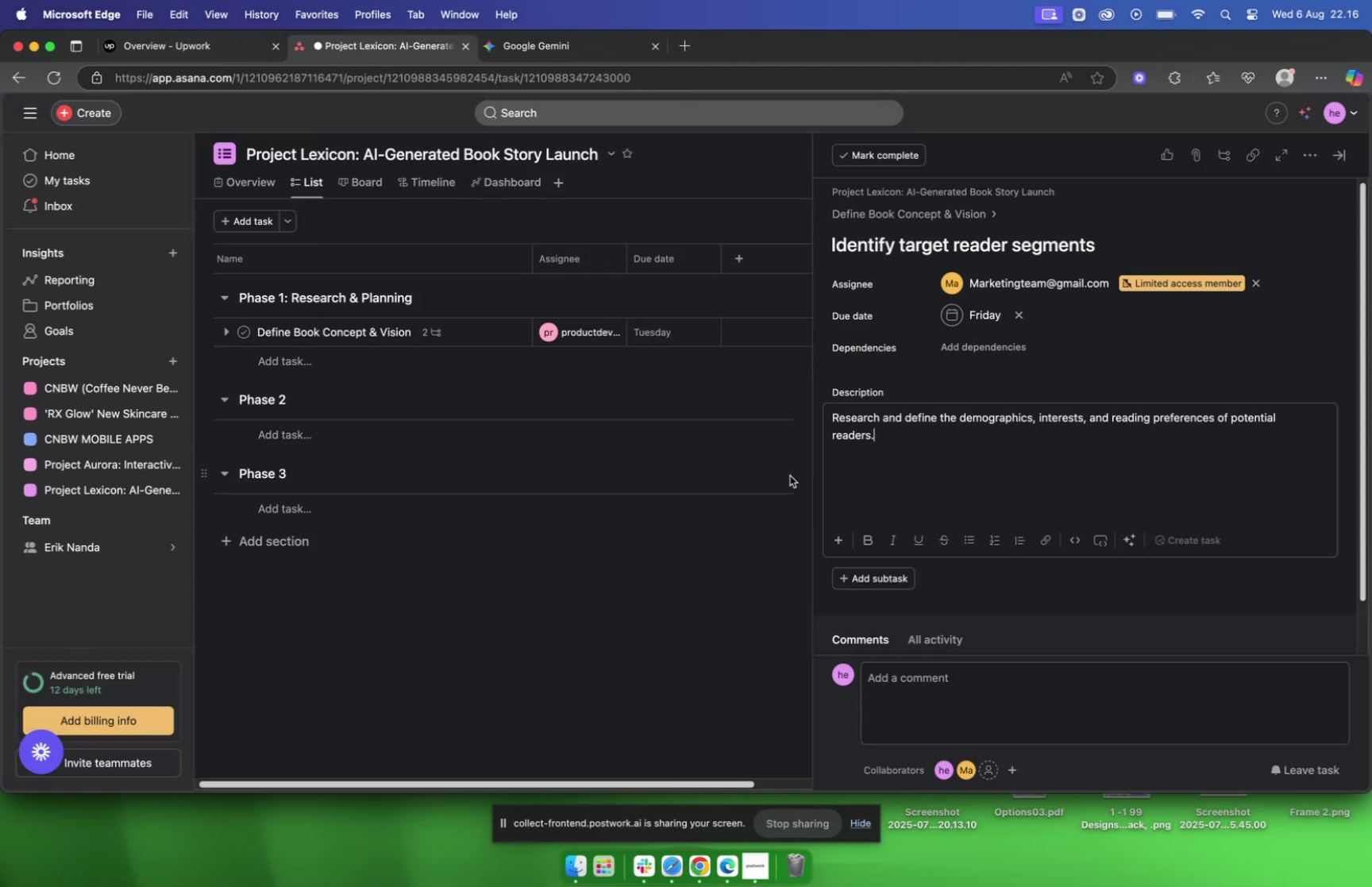 
left_click([785, 461])
 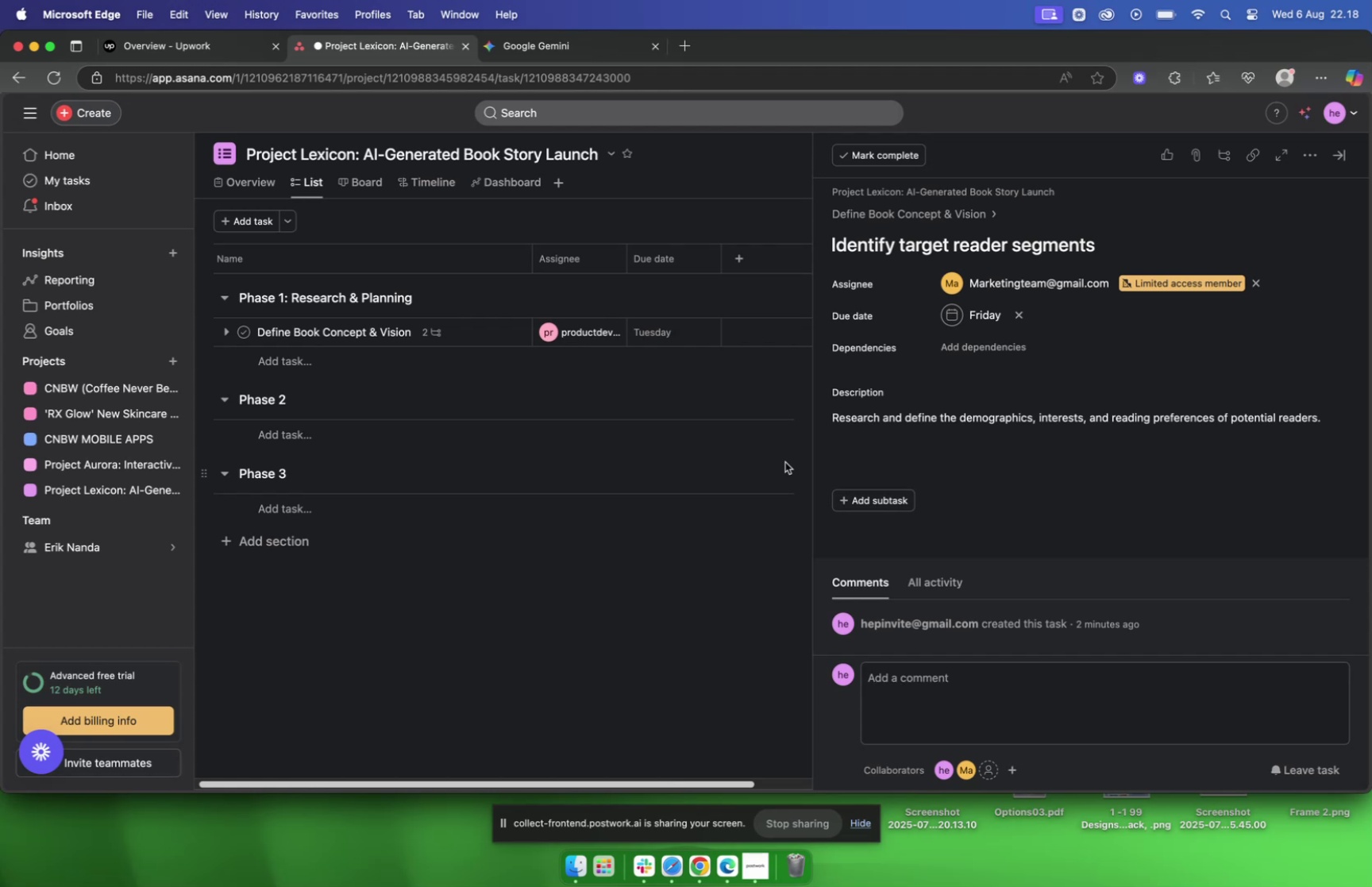 
wait(90.44)
 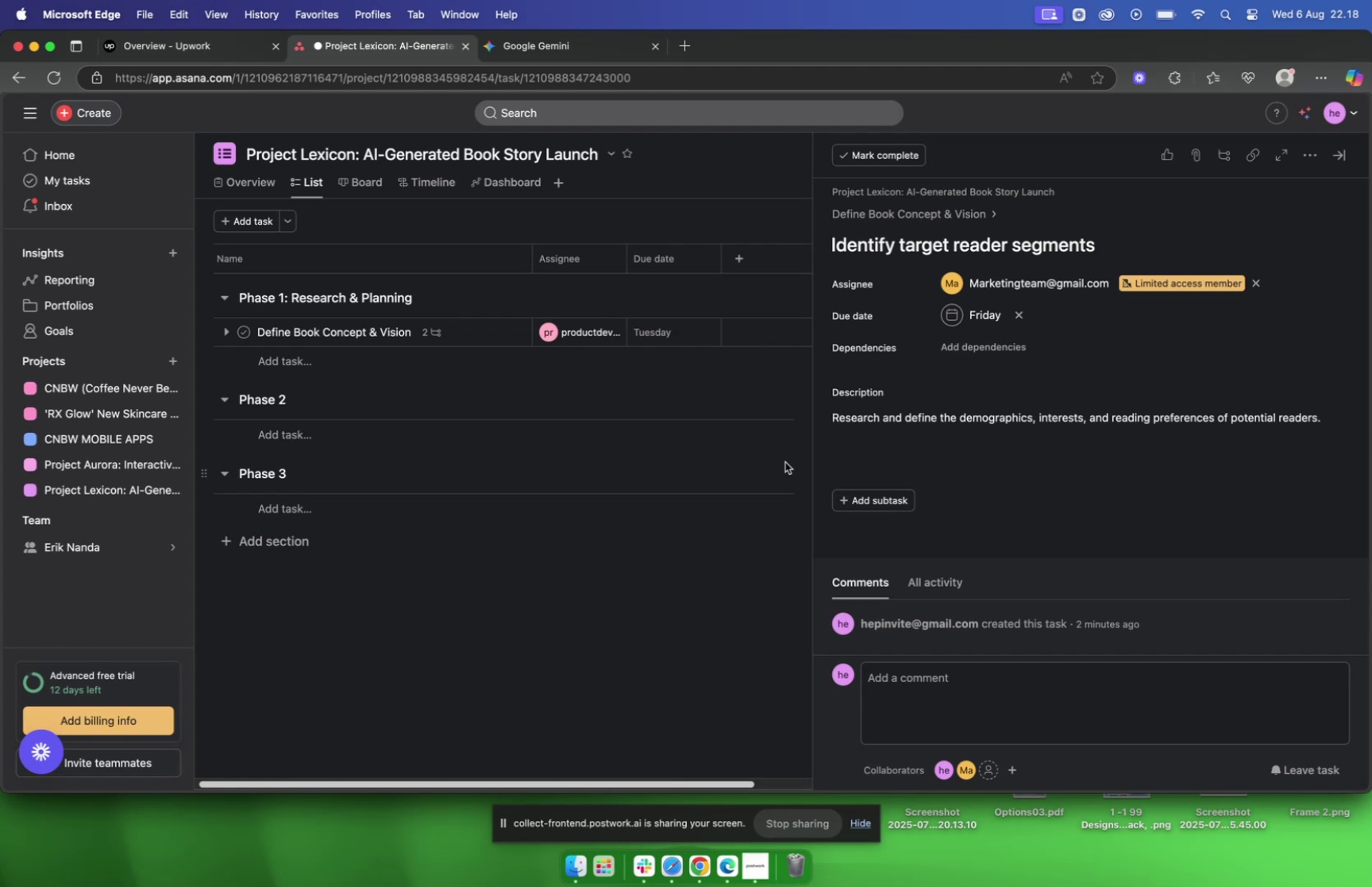 
left_click([893, 218])
 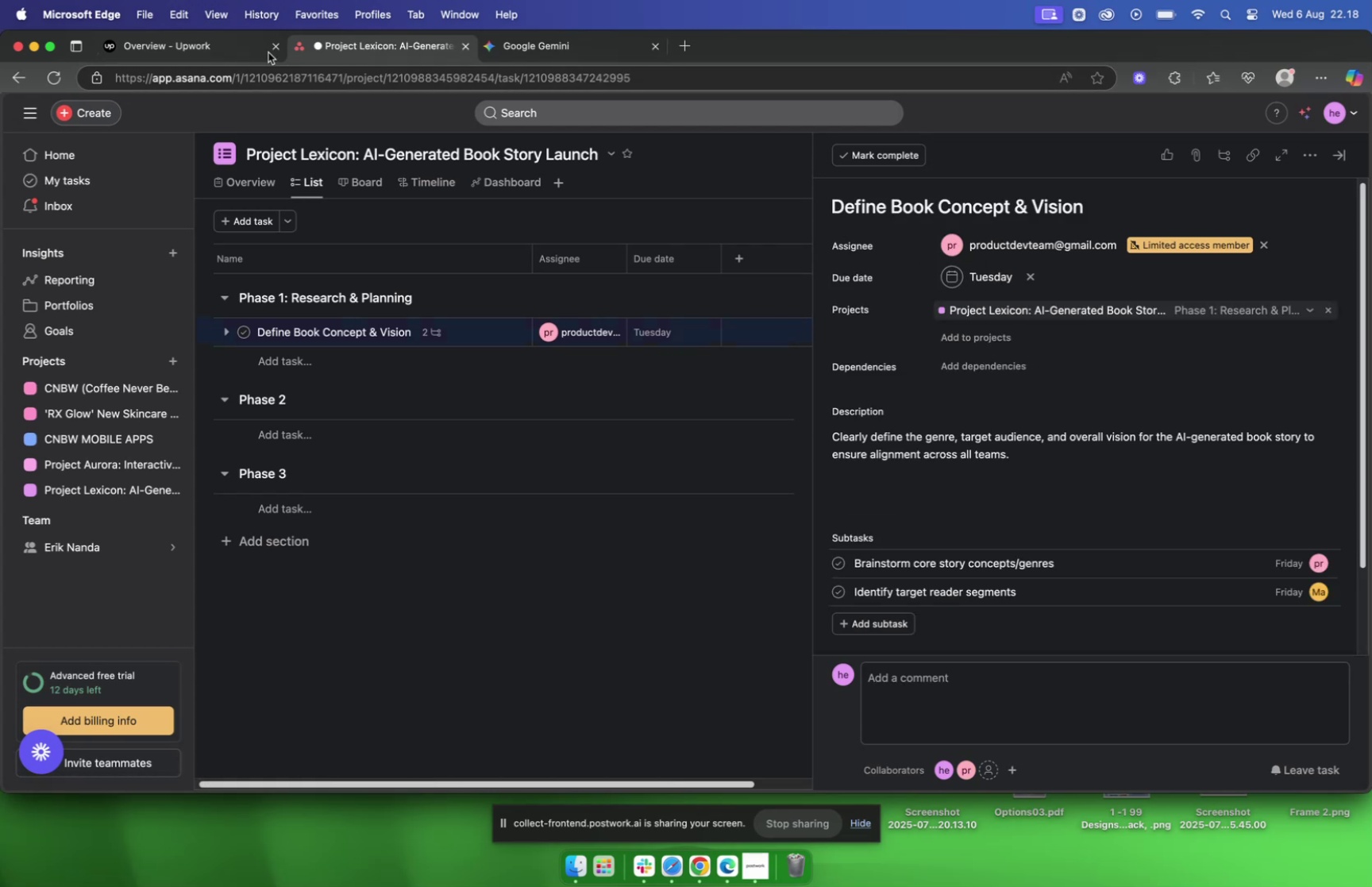 
left_click([168, 45])
 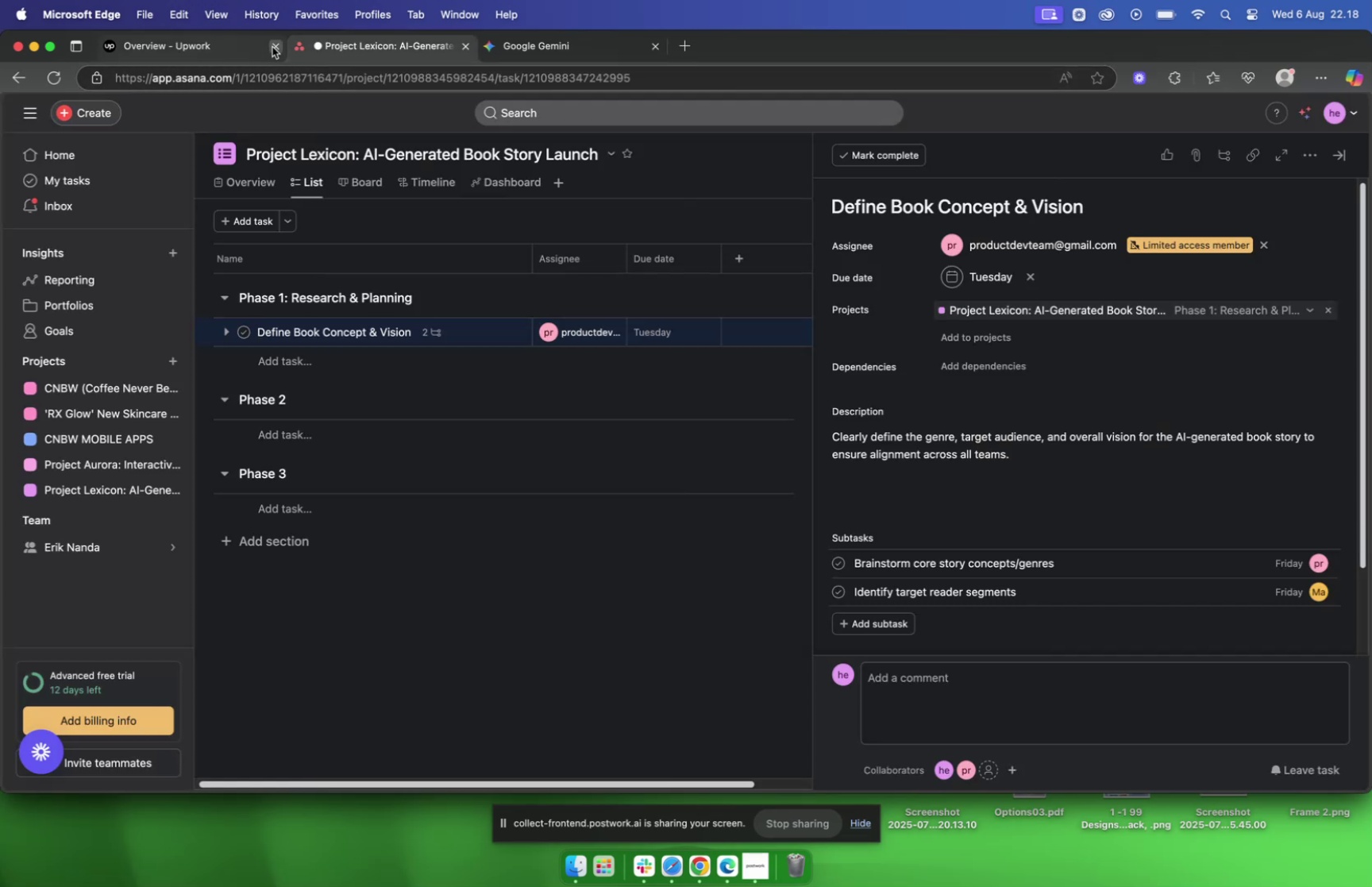 
left_click([338, 43])
 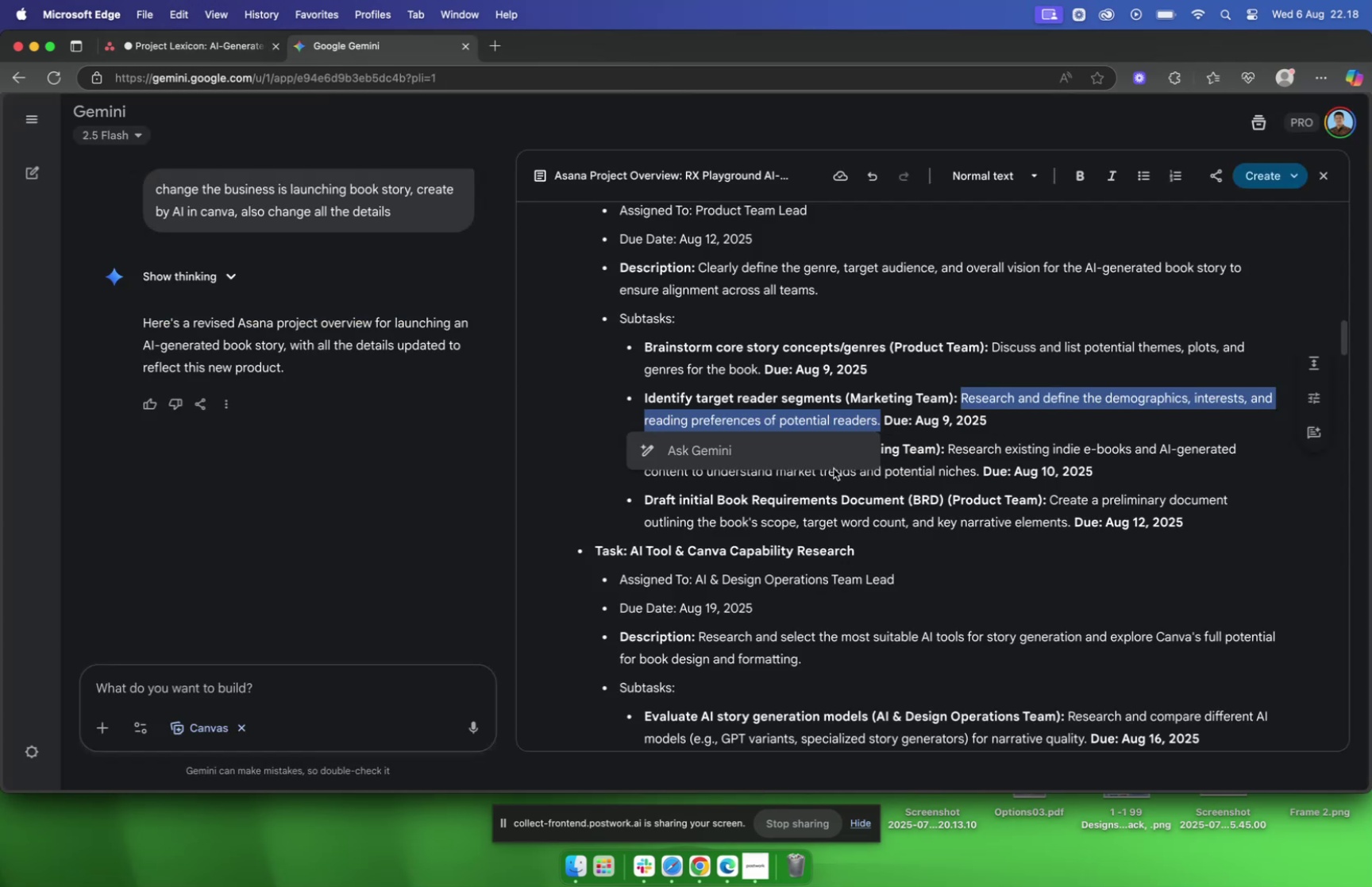 
left_click([906, 435])
 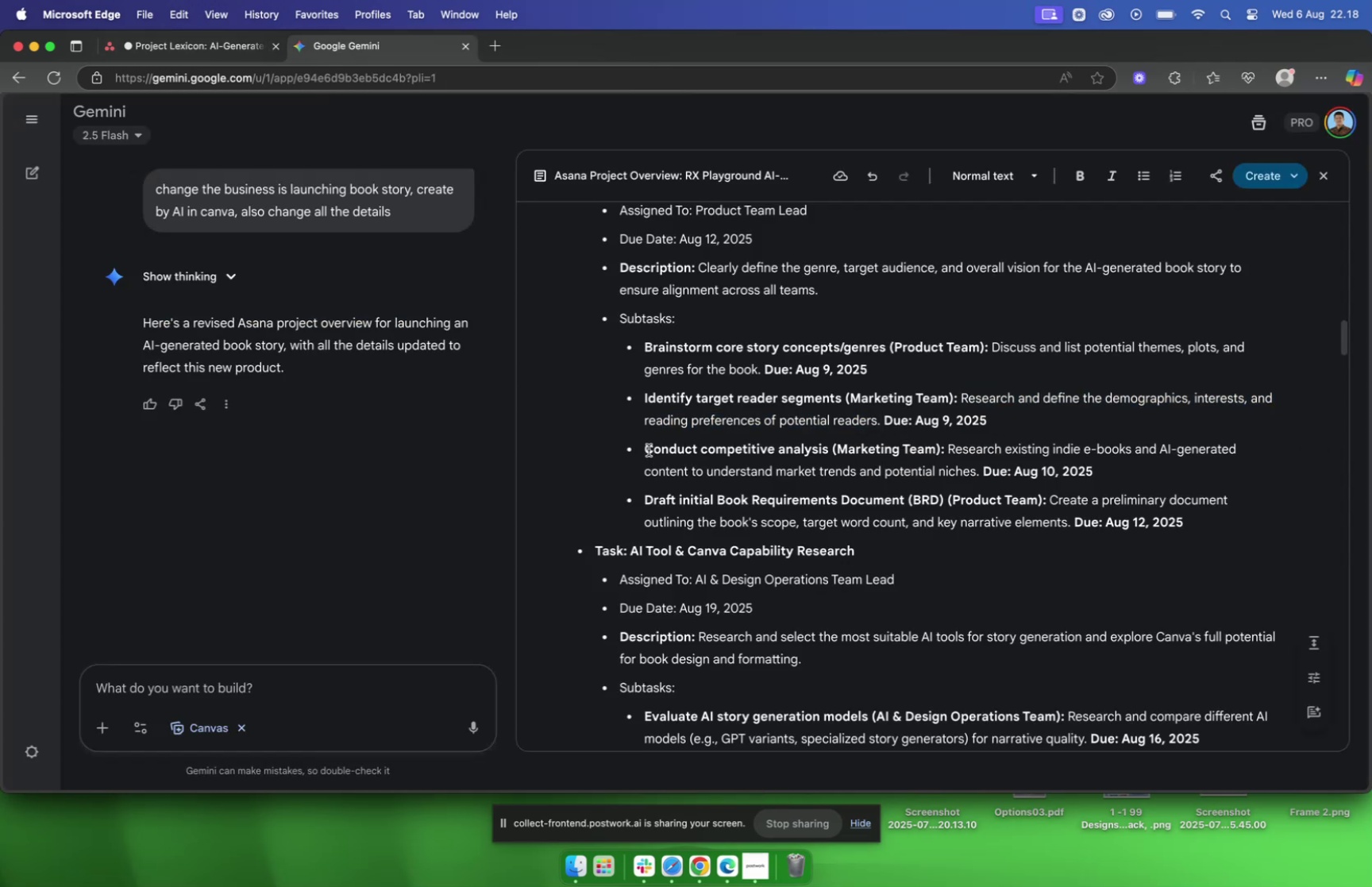 
left_click_drag(start_coordinate=[646, 448], to_coordinate=[938, 445])
 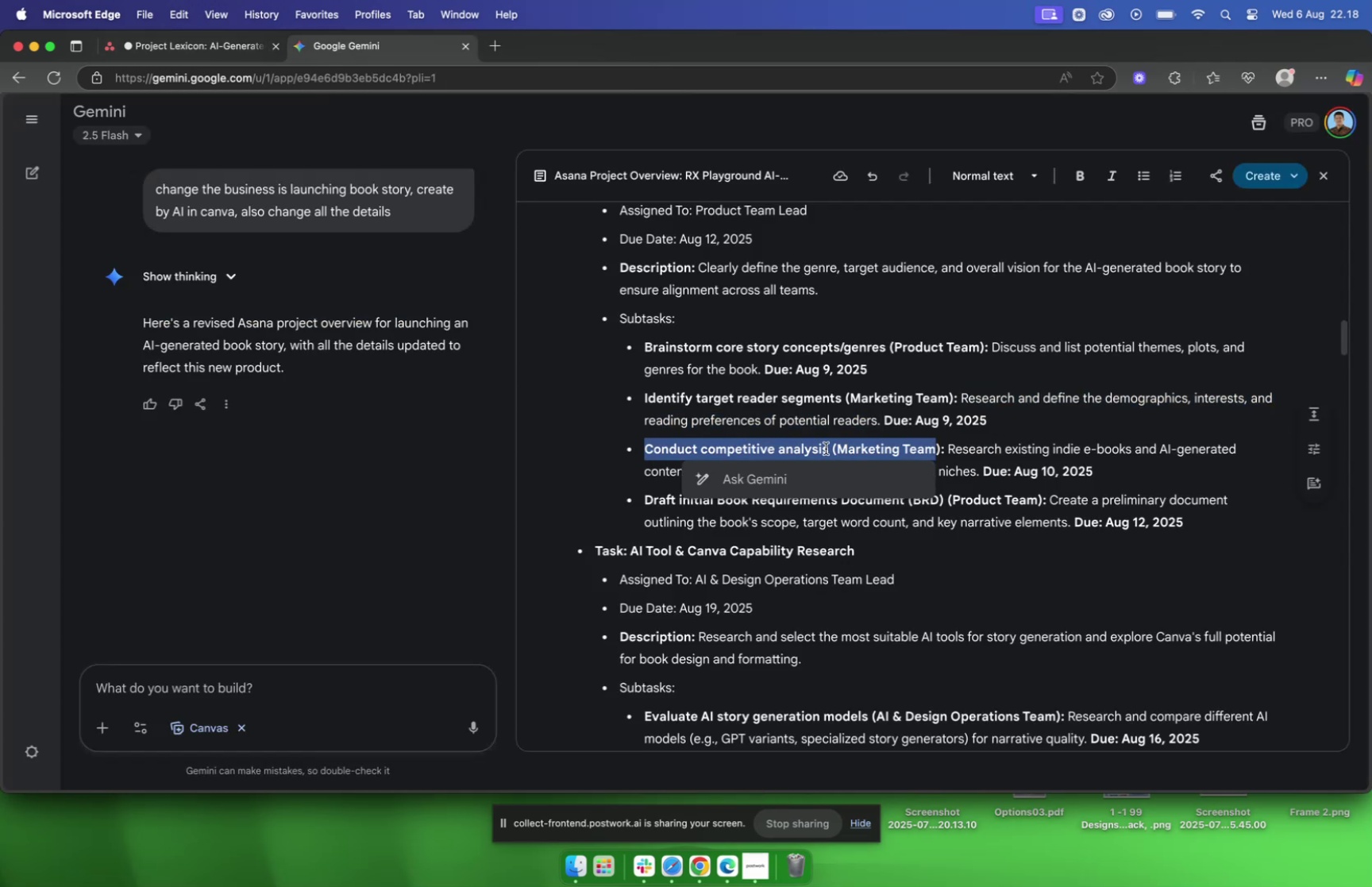 
left_click_drag(start_coordinate=[827, 447], to_coordinate=[646, 443])
 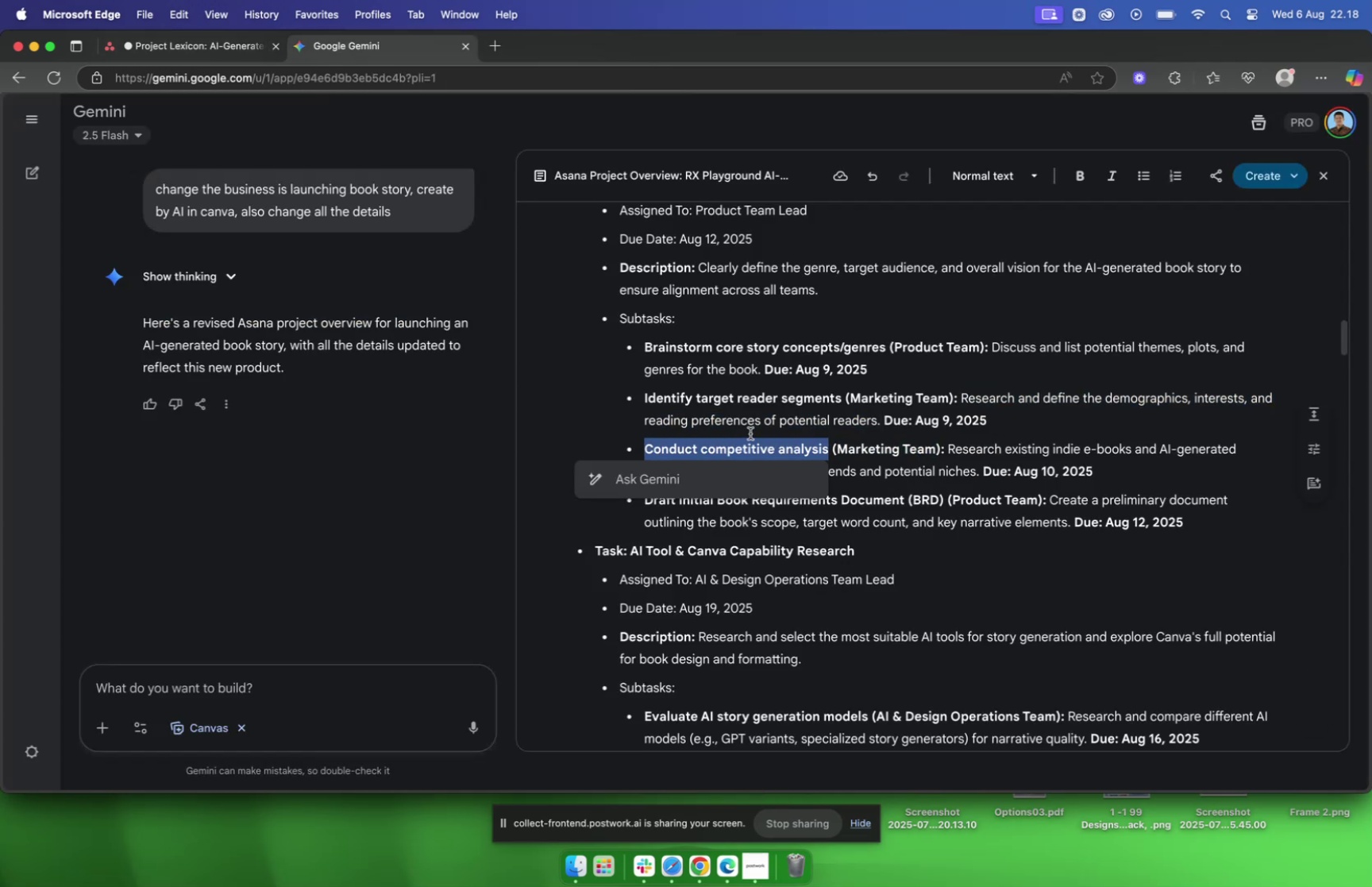 
key(Meta+C)
 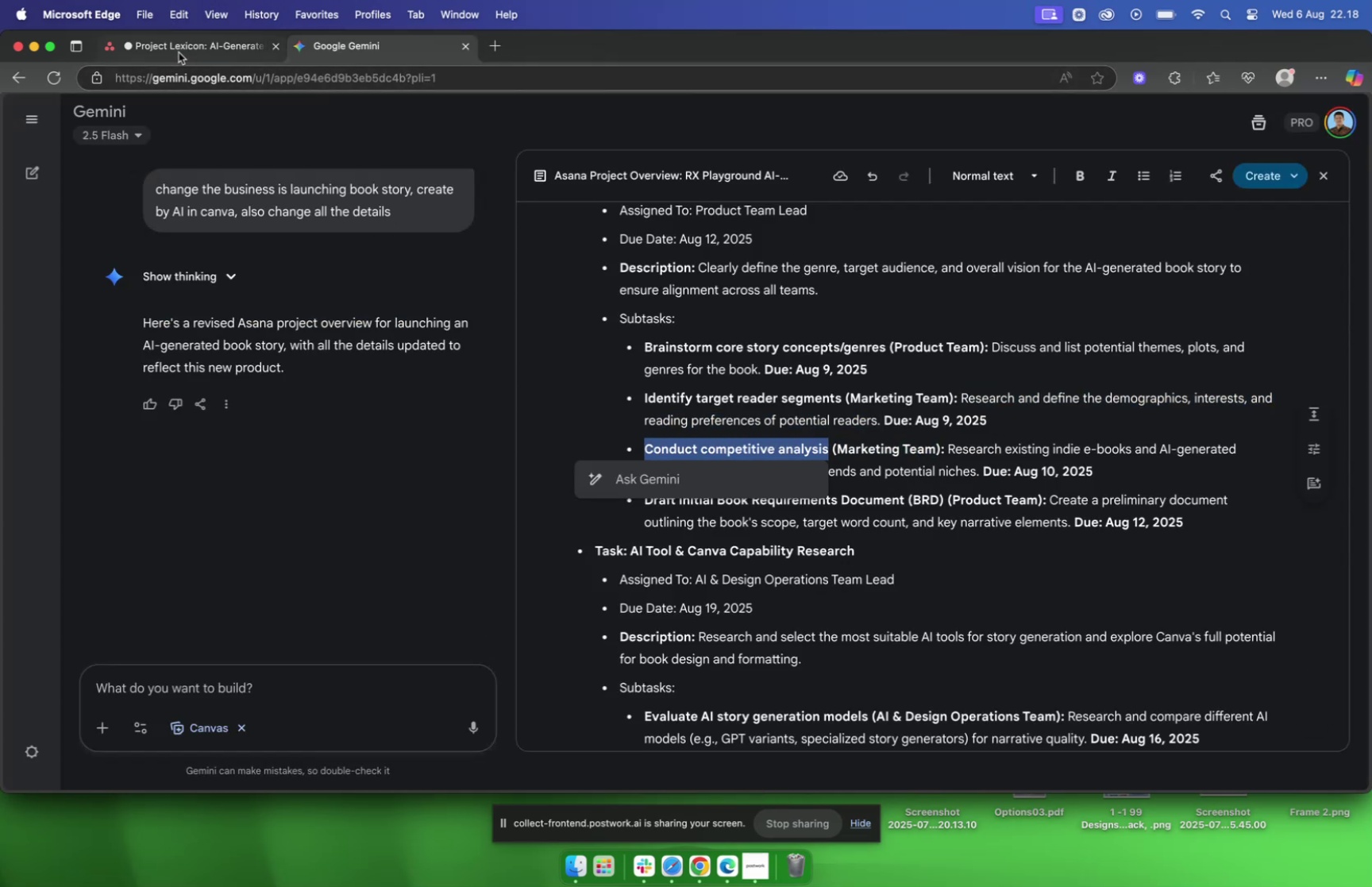 
left_click([179, 52])
 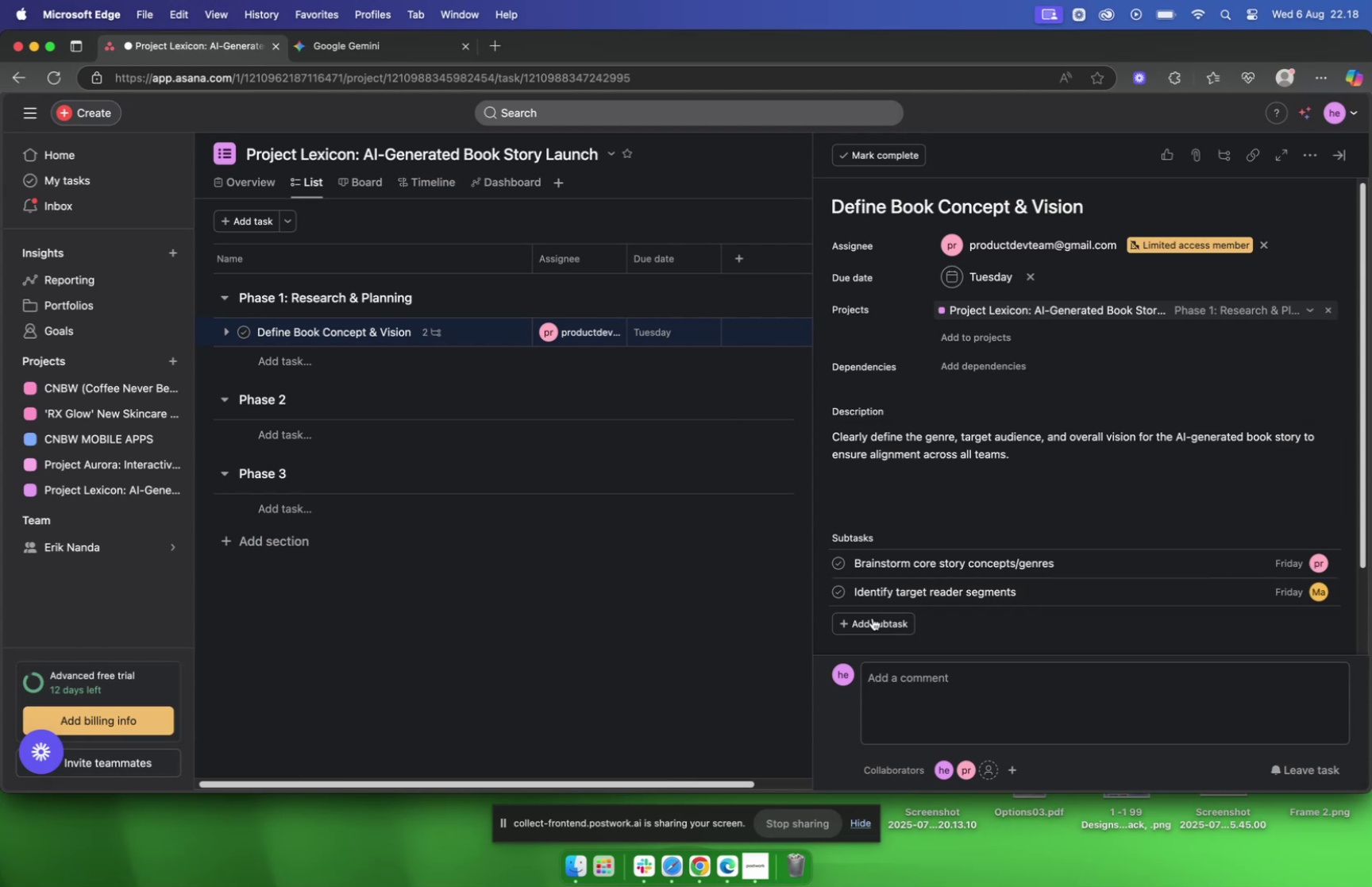 
key(Meta+V)
 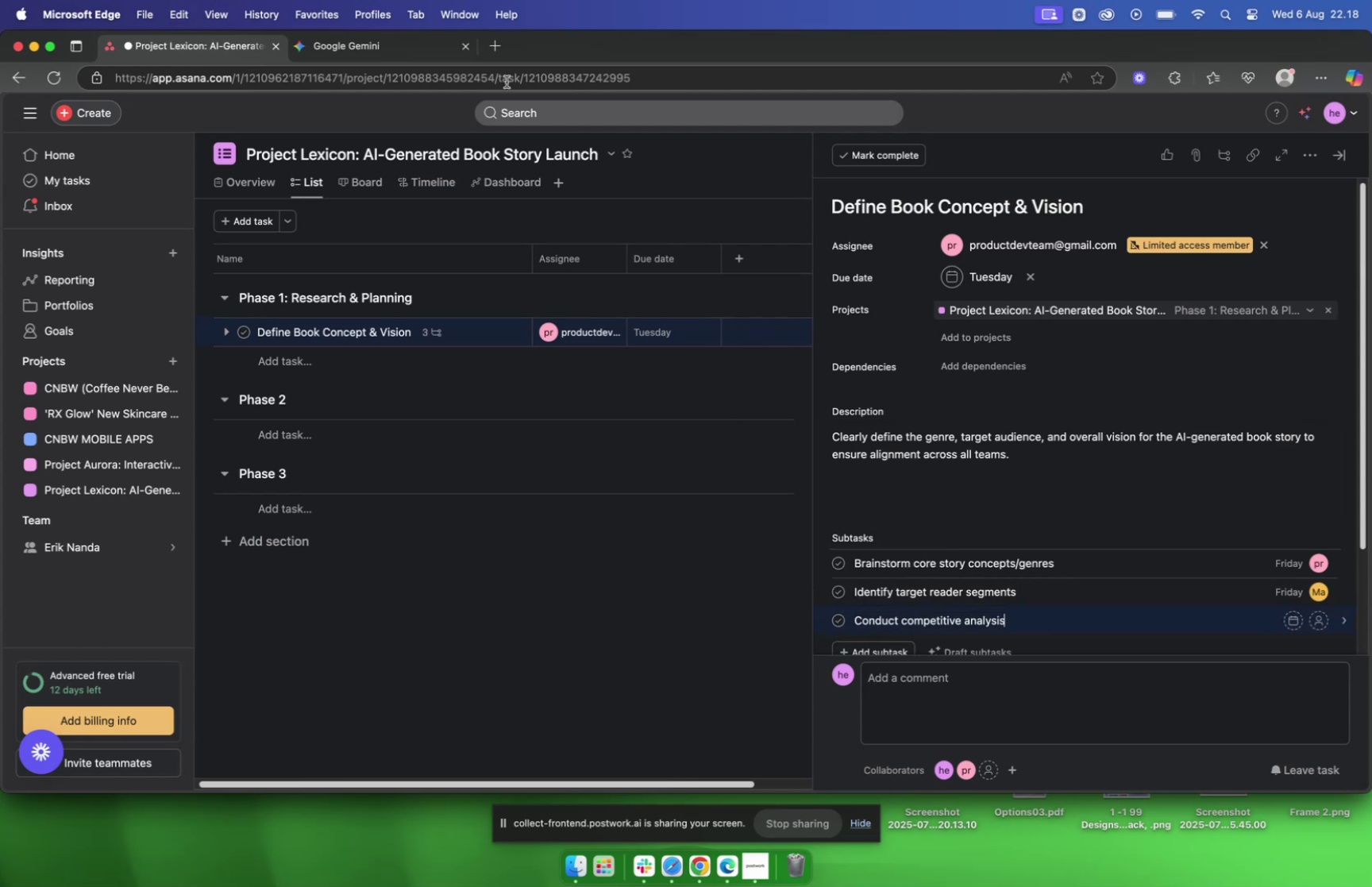 
left_click([374, 51])
 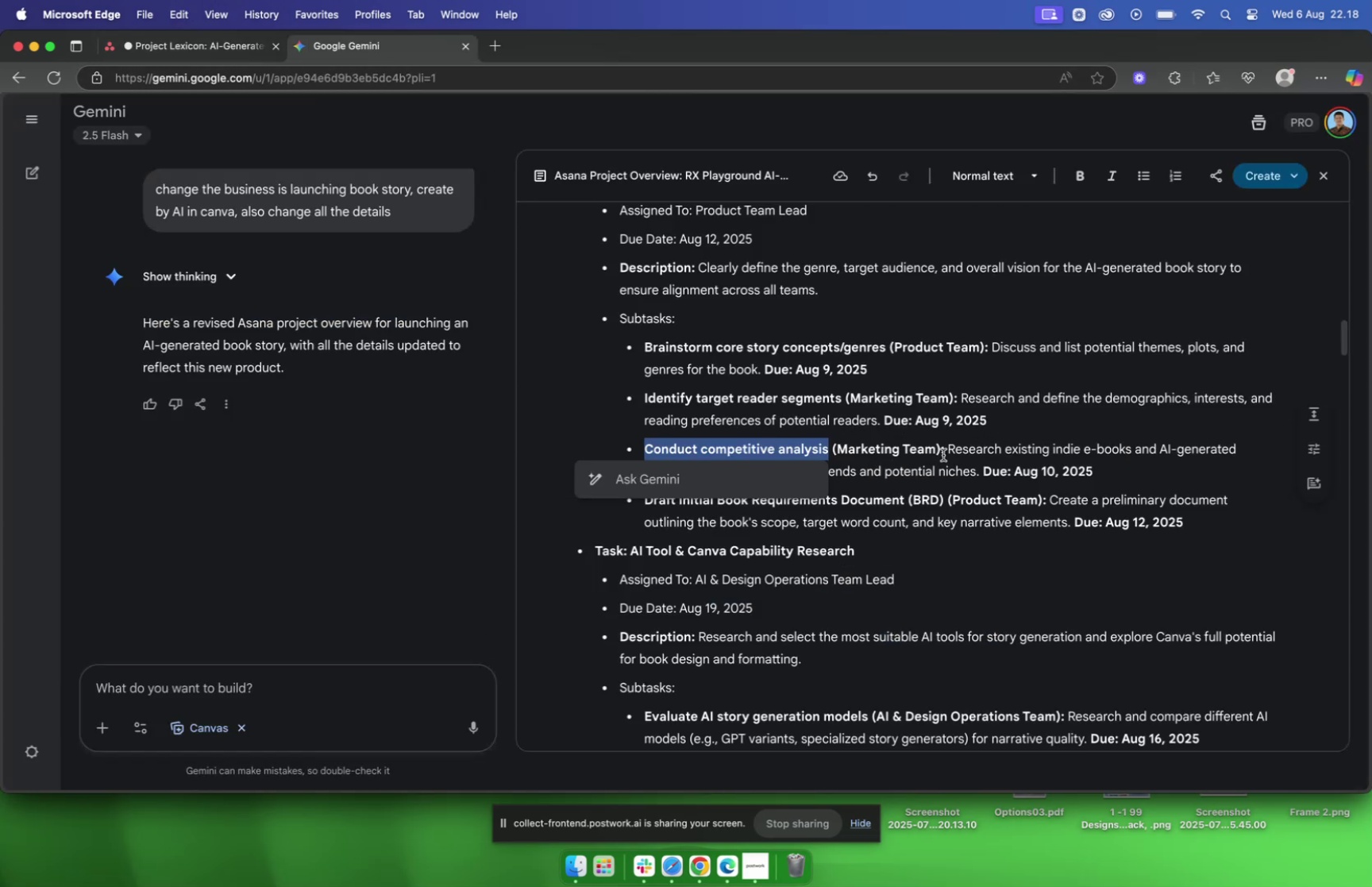 
left_click_drag(start_coordinate=[949, 447], to_coordinate=[981, 467])
 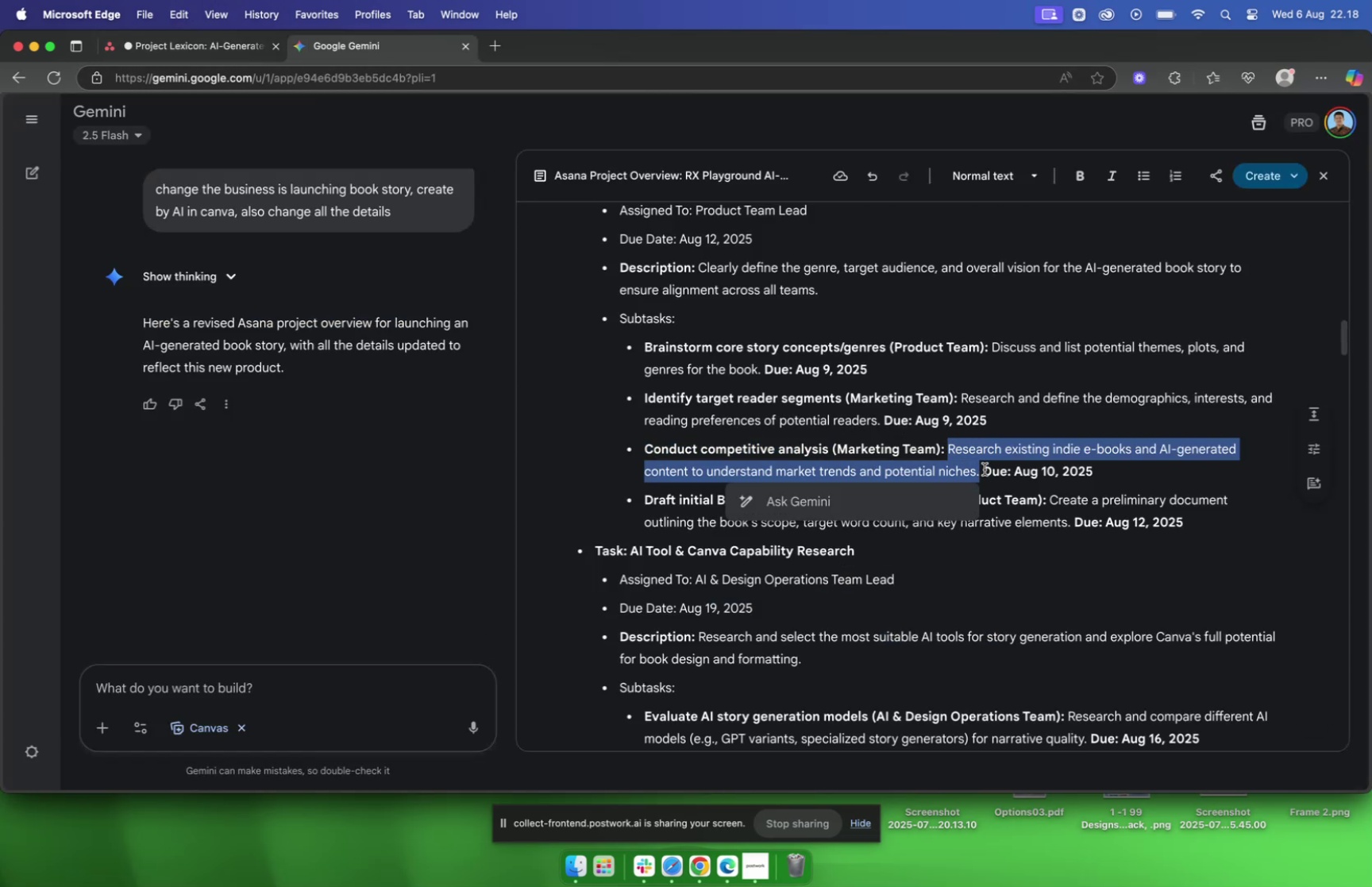 
key(Meta+C)
 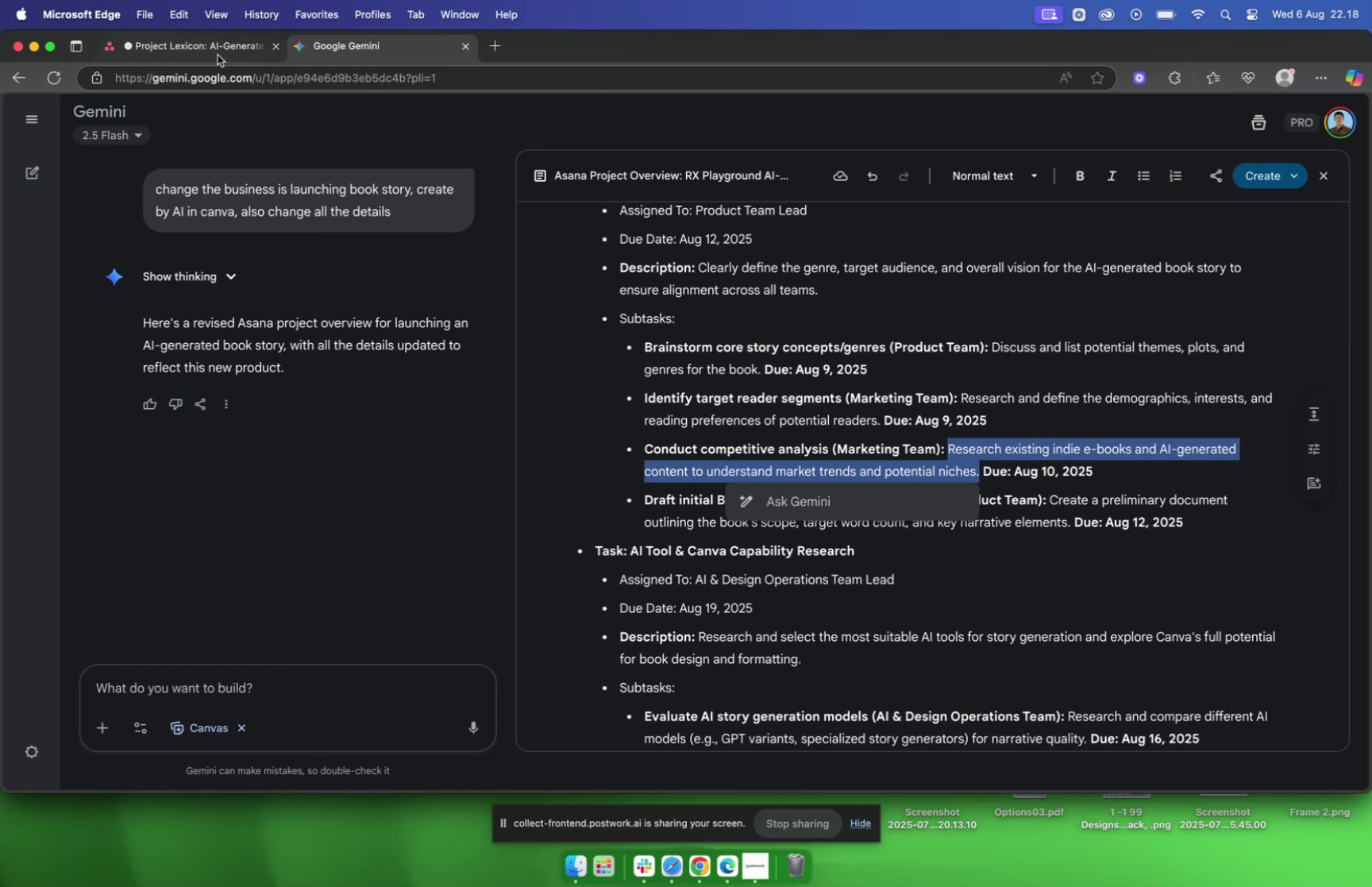 
left_click([214, 51])
 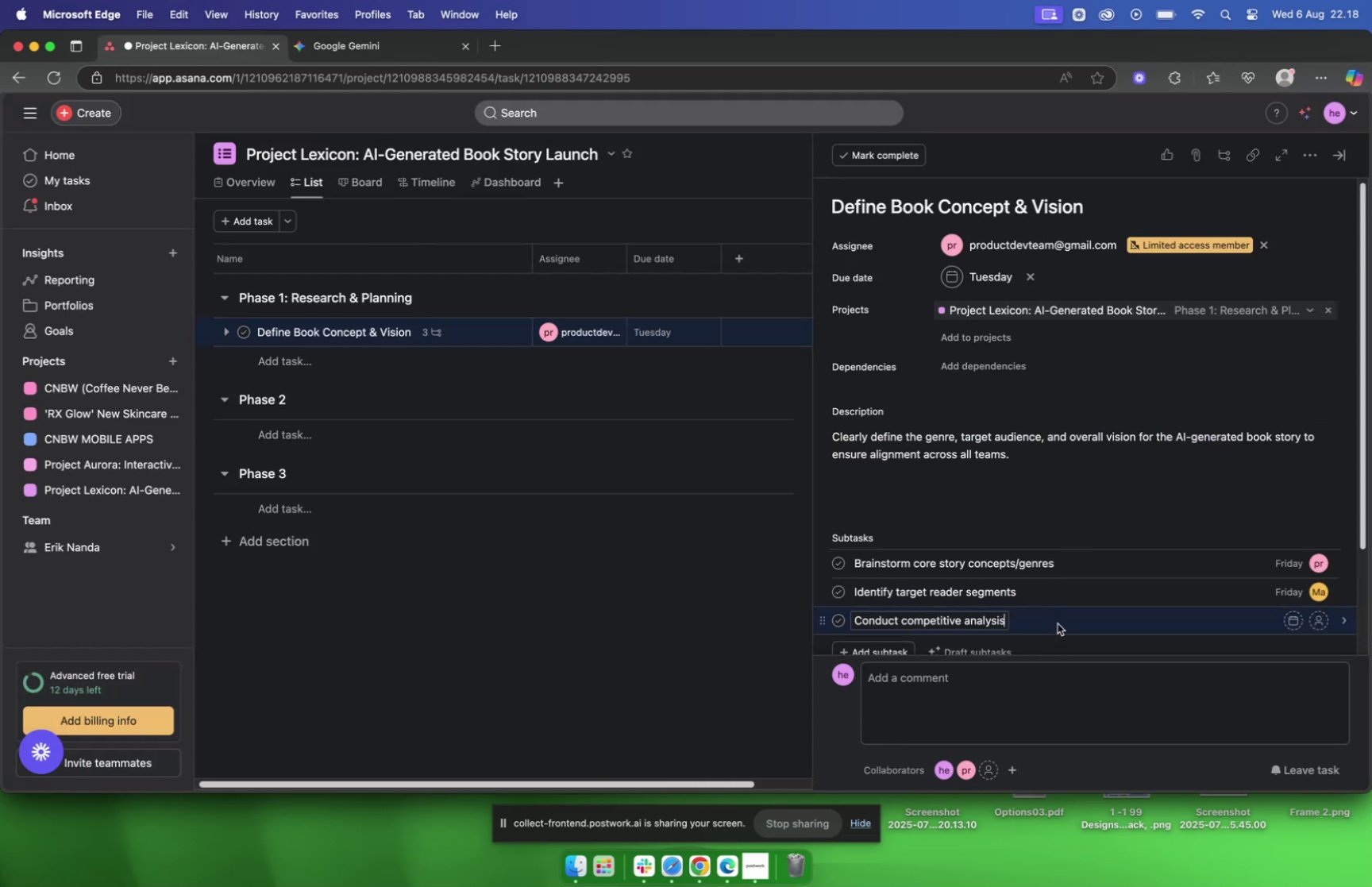 
left_click([1073, 615])
 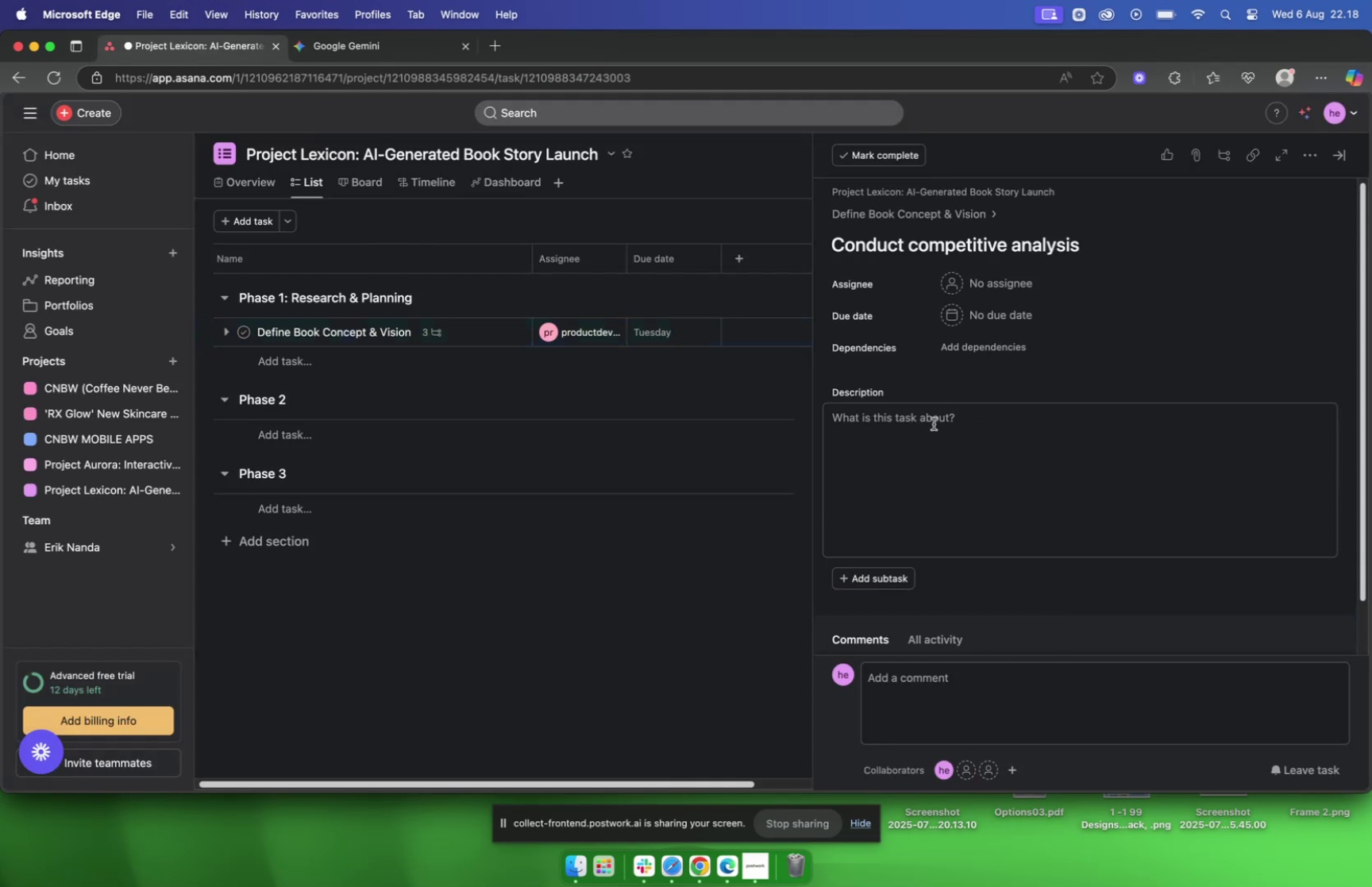 
key(Meta+V)
 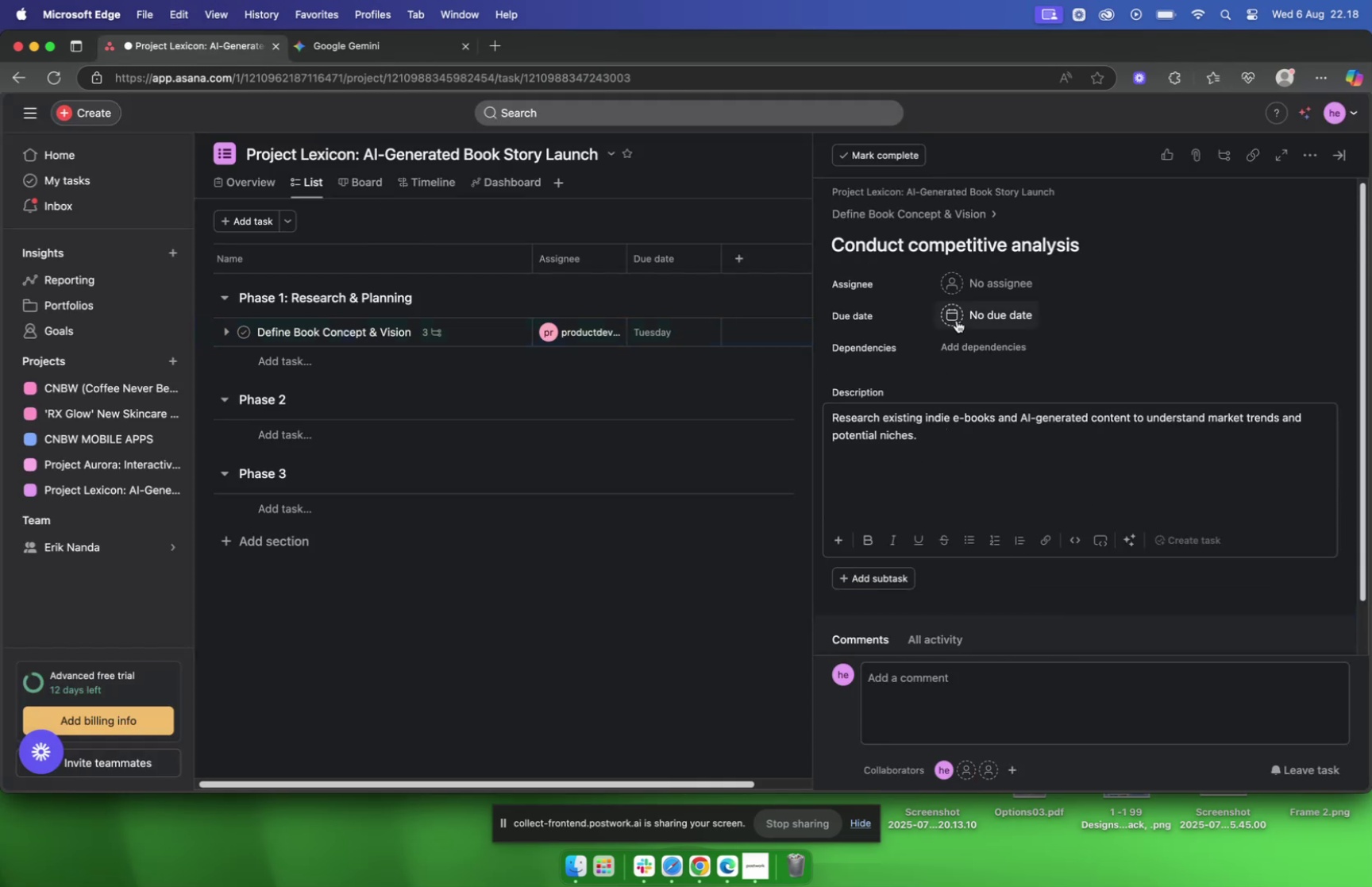 
mouse_move([950, 271])
 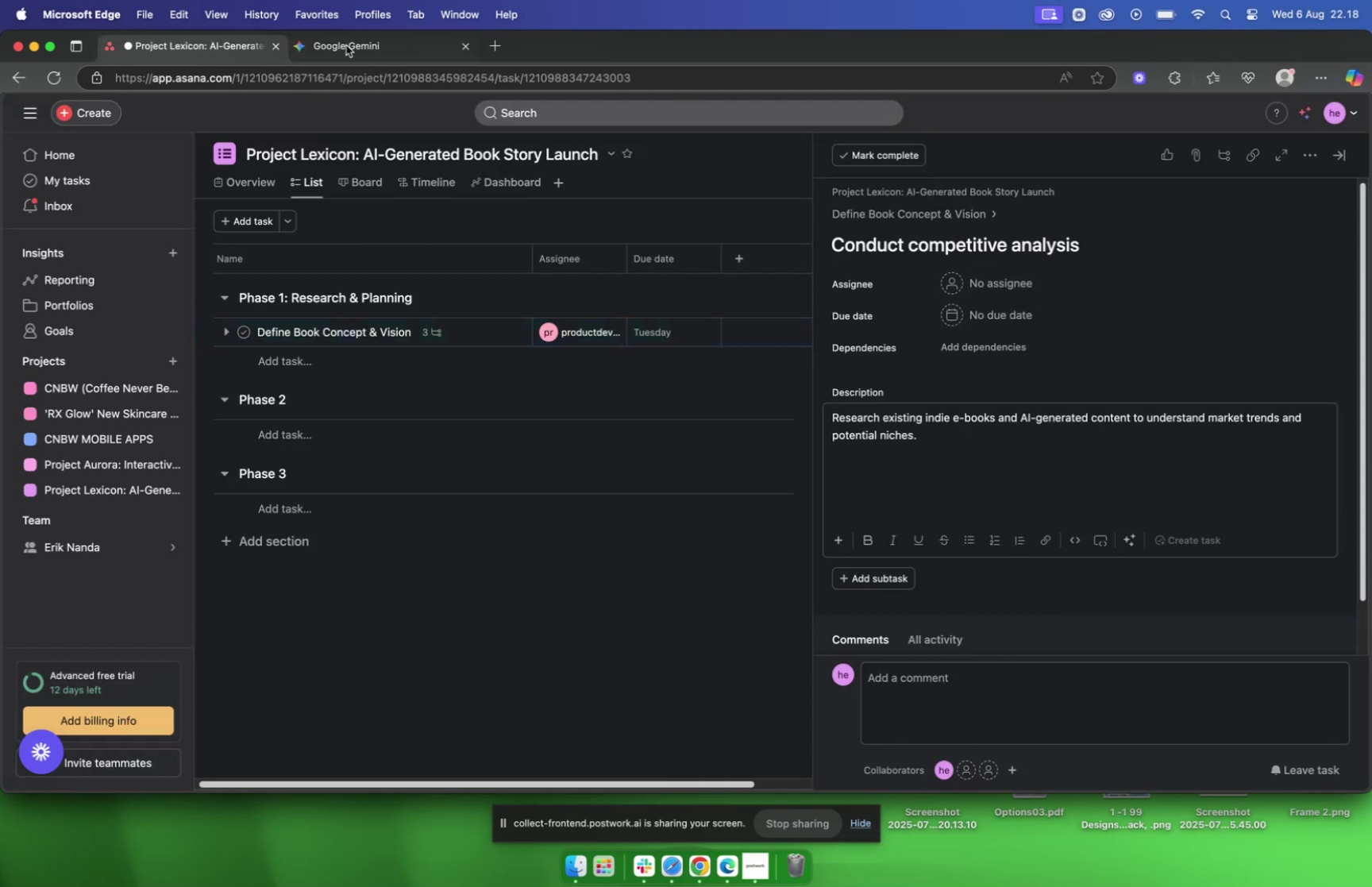 
left_click([356, 44])
 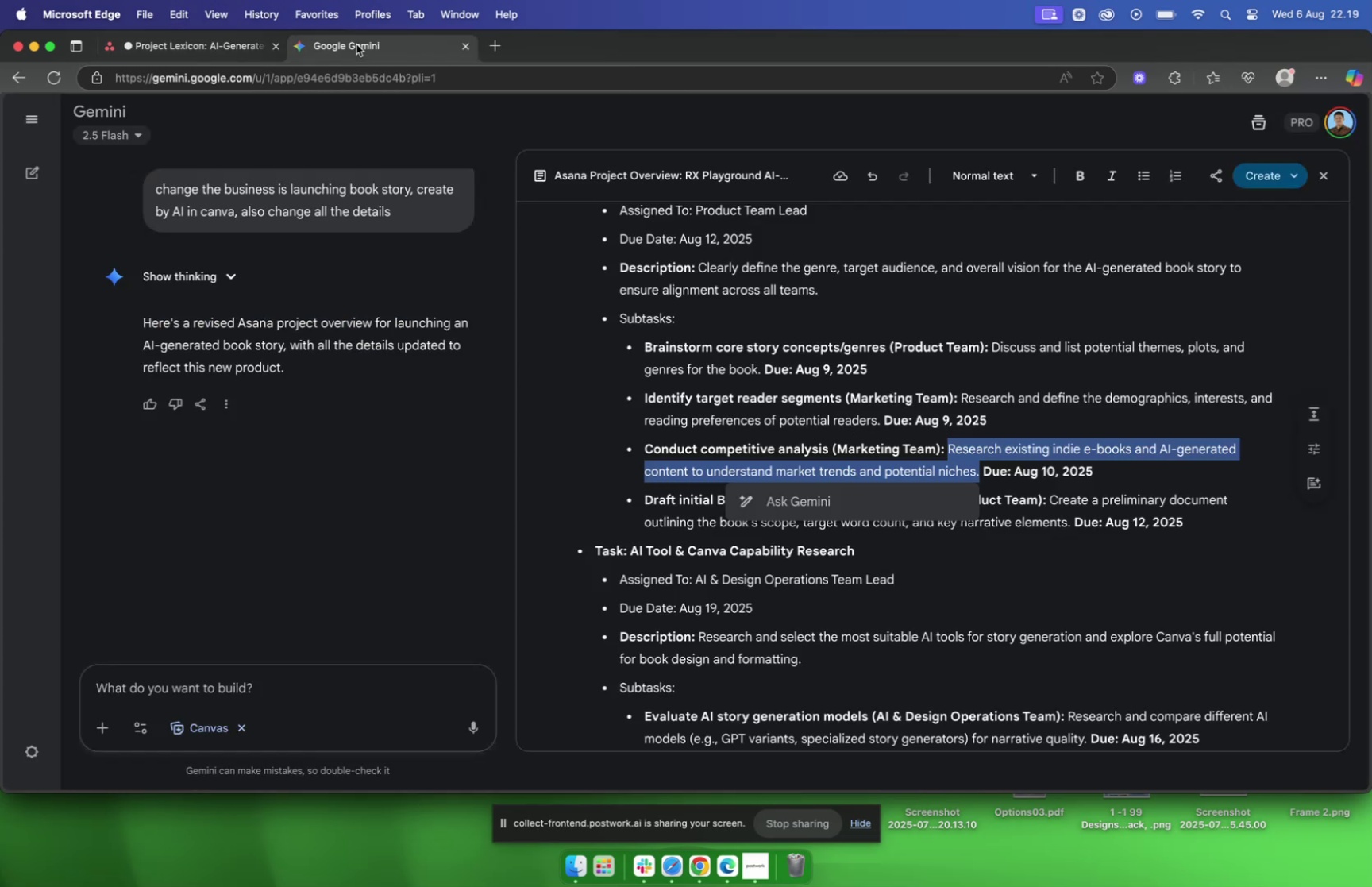 
left_click([208, 47])
 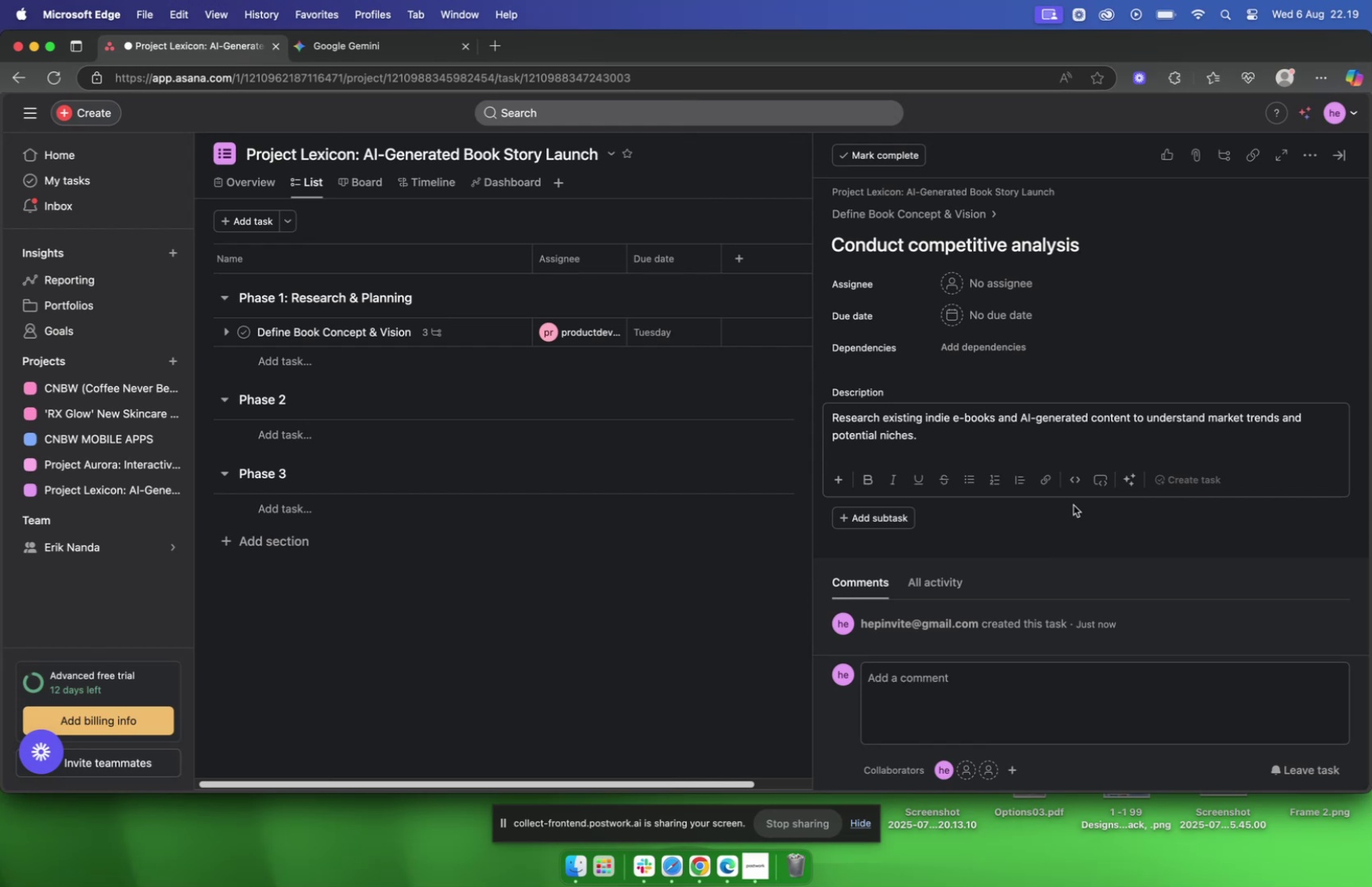 
left_click([955, 283])
 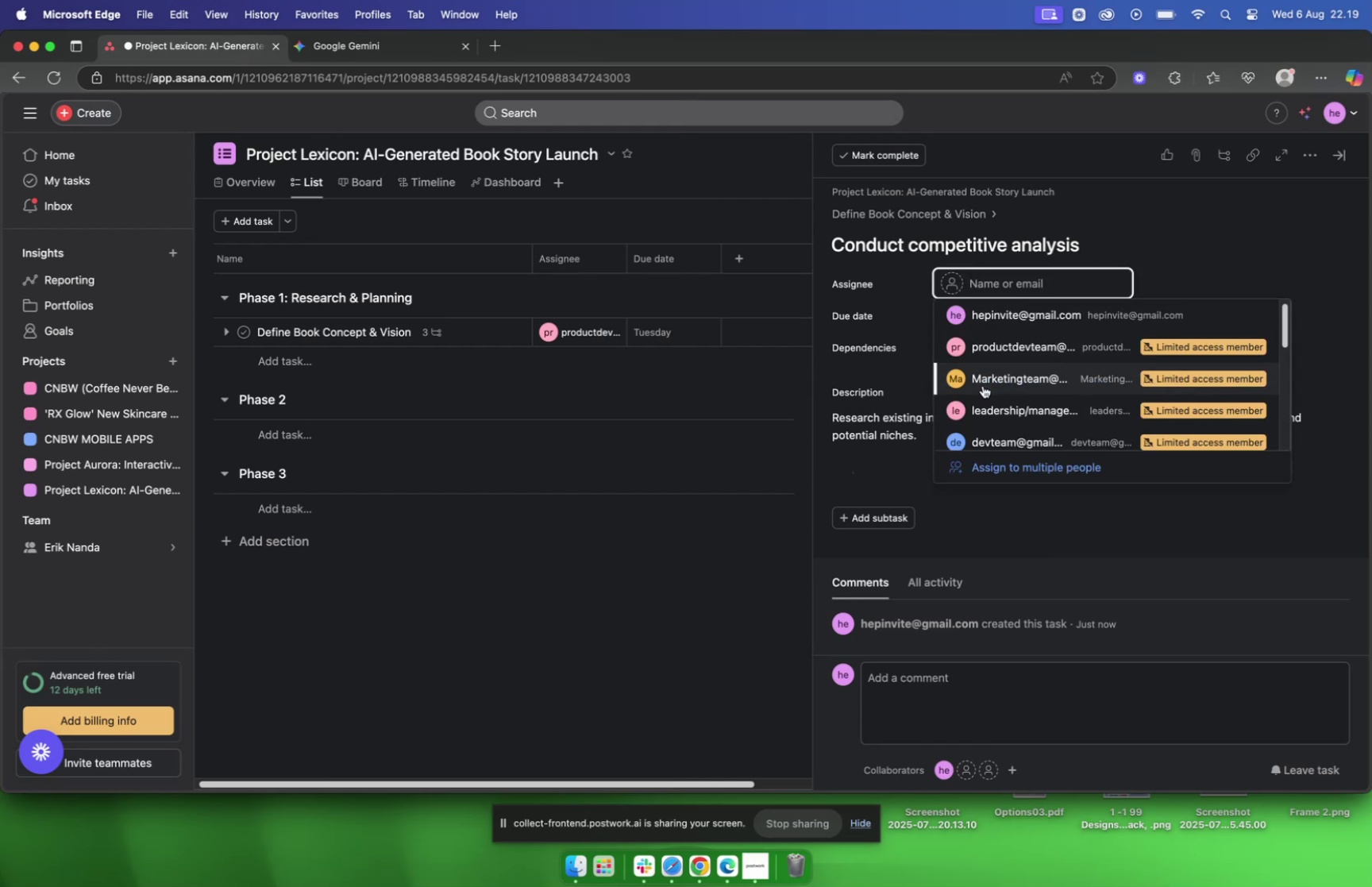 
left_click([983, 385])
 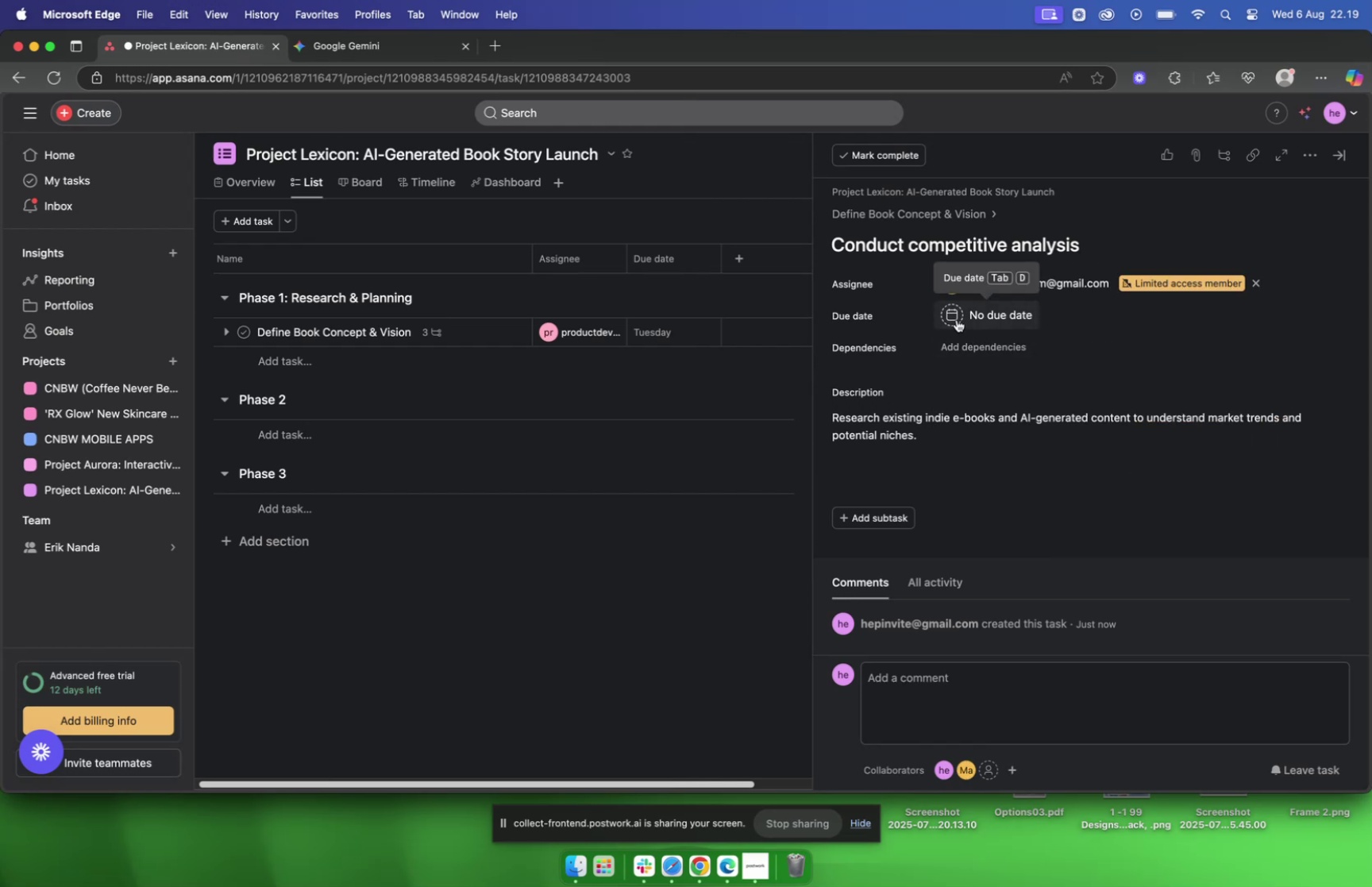 
left_click([957, 318])
 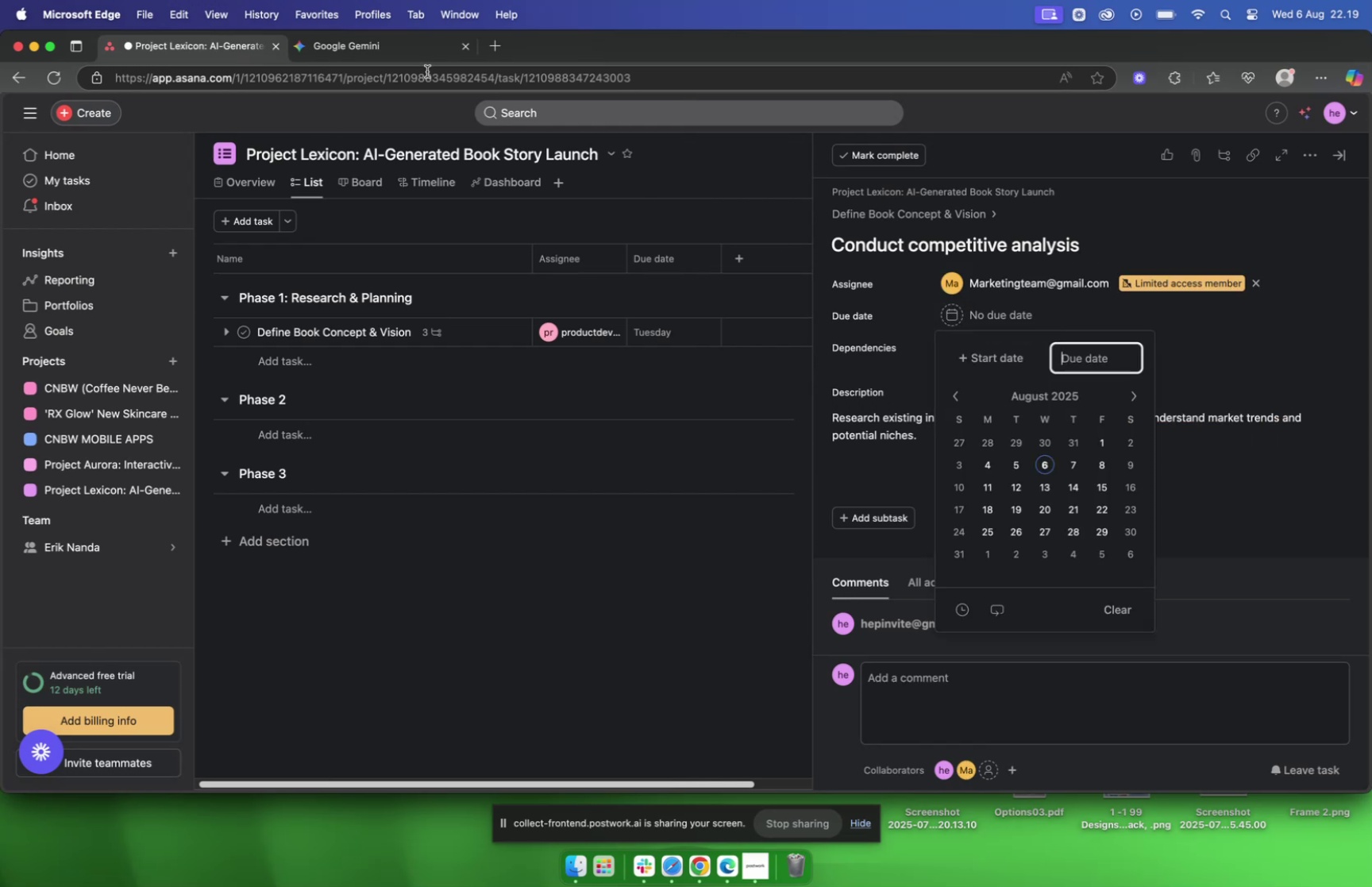 
left_click([357, 40])
 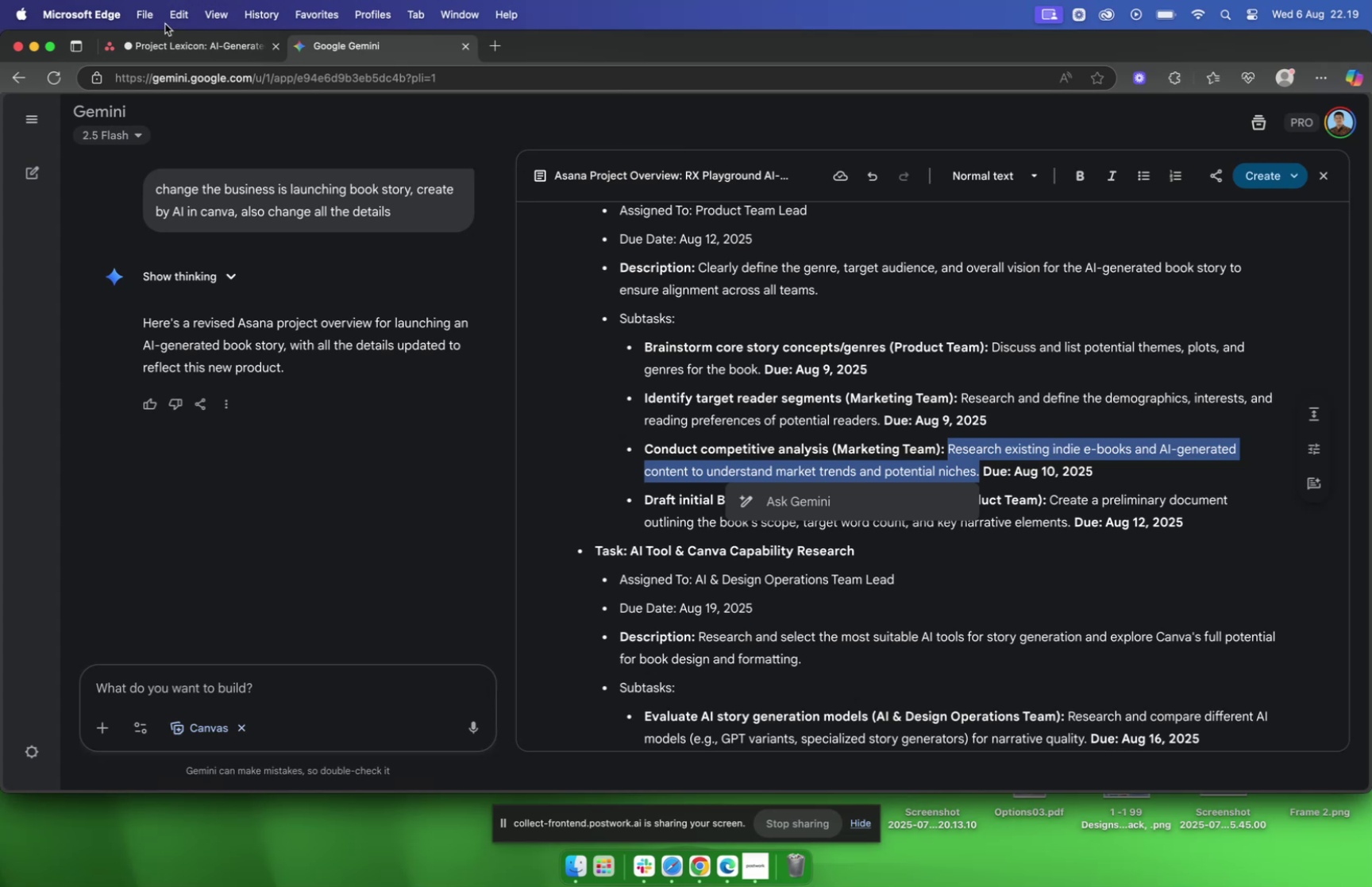 
left_click([186, 47])
 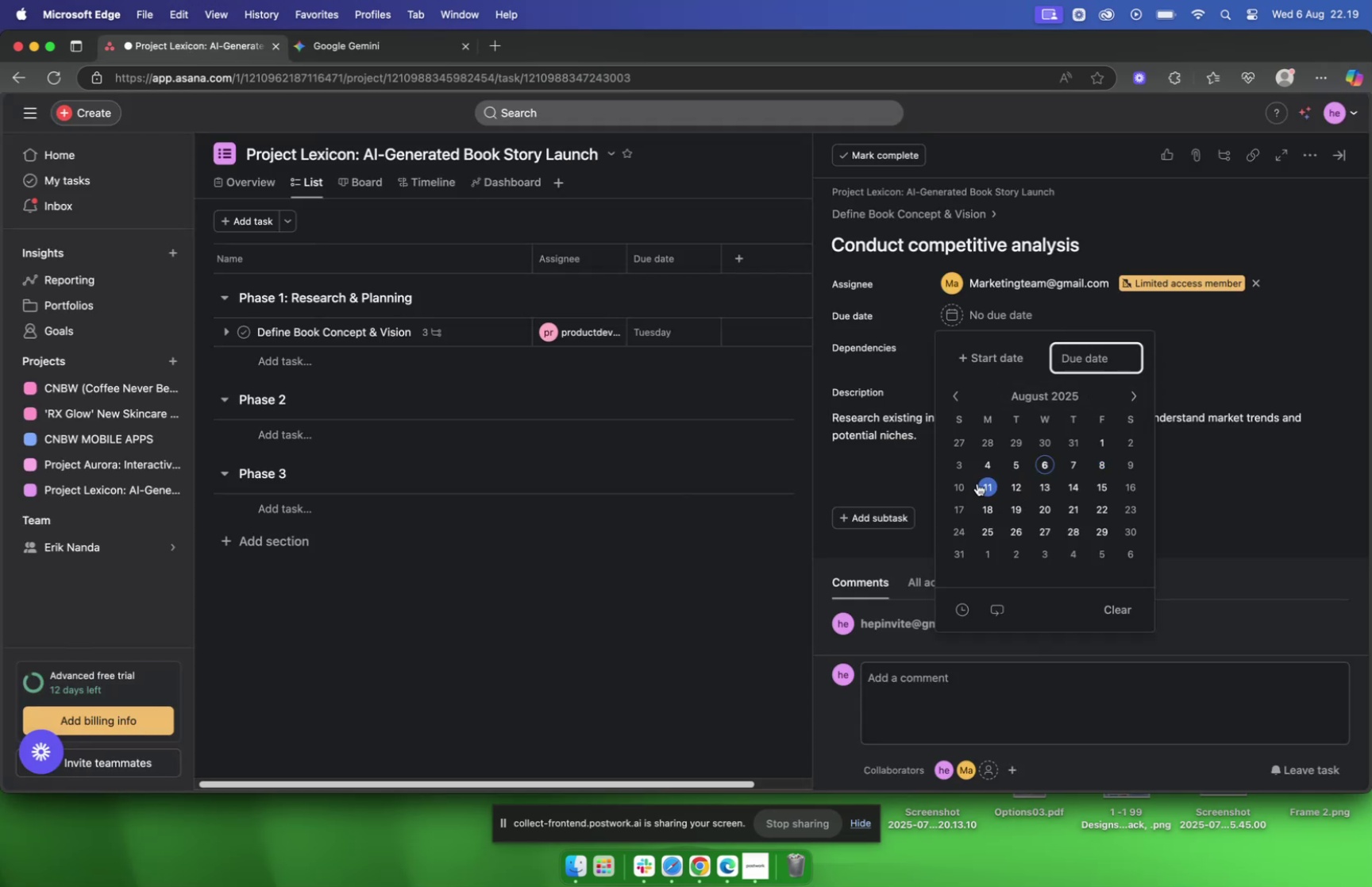 
left_click([981, 485])
 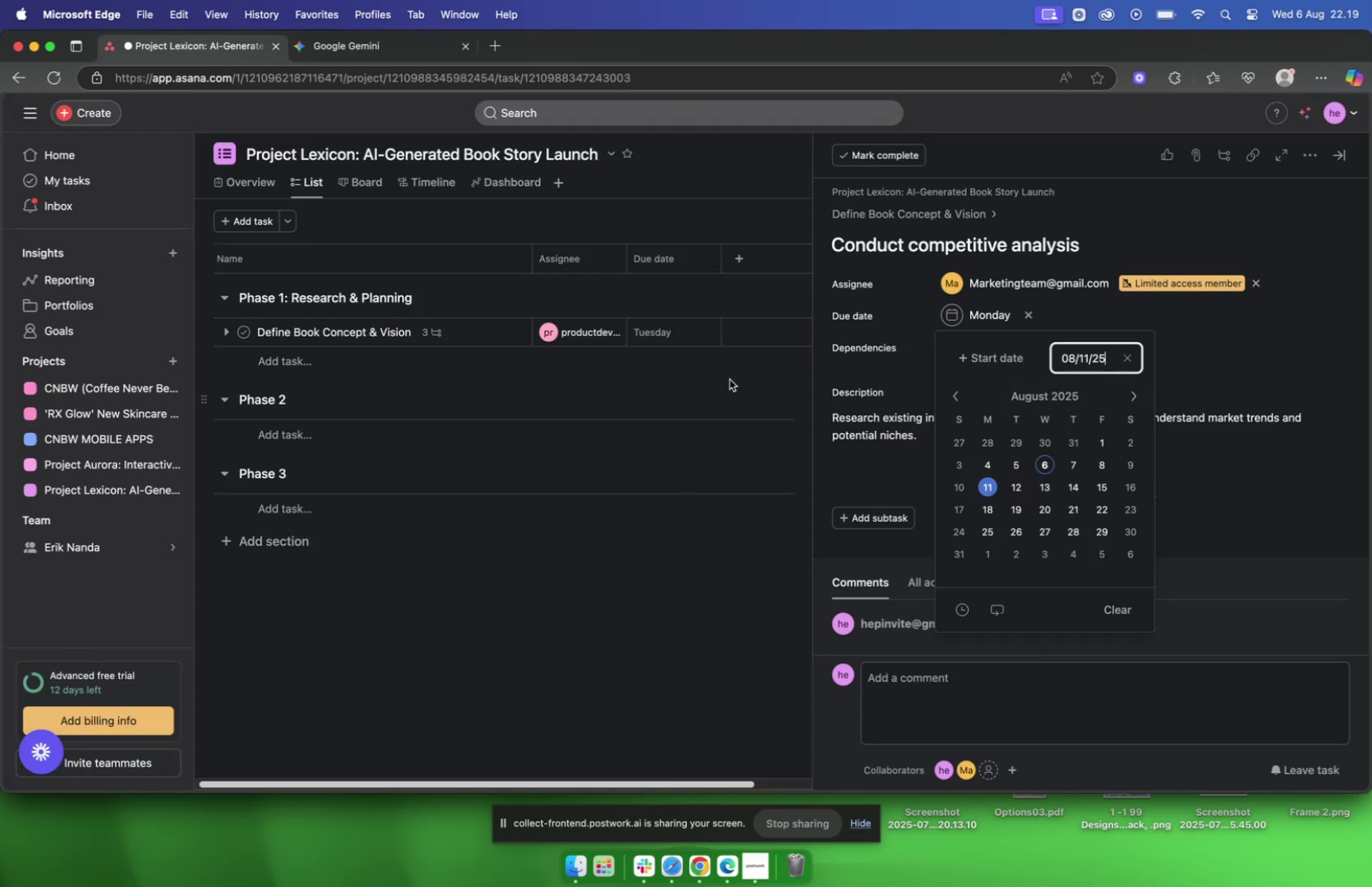 
left_click([700, 377])
 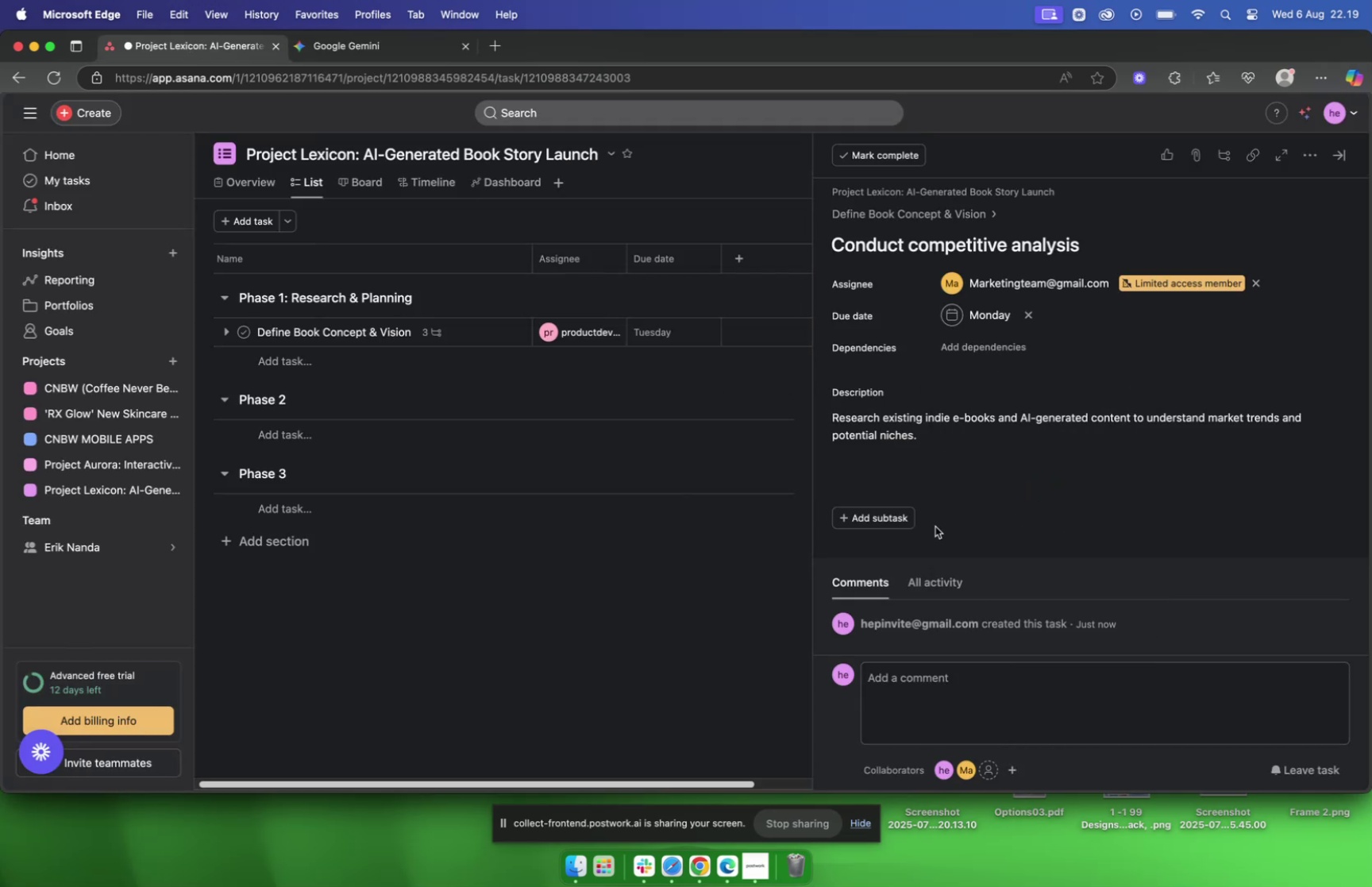 
left_click([858, 213])
 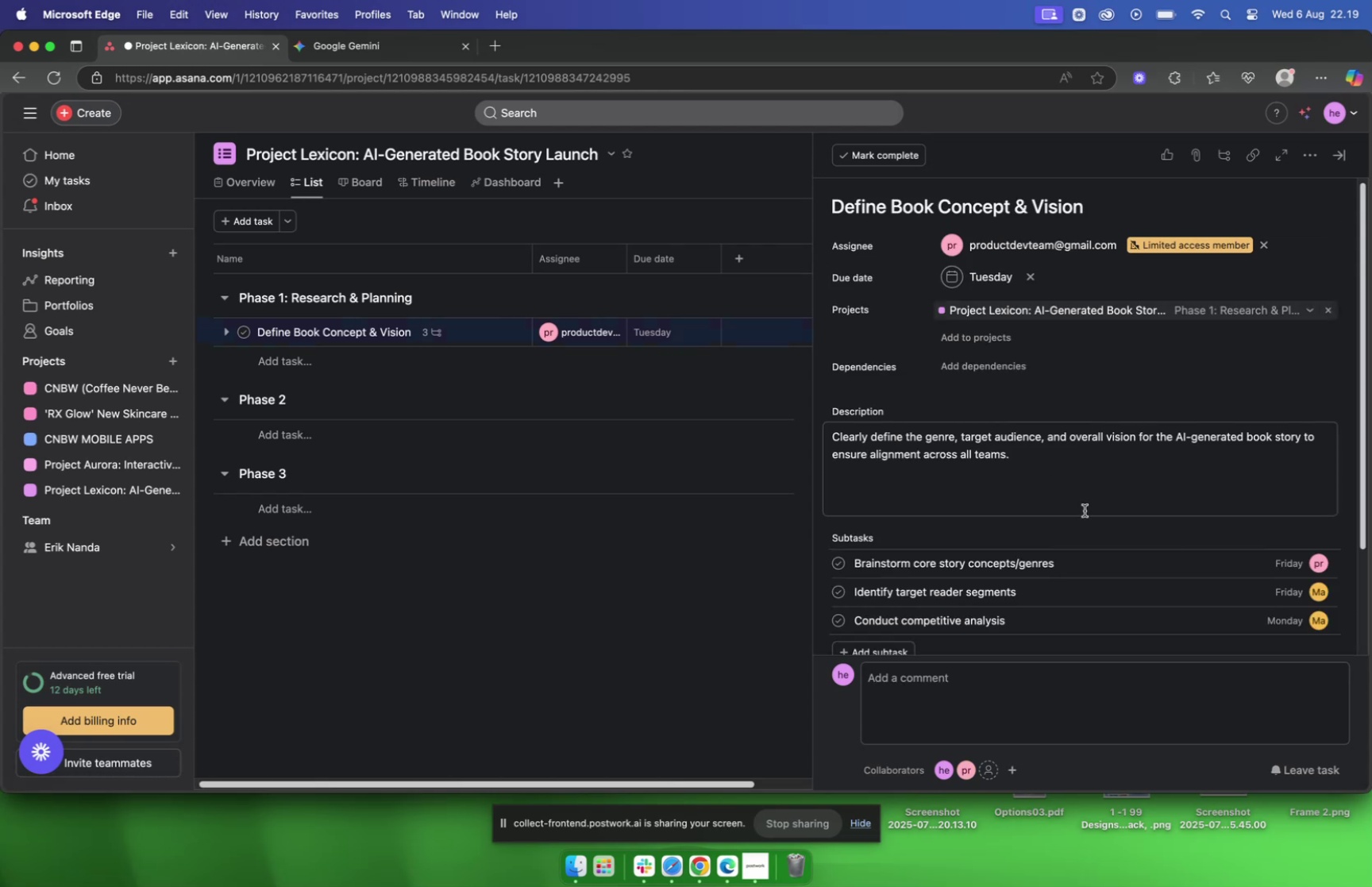 
scroll: coordinate [1066, 511], scroll_direction: down, amount: 5.0
 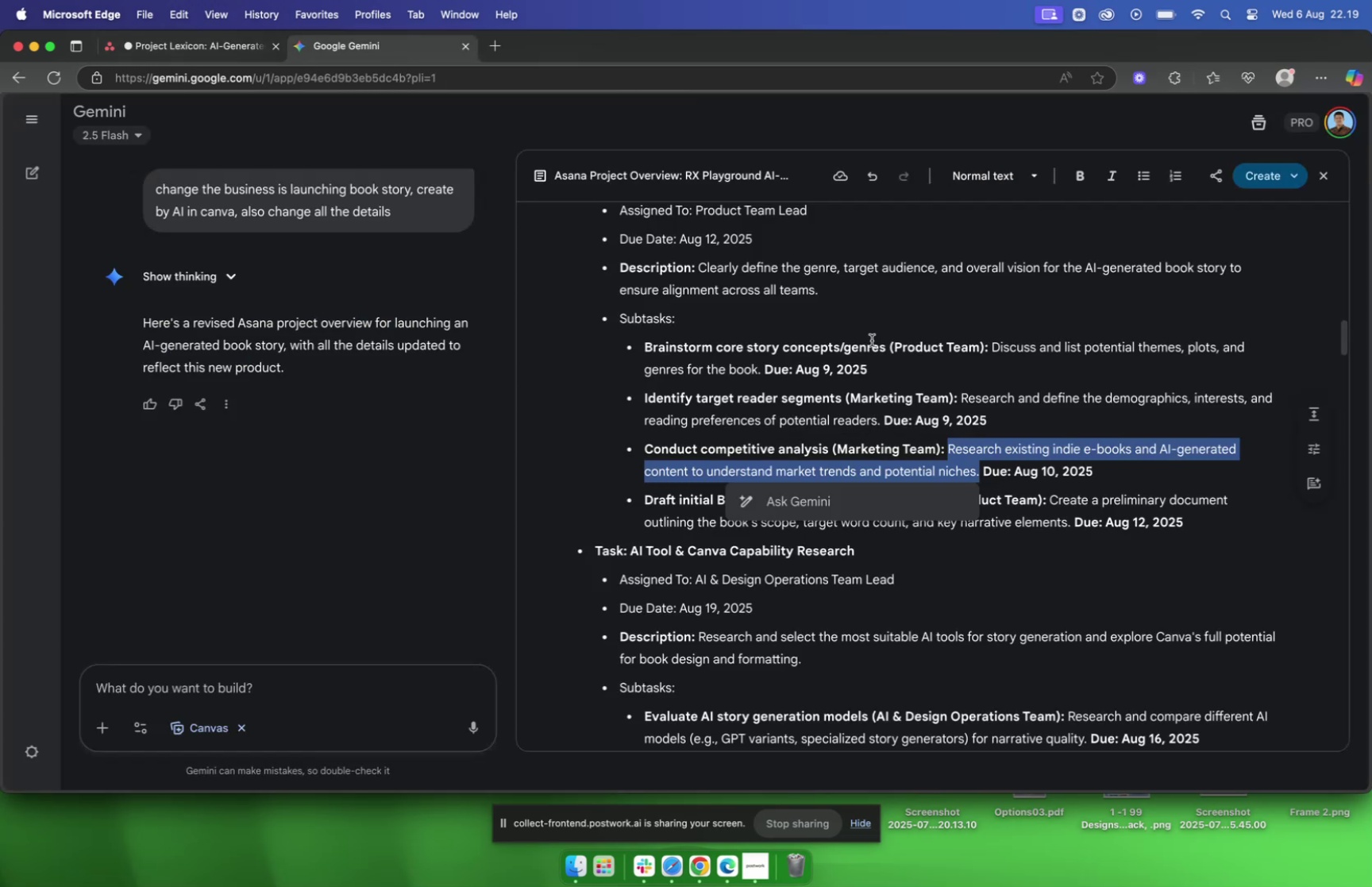 
left_click([1020, 498])
 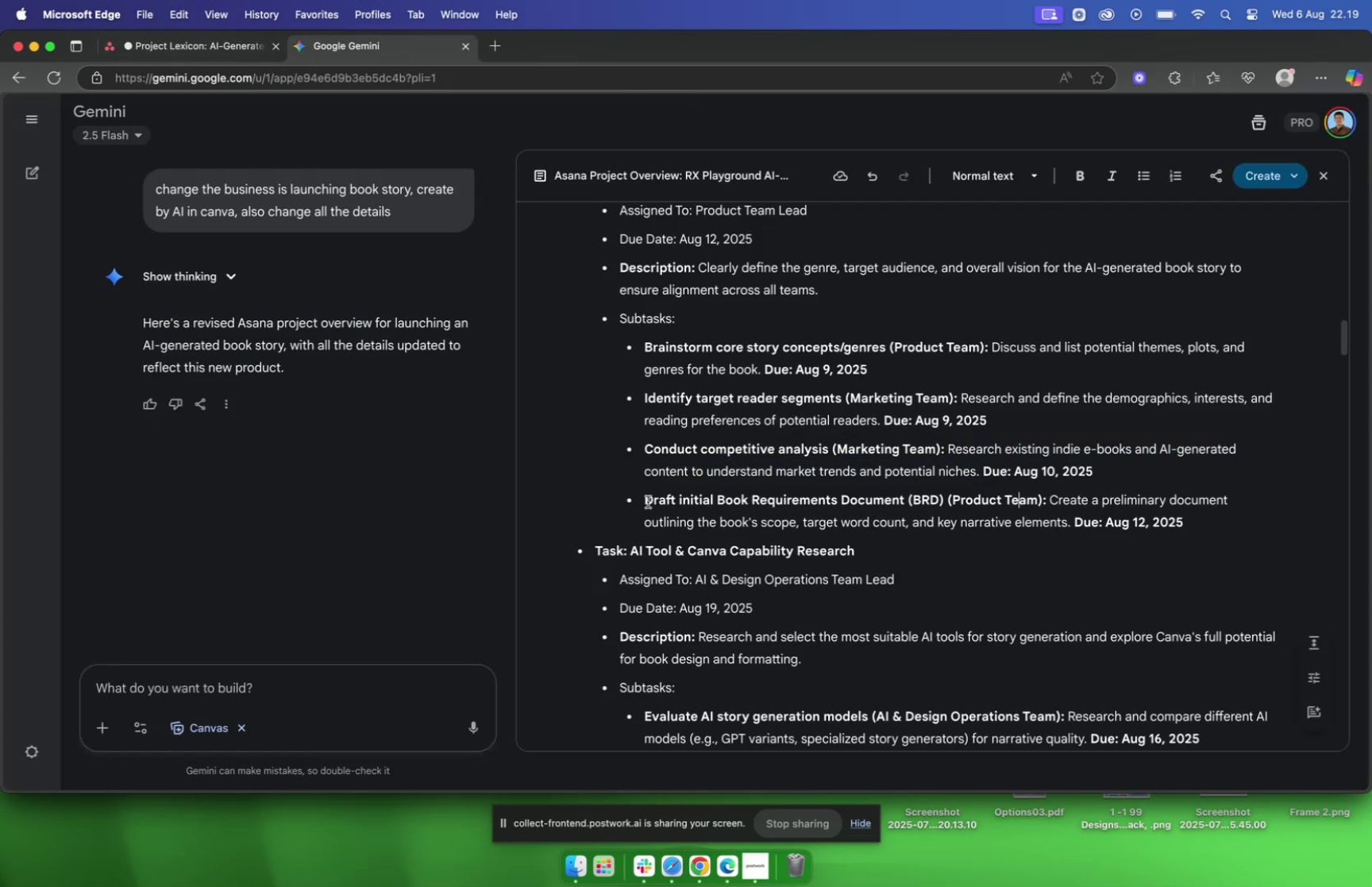 
left_click_drag(start_coordinate=[646, 498], to_coordinate=[946, 500])
 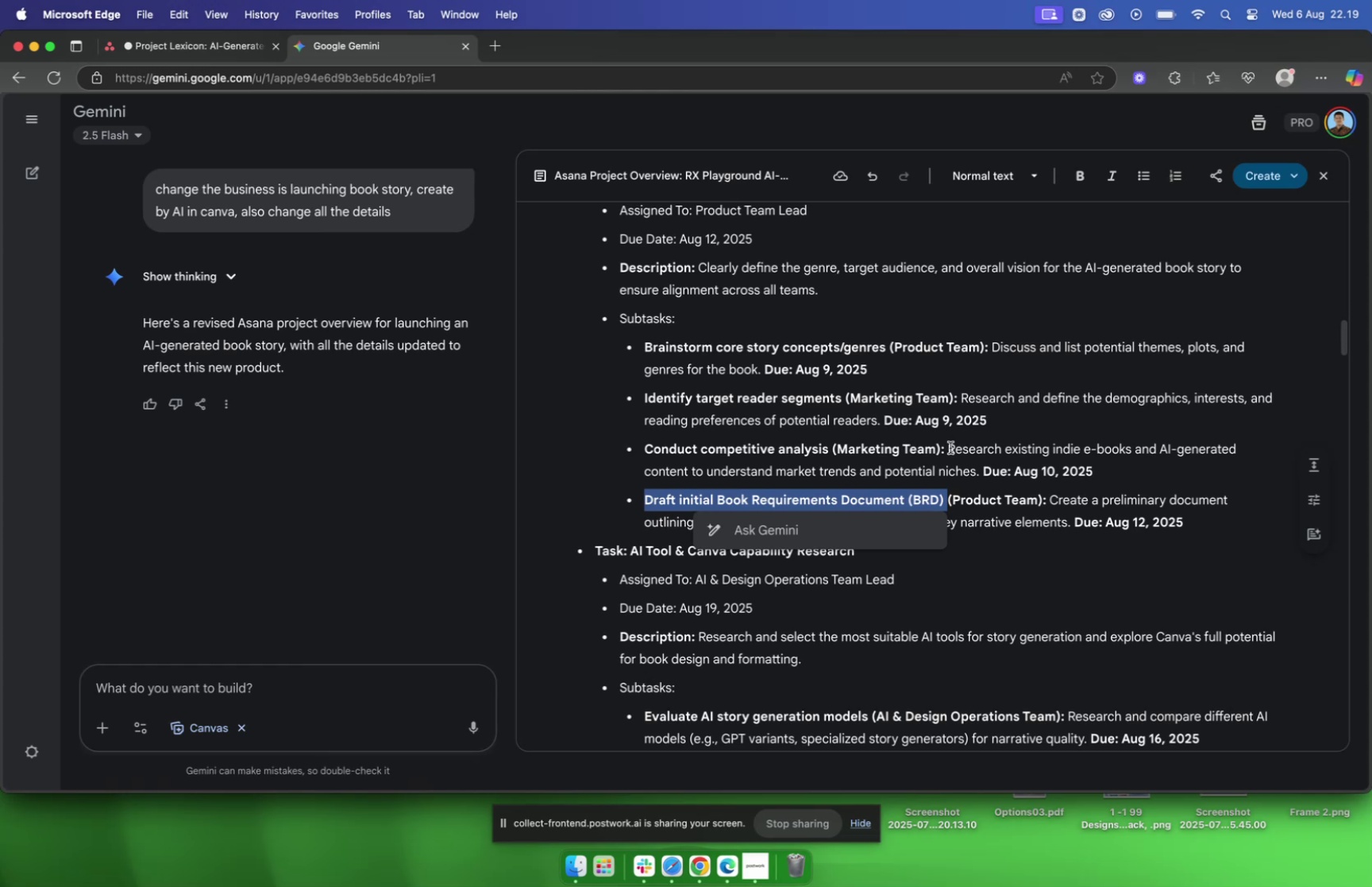 
left_click_drag(start_coordinate=[950, 445], to_coordinate=[977, 472])
 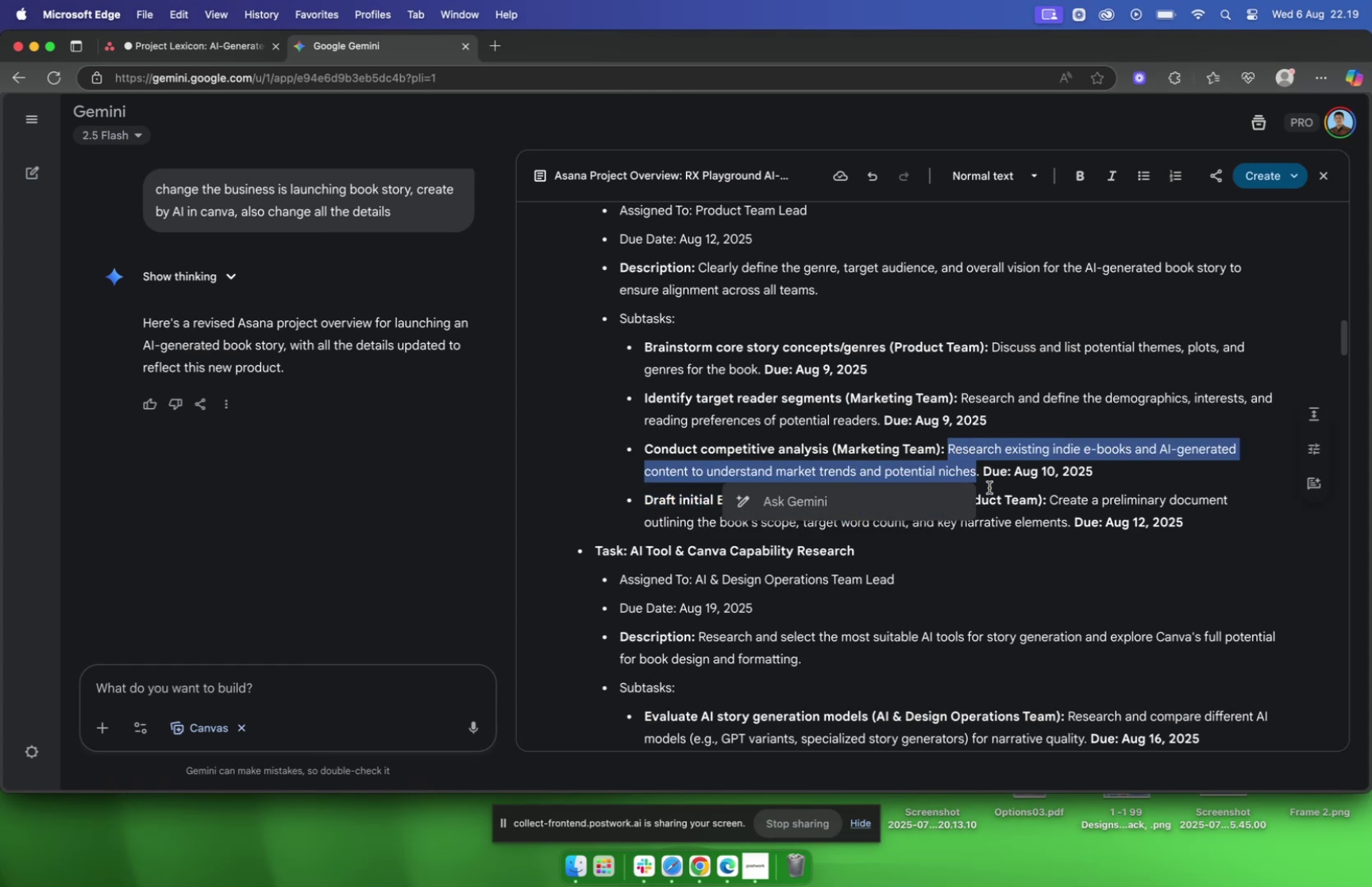 
key(Meta+C)
 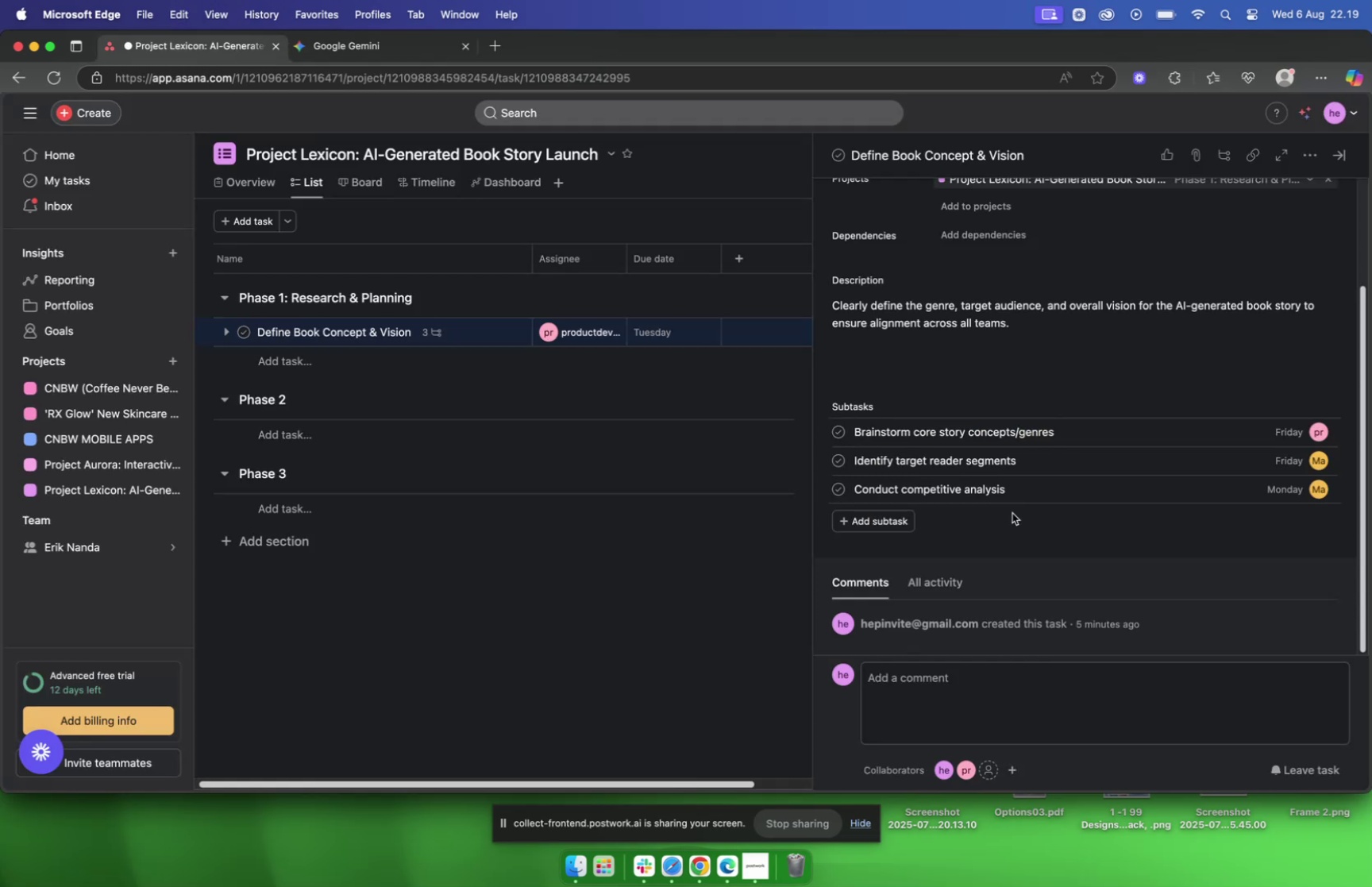 
left_click([1062, 496])
 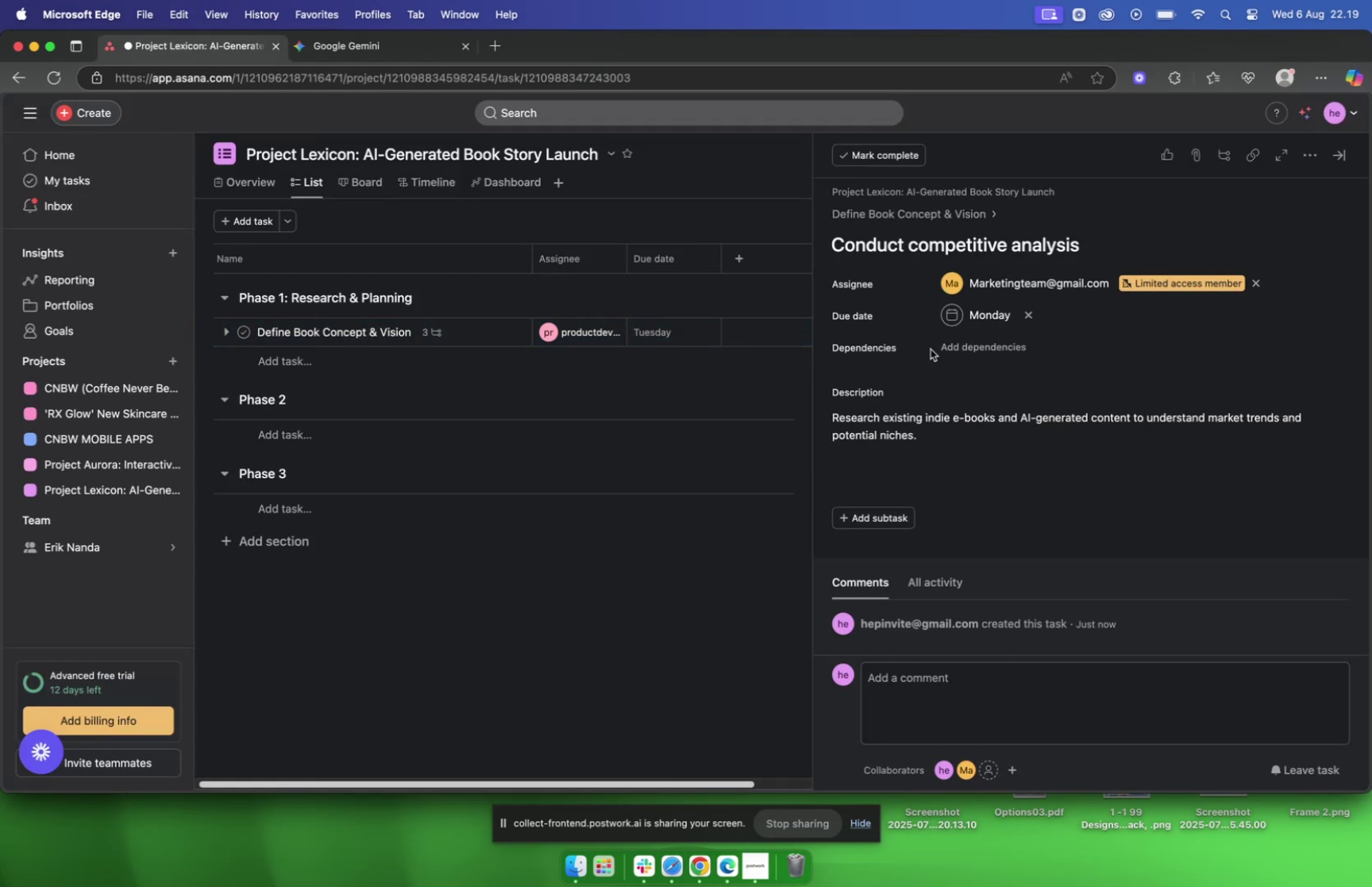 
left_click([888, 216])
 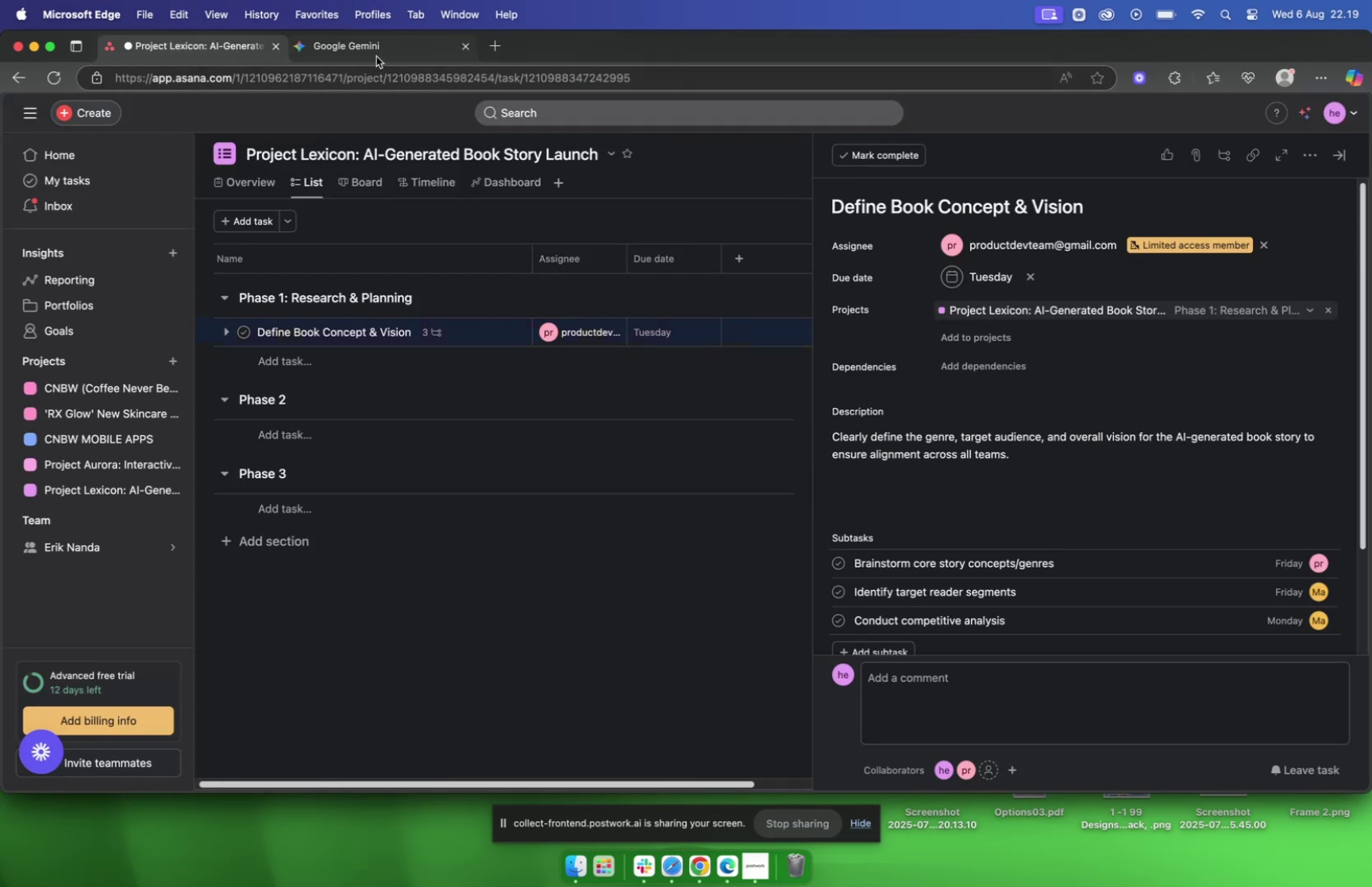 
left_click([376, 53])
 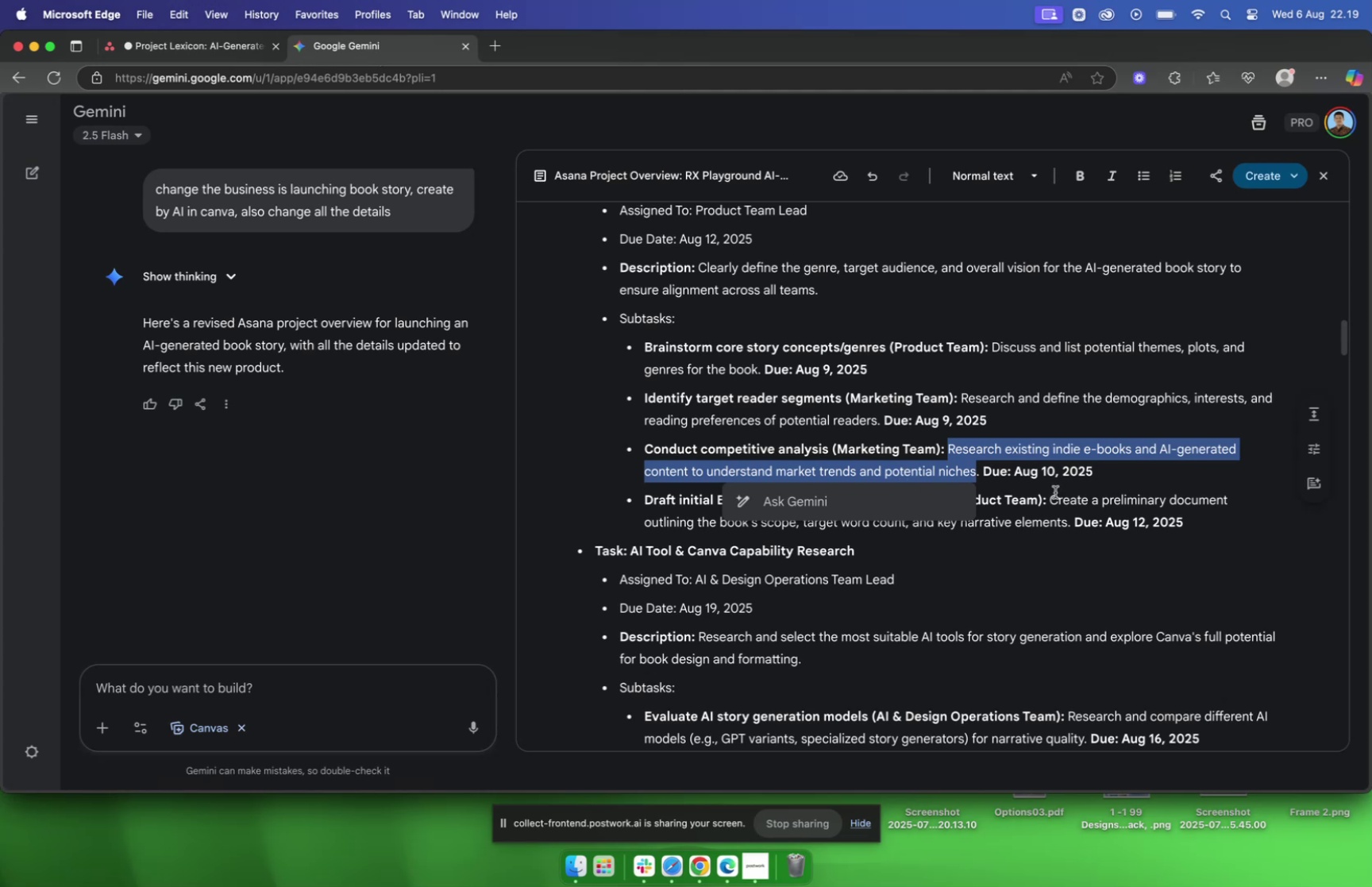 
left_click([1025, 481])
 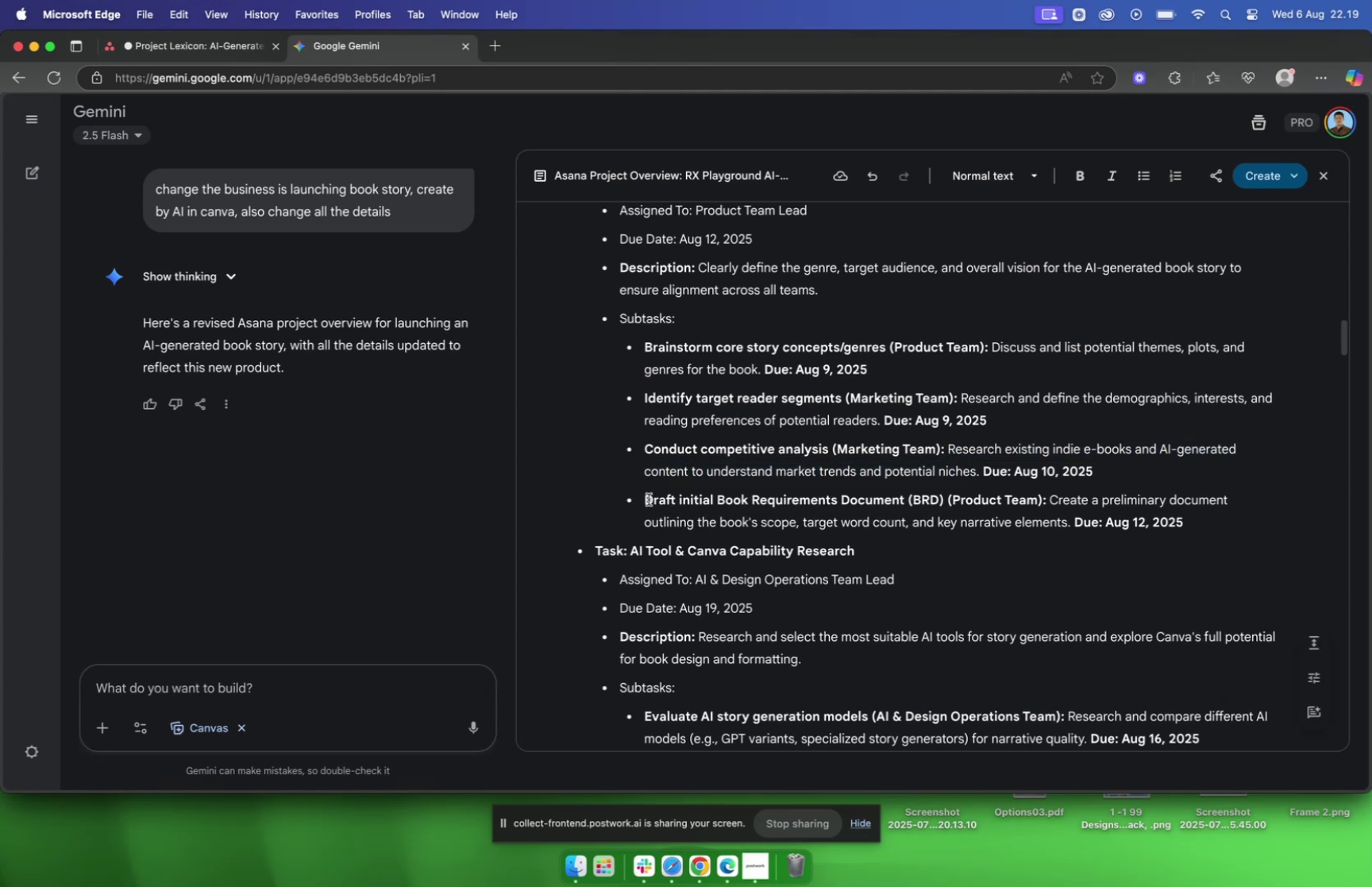 
left_click_drag(start_coordinate=[645, 497], to_coordinate=[942, 501])
 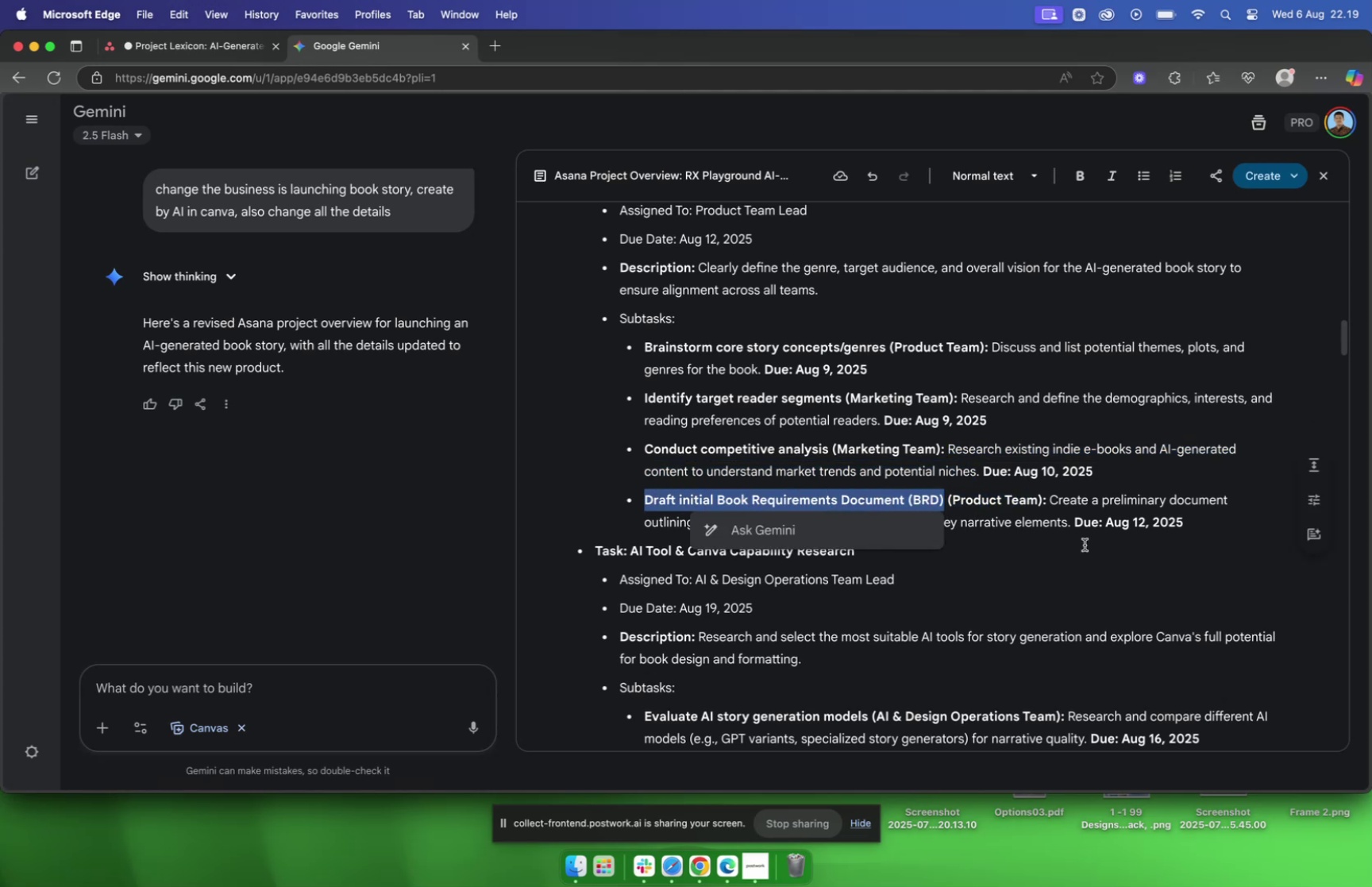 
key(Meta+C)
 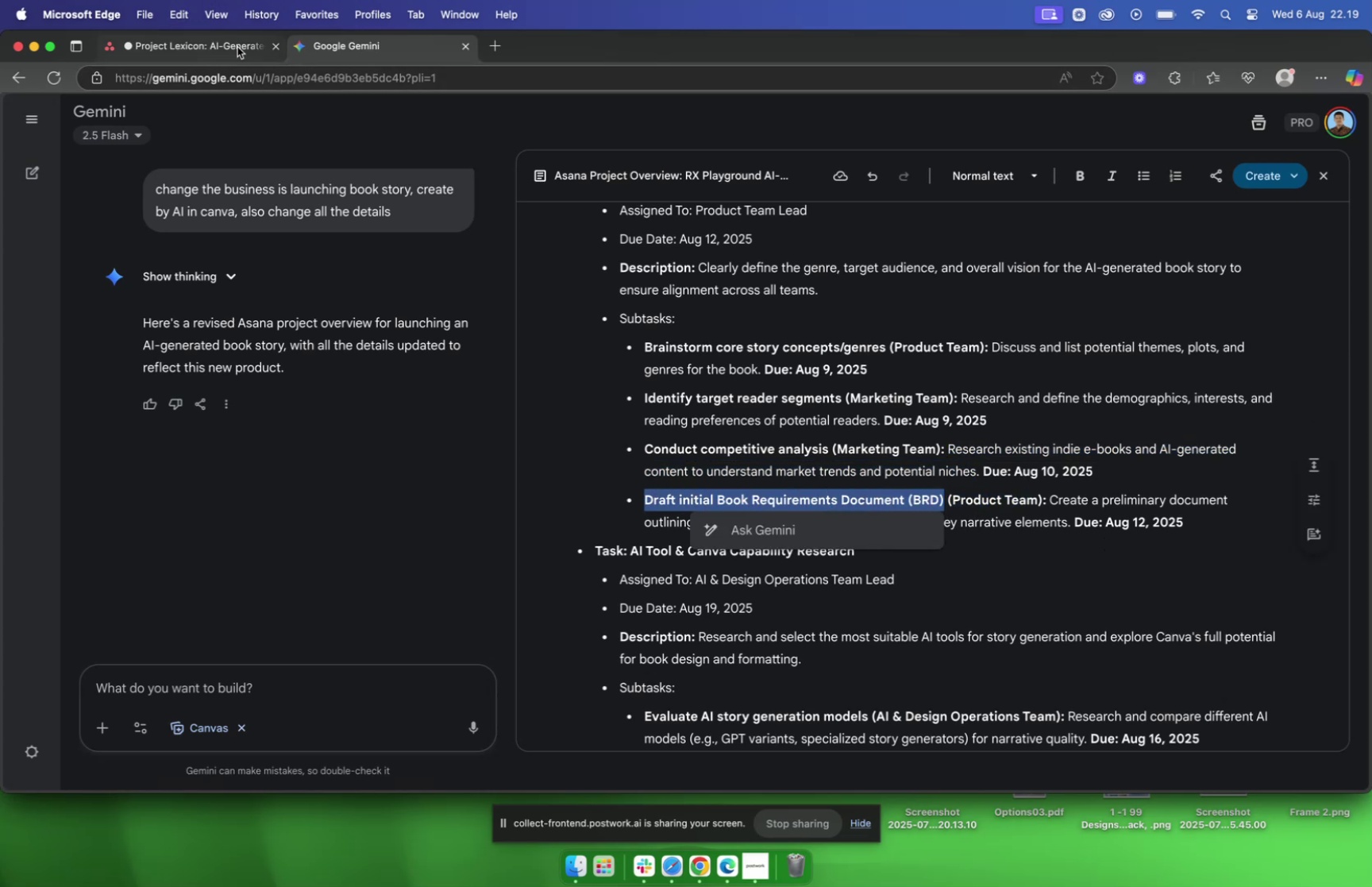 
left_click([233, 42])
 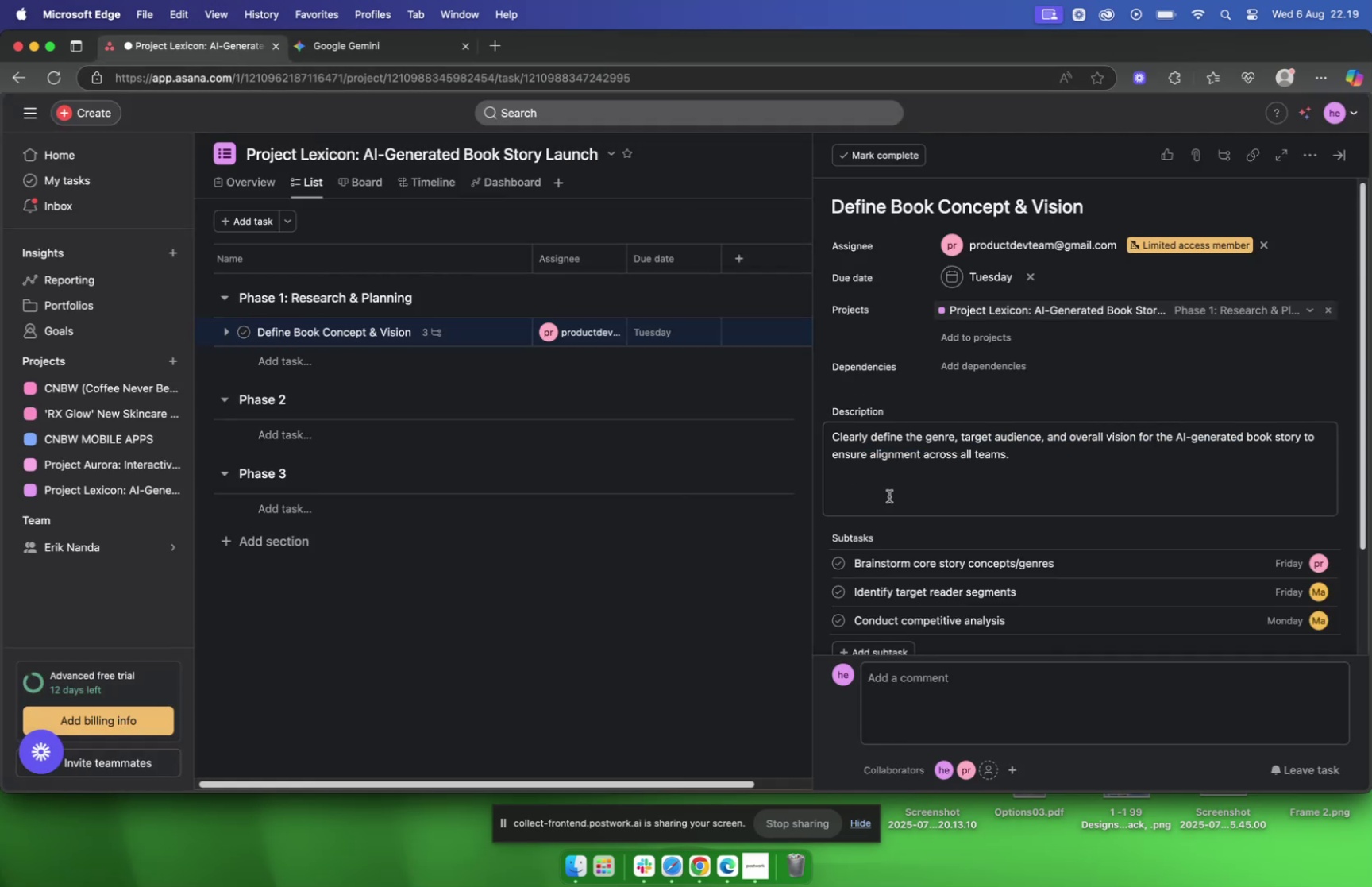 
scroll: coordinate [894, 493], scroll_direction: down, amount: 2.0
 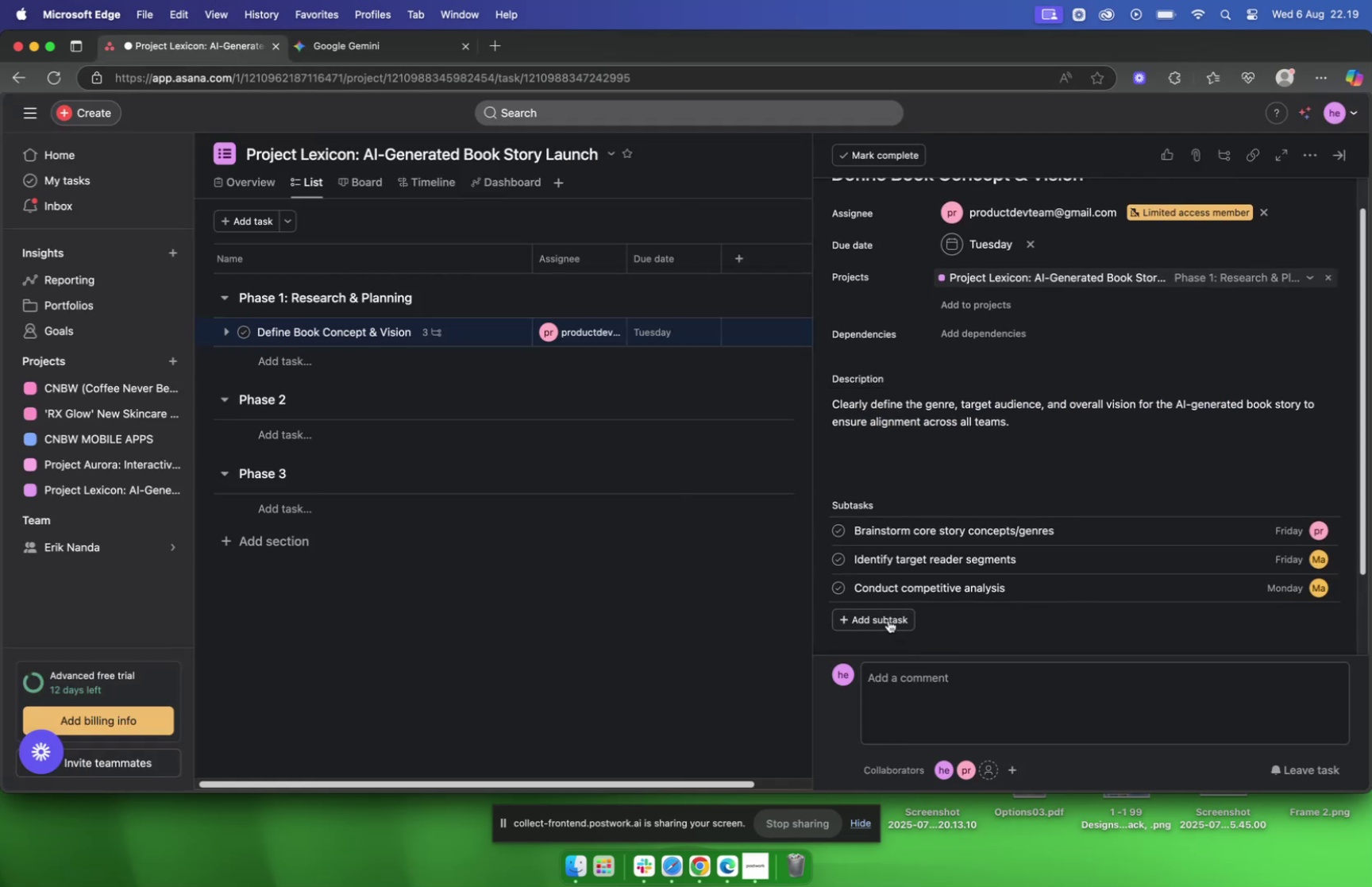 
left_click([888, 619])
 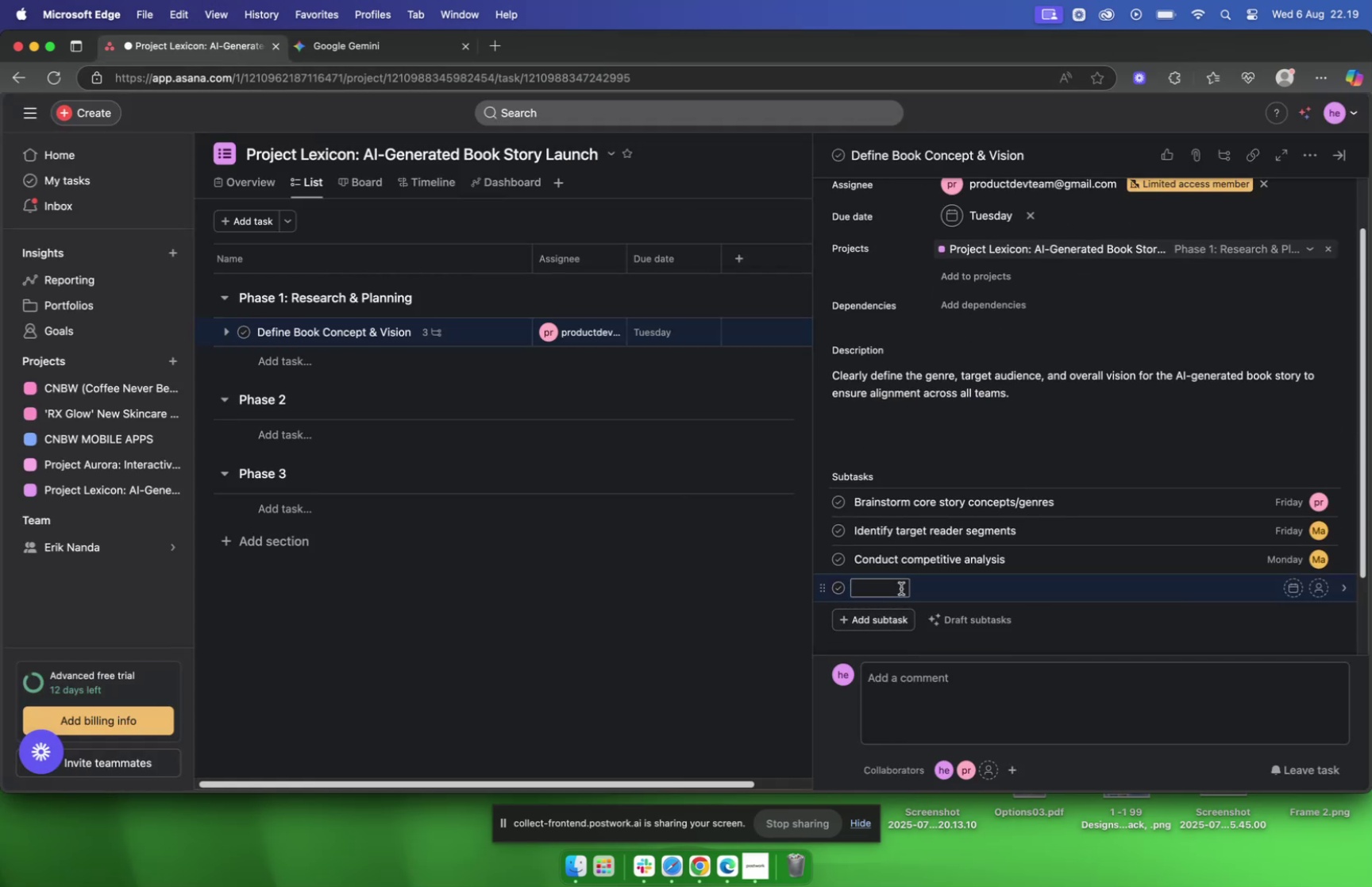 
key(Meta+V)
 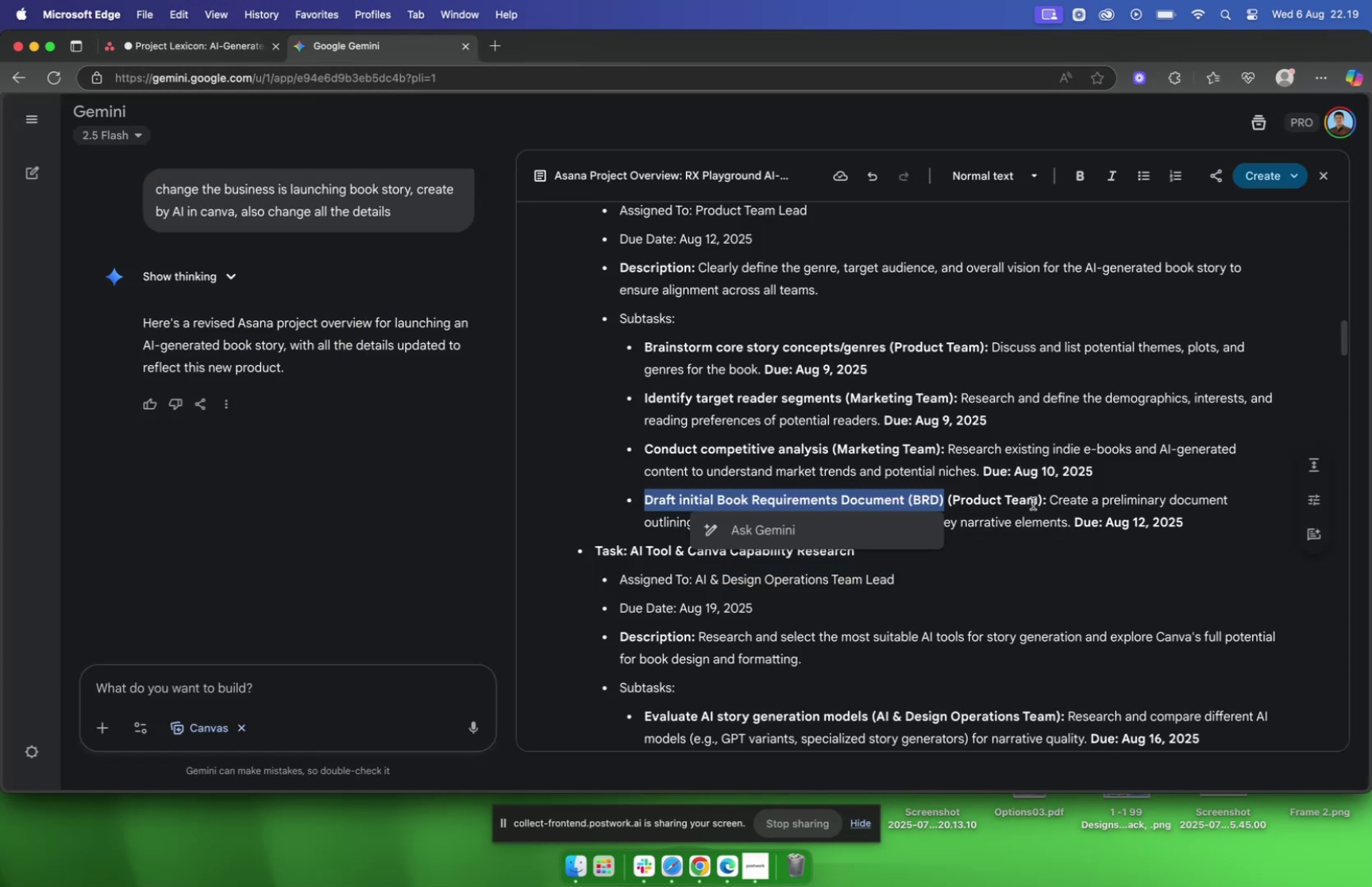 
wait(6.27)
 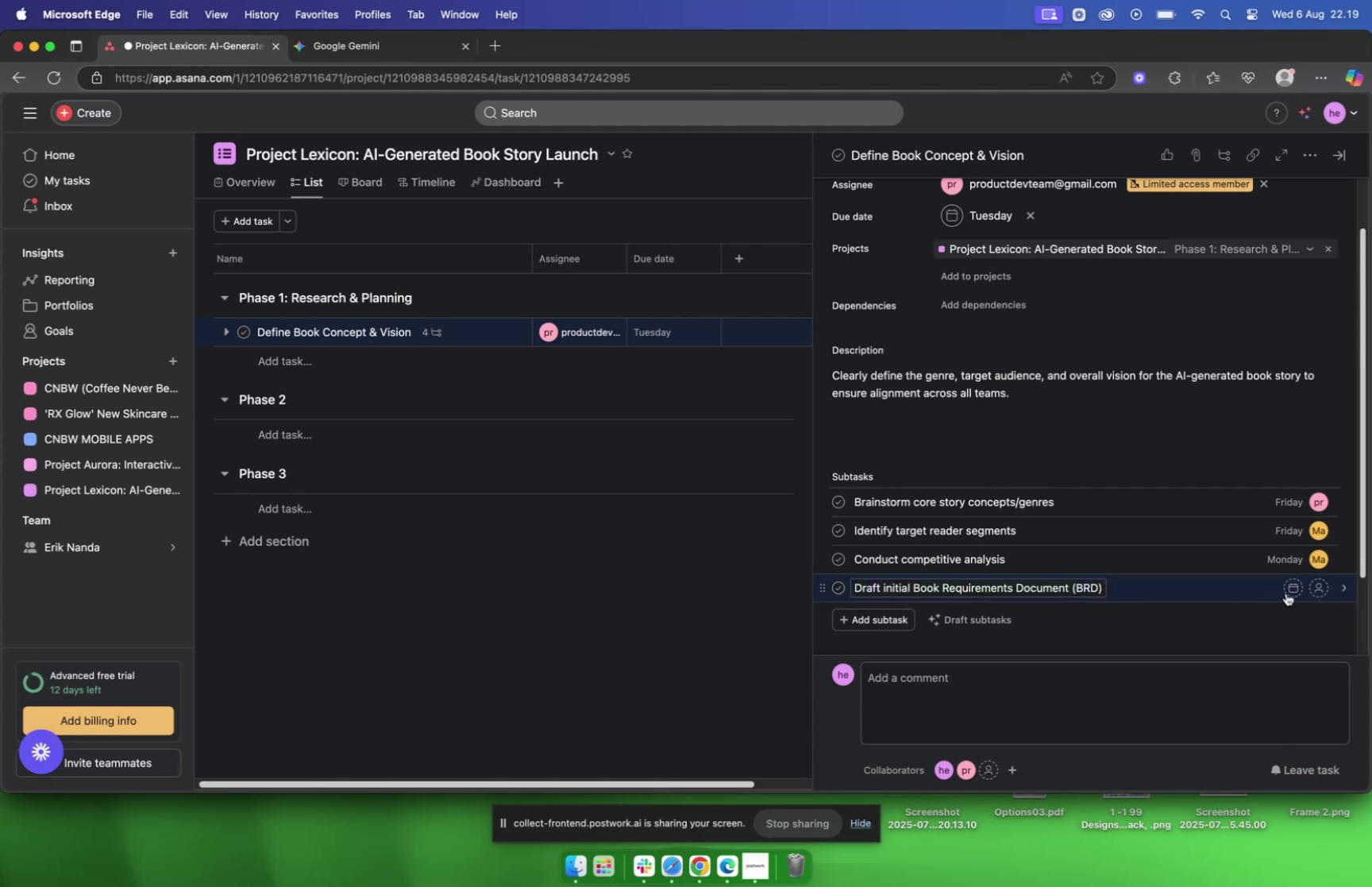 
left_click_drag(start_coordinate=[1052, 499], to_coordinate=[1068, 520])
 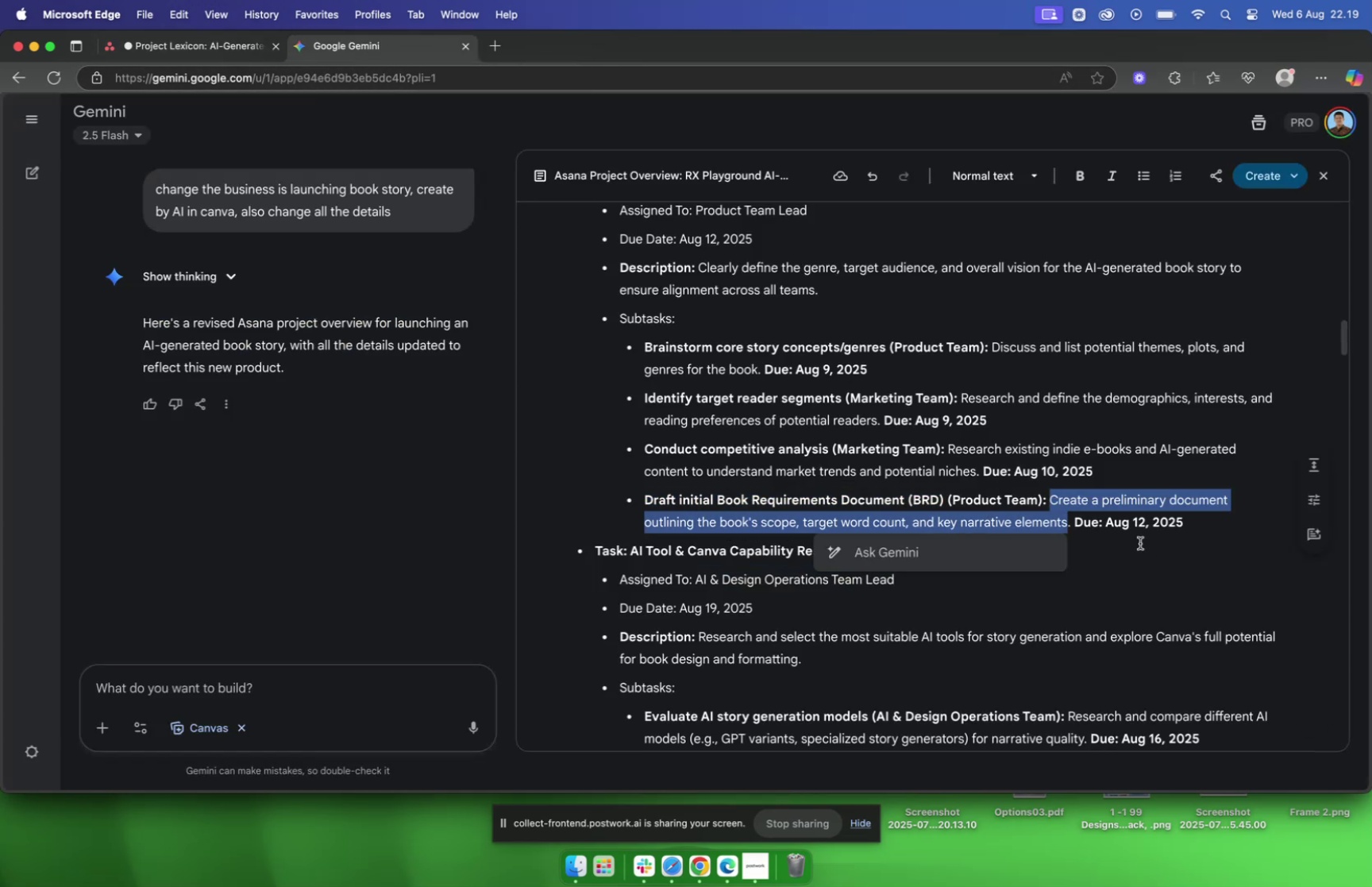 
key(Meta+C)
 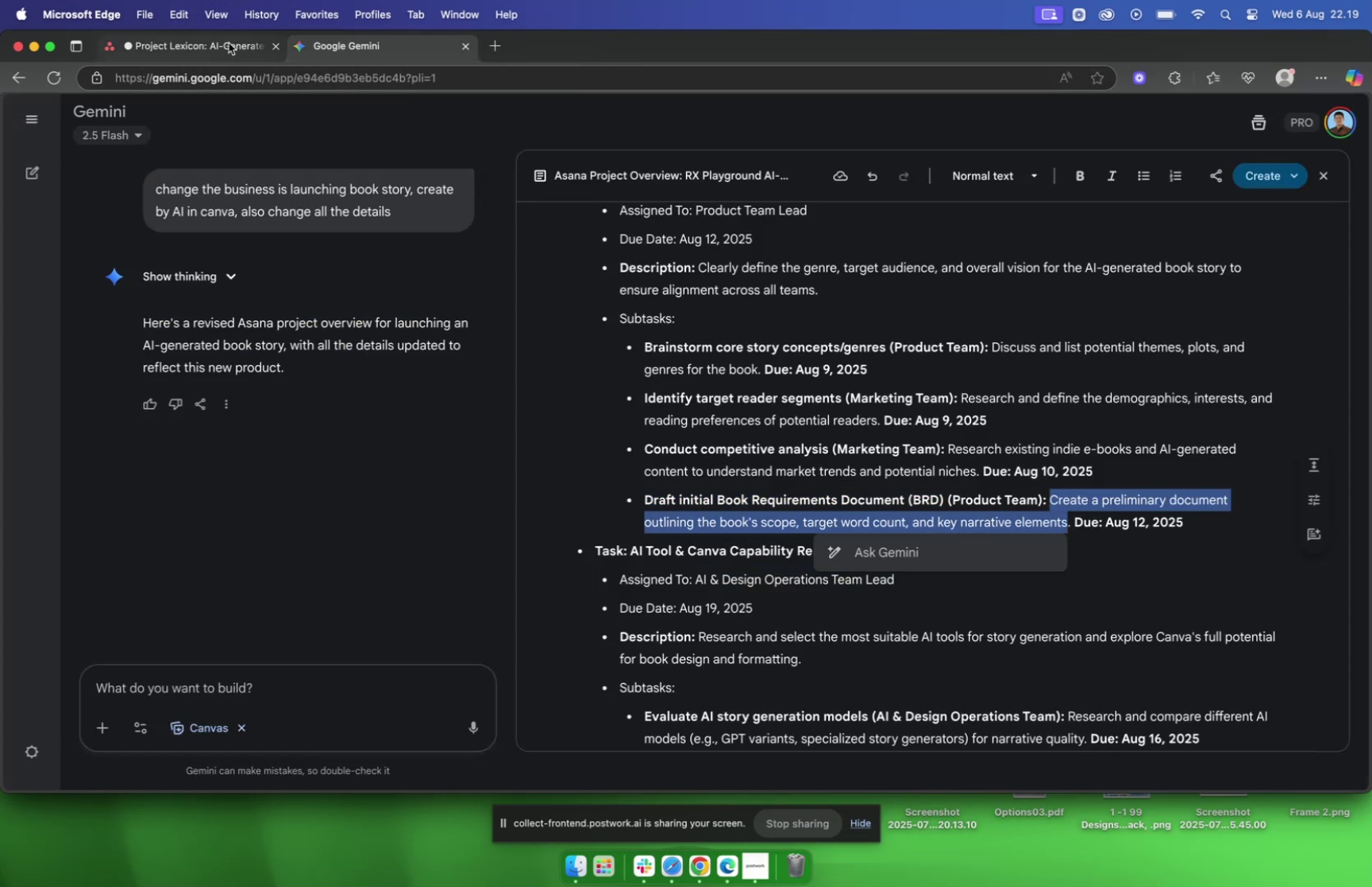 
left_click([229, 43])
 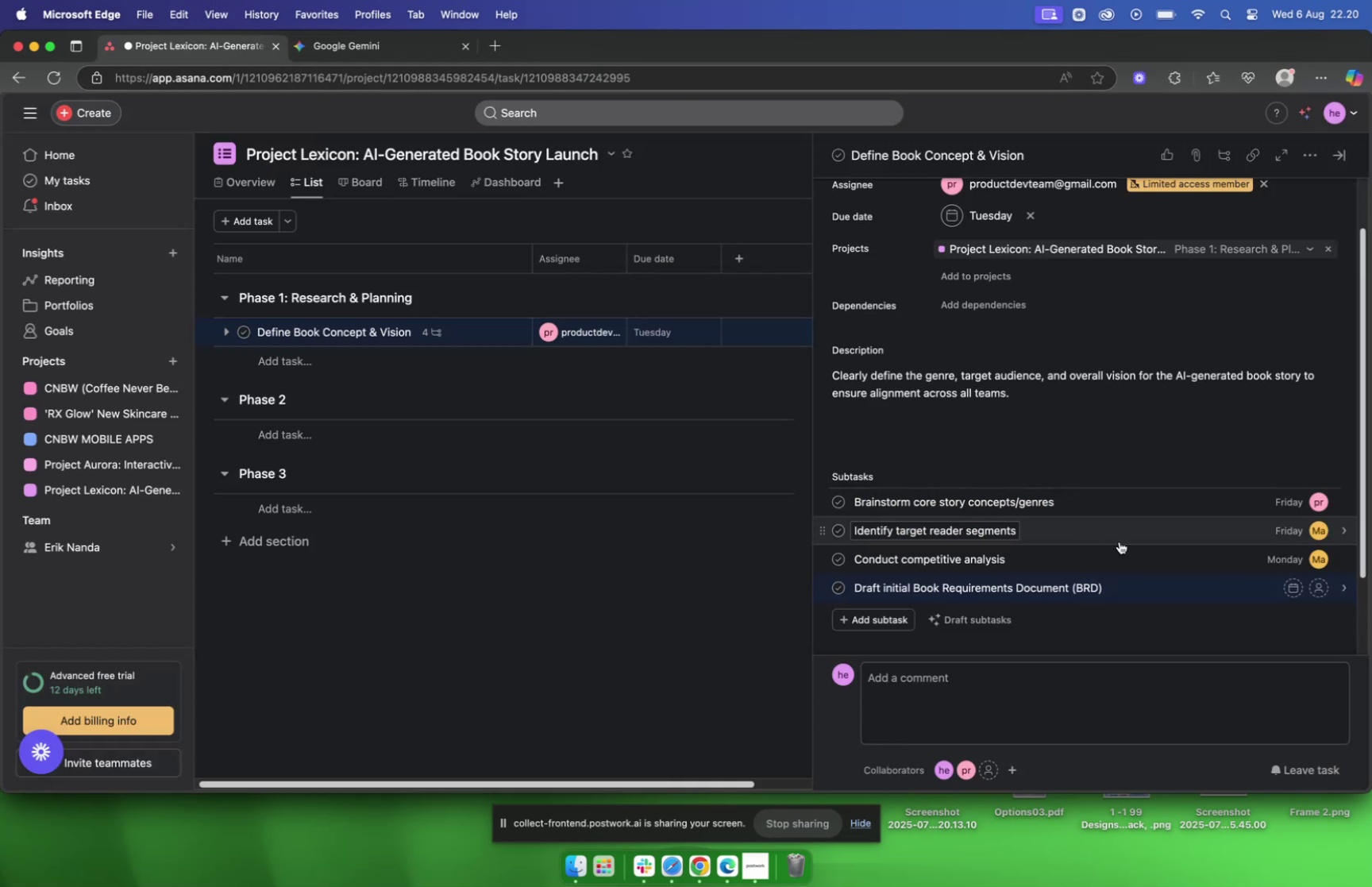 
mouse_move([1264, 591])
 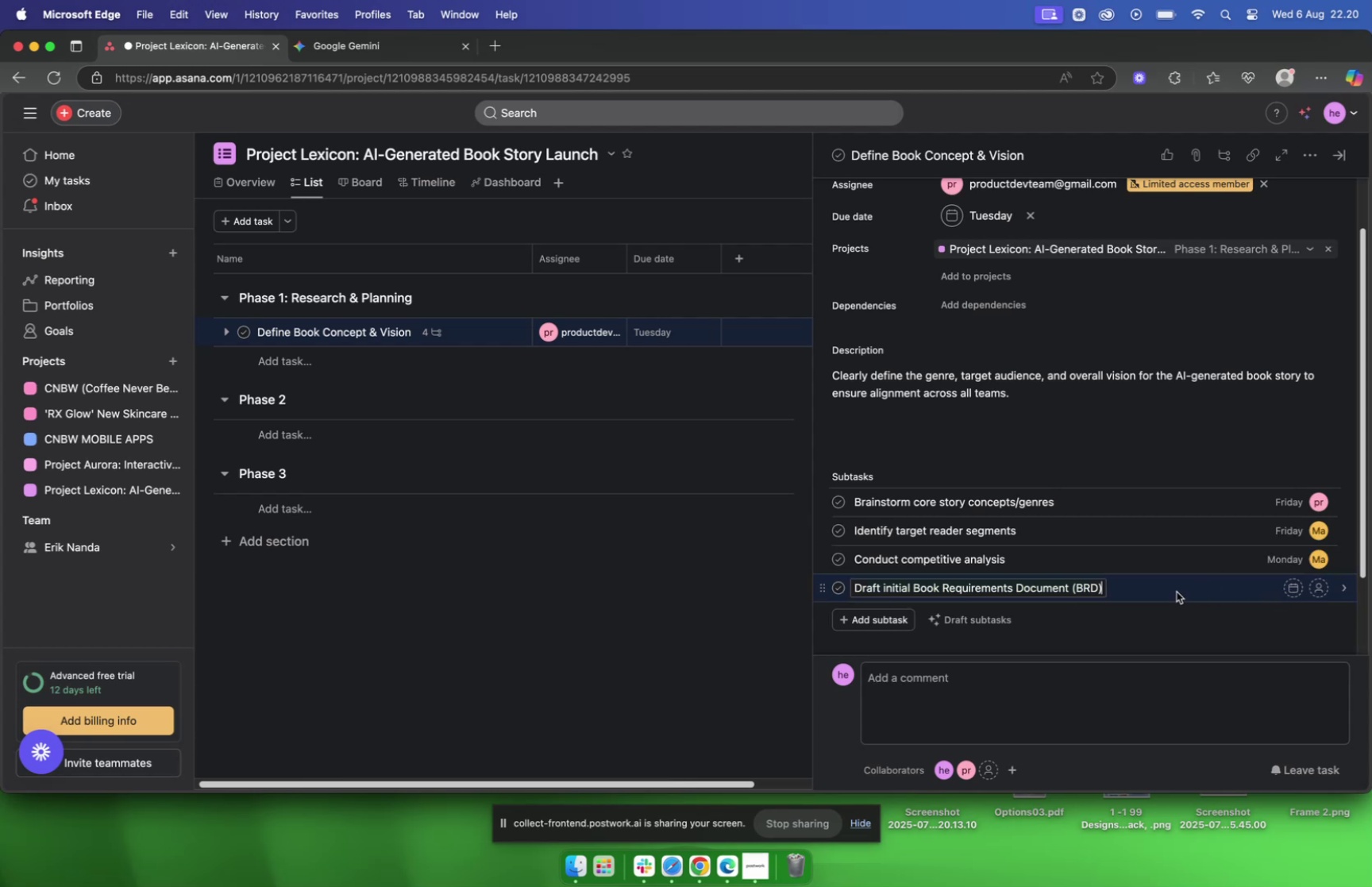 
left_click([1177, 591])
 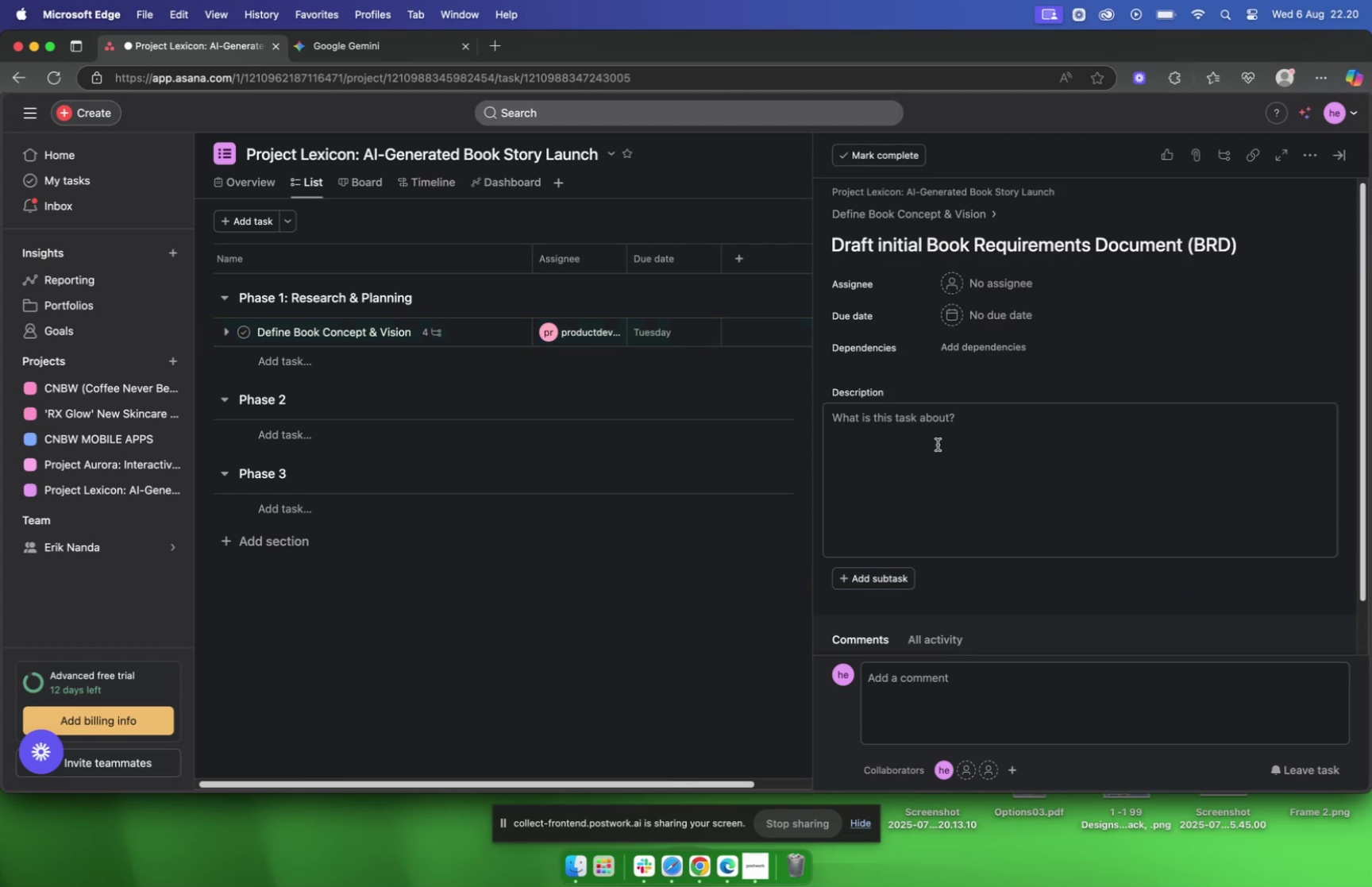 
left_click([930, 427])
 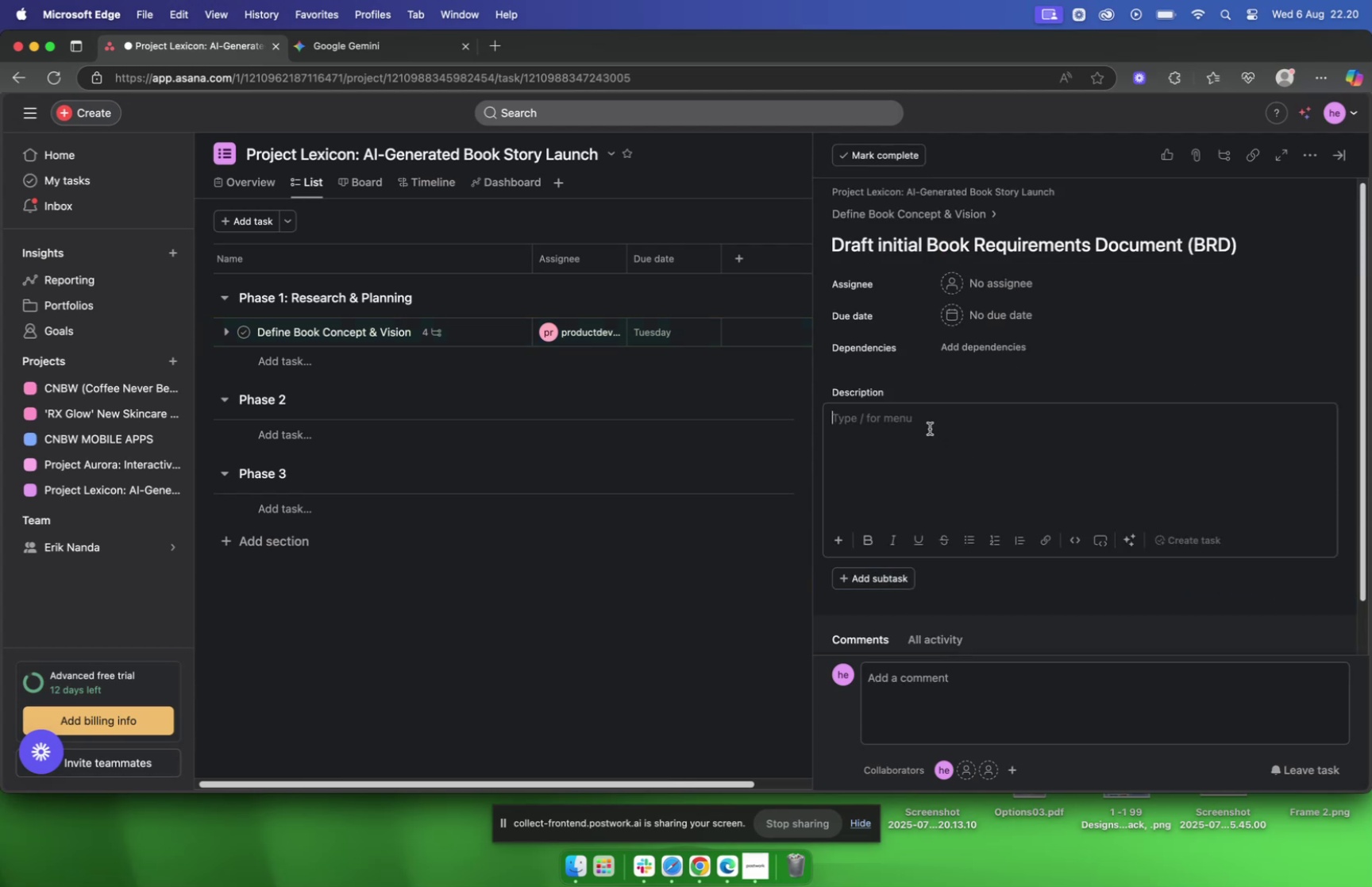 
key(Meta+V)
 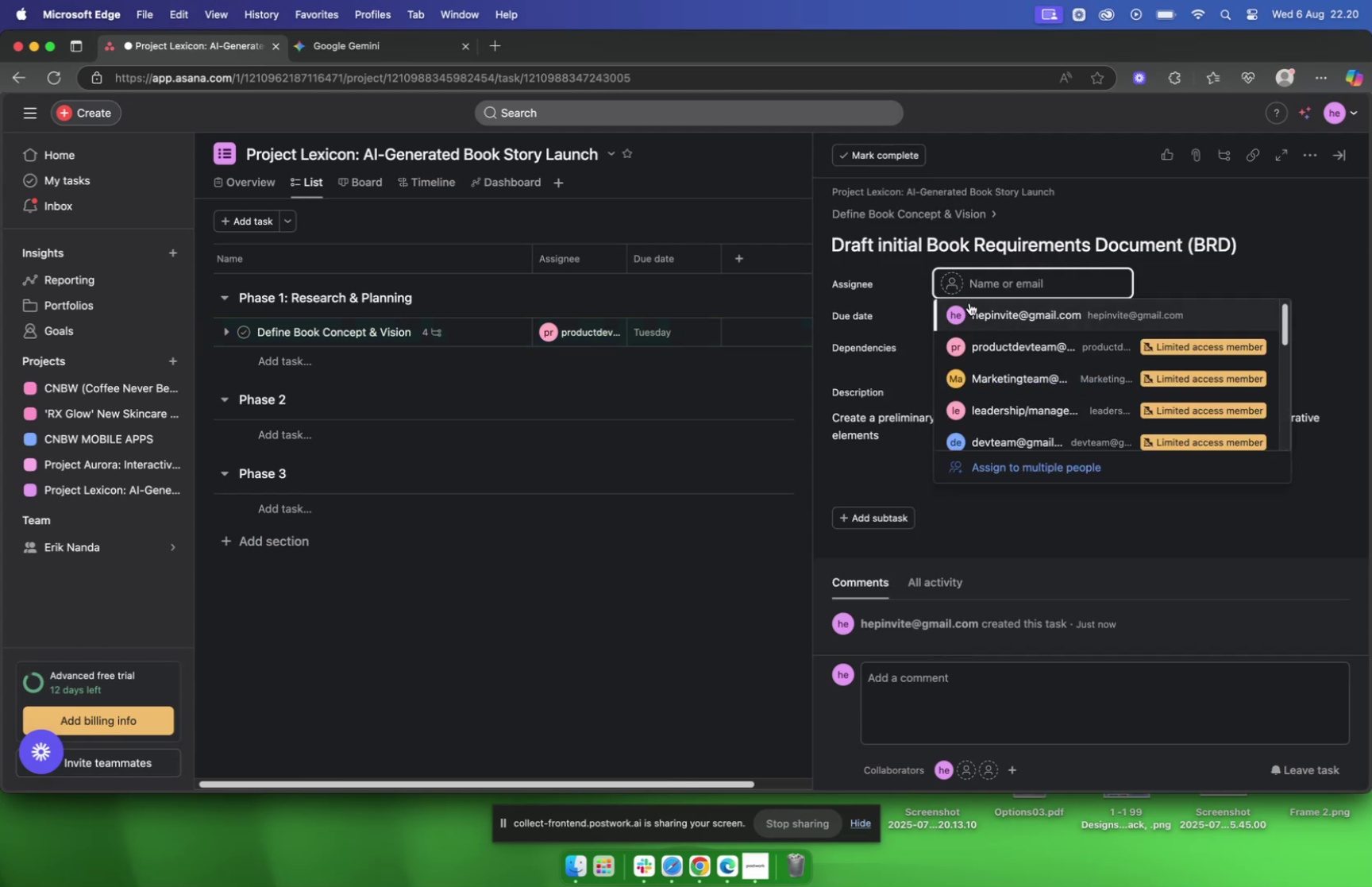 
left_click([975, 344])
 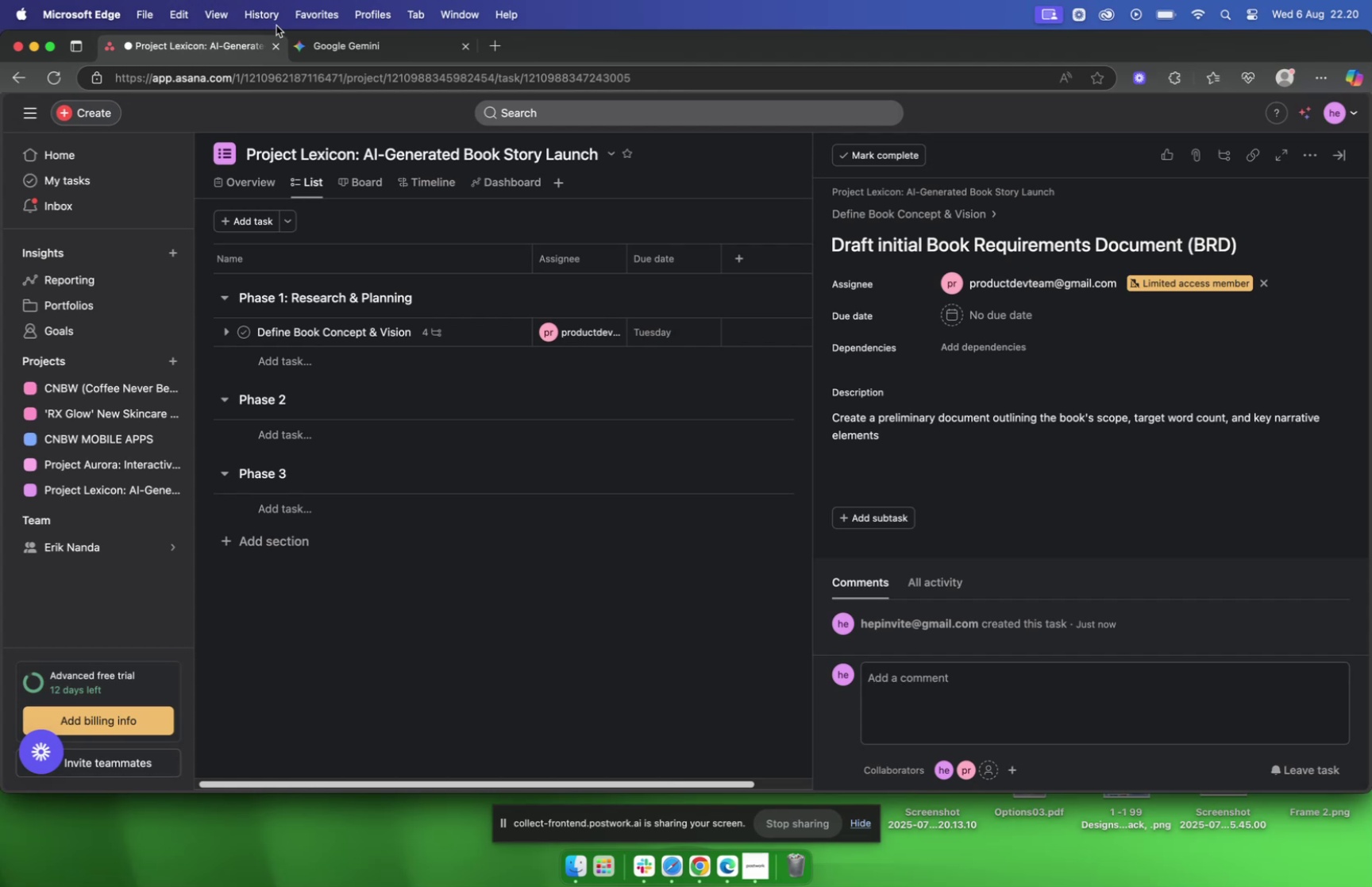 
left_click([353, 46])
 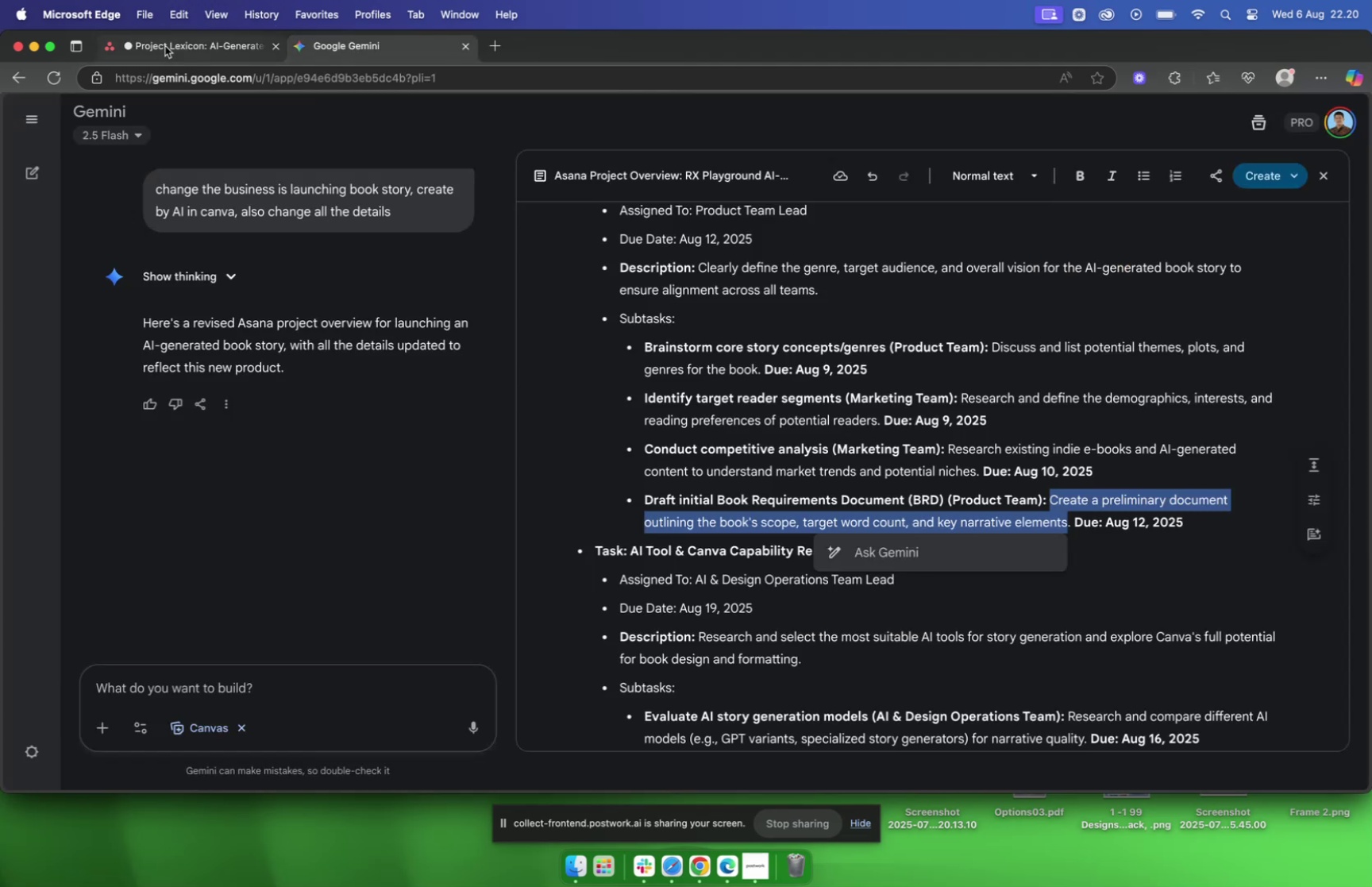 
left_click([183, 47])
 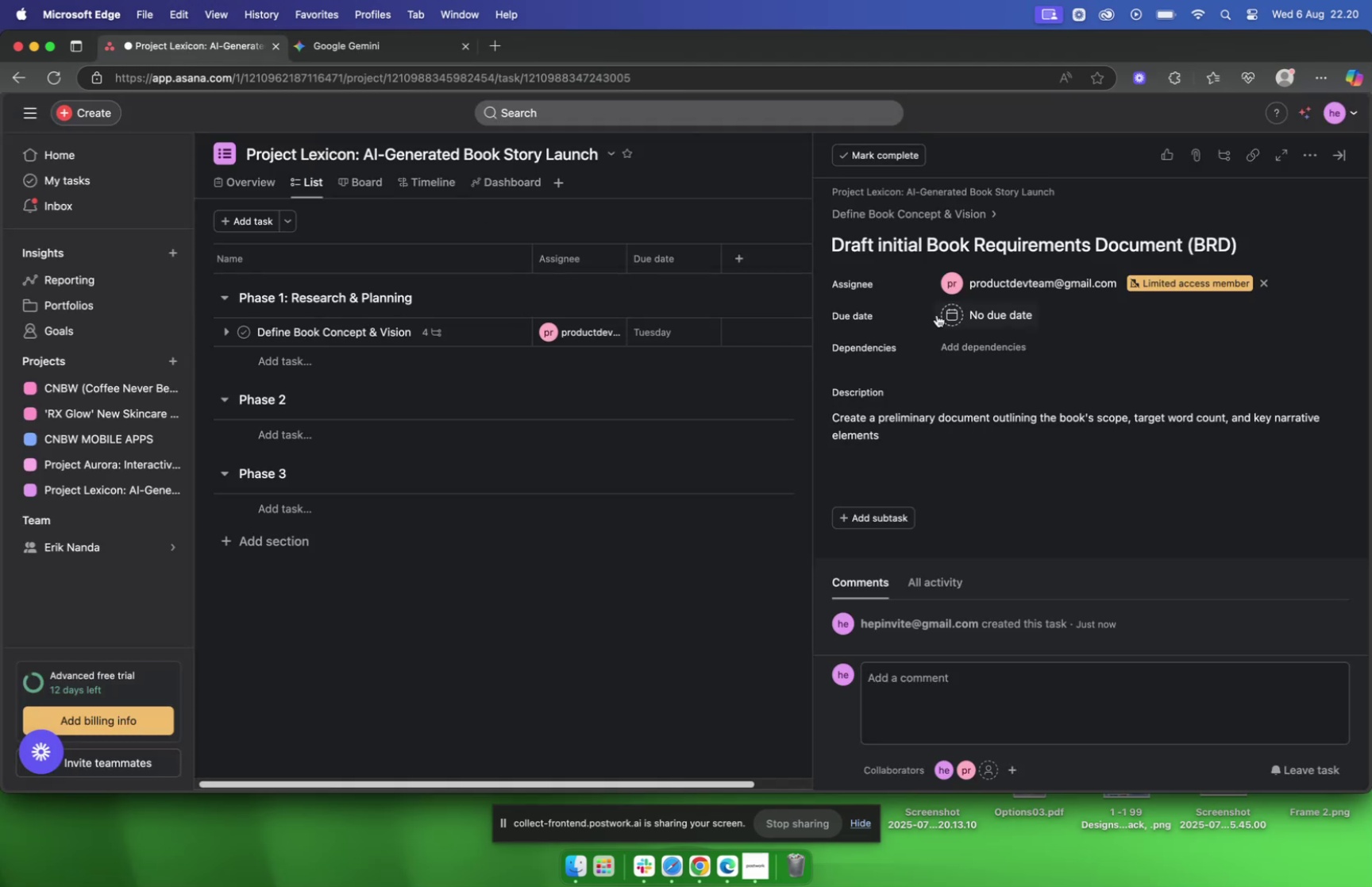 
left_click([940, 313])
 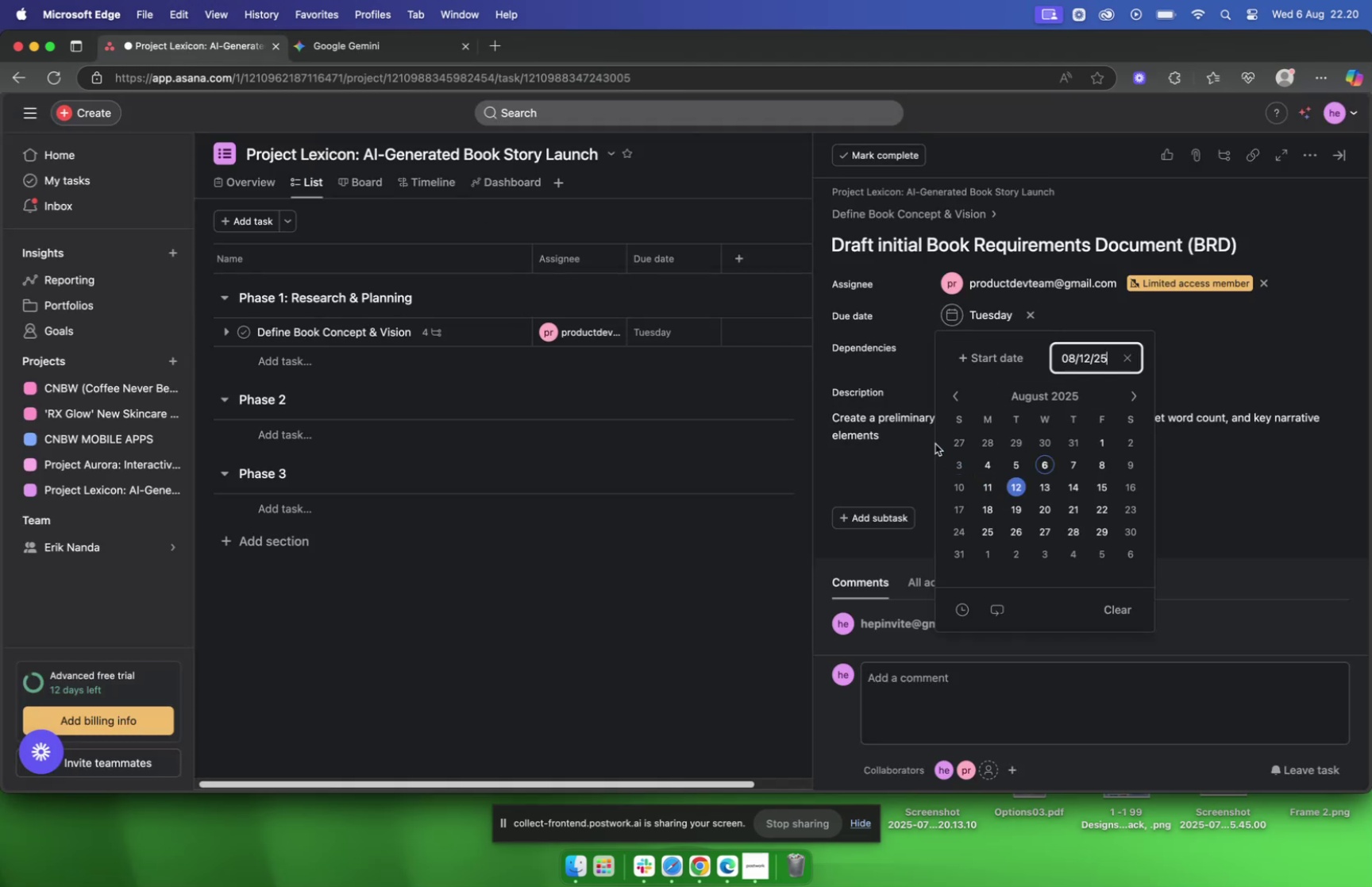 
left_click([720, 388])
 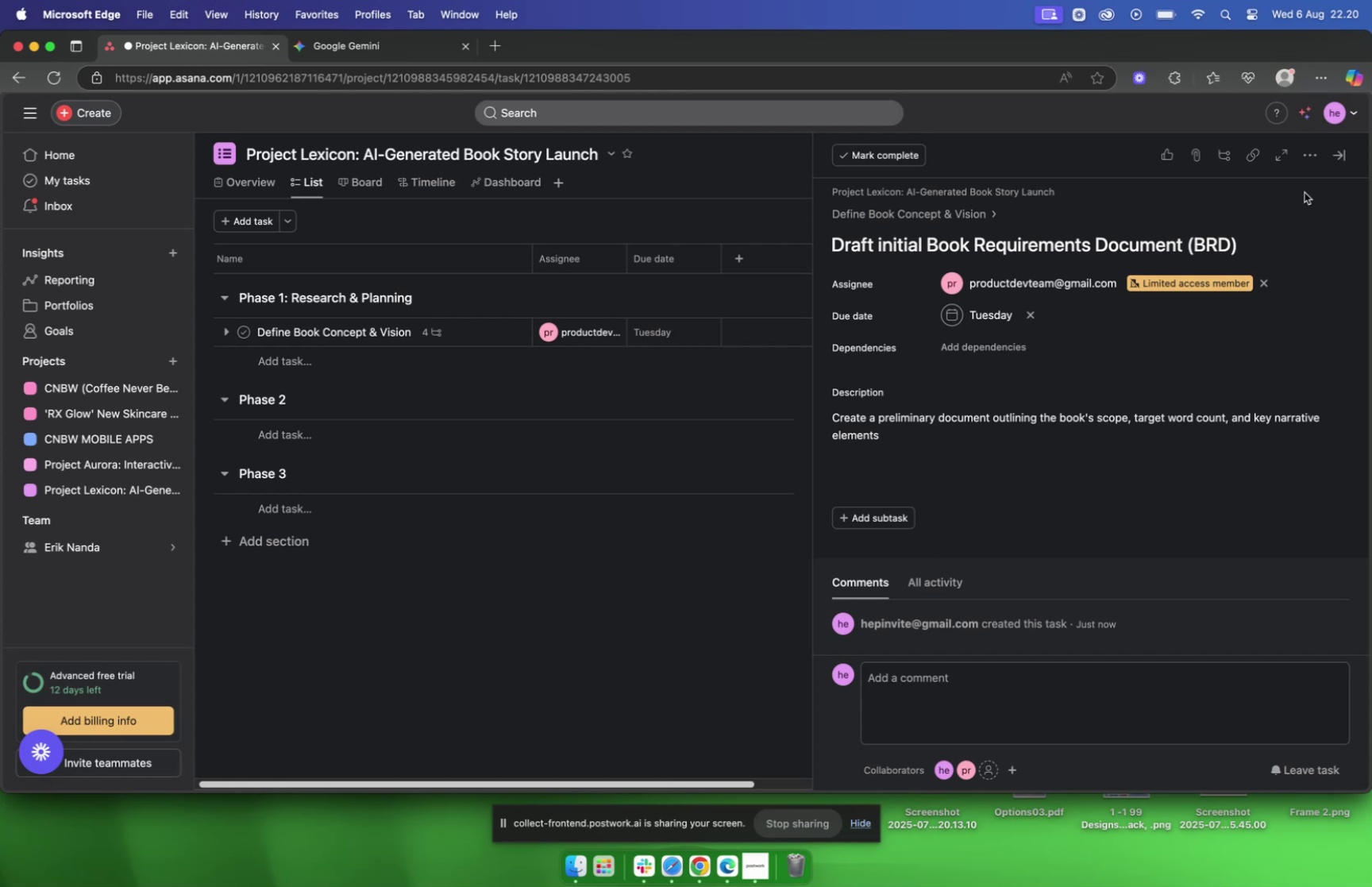 
wait(5.55)
 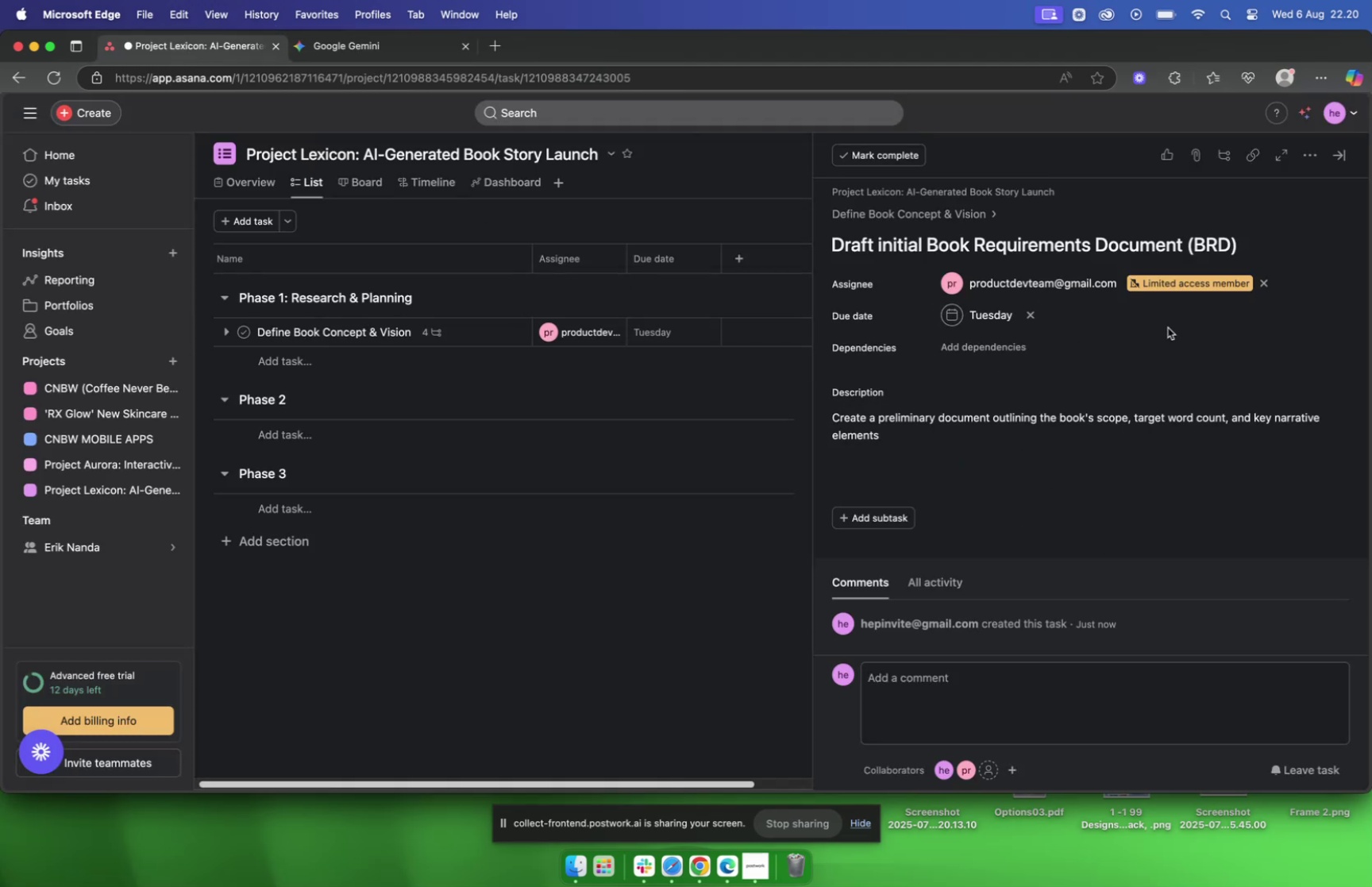 
left_click([769, 396])
 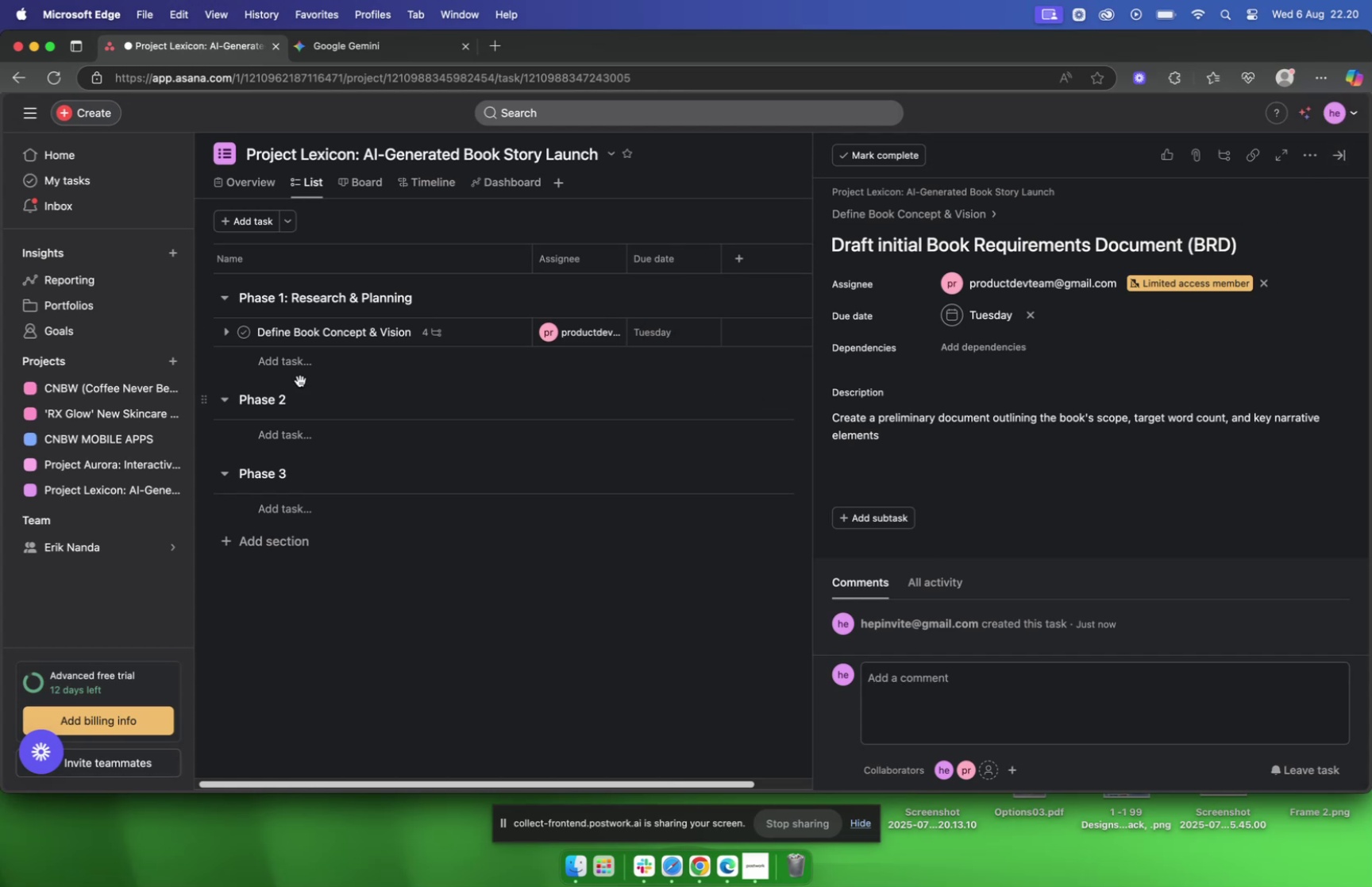 
mouse_move([328, 371])
 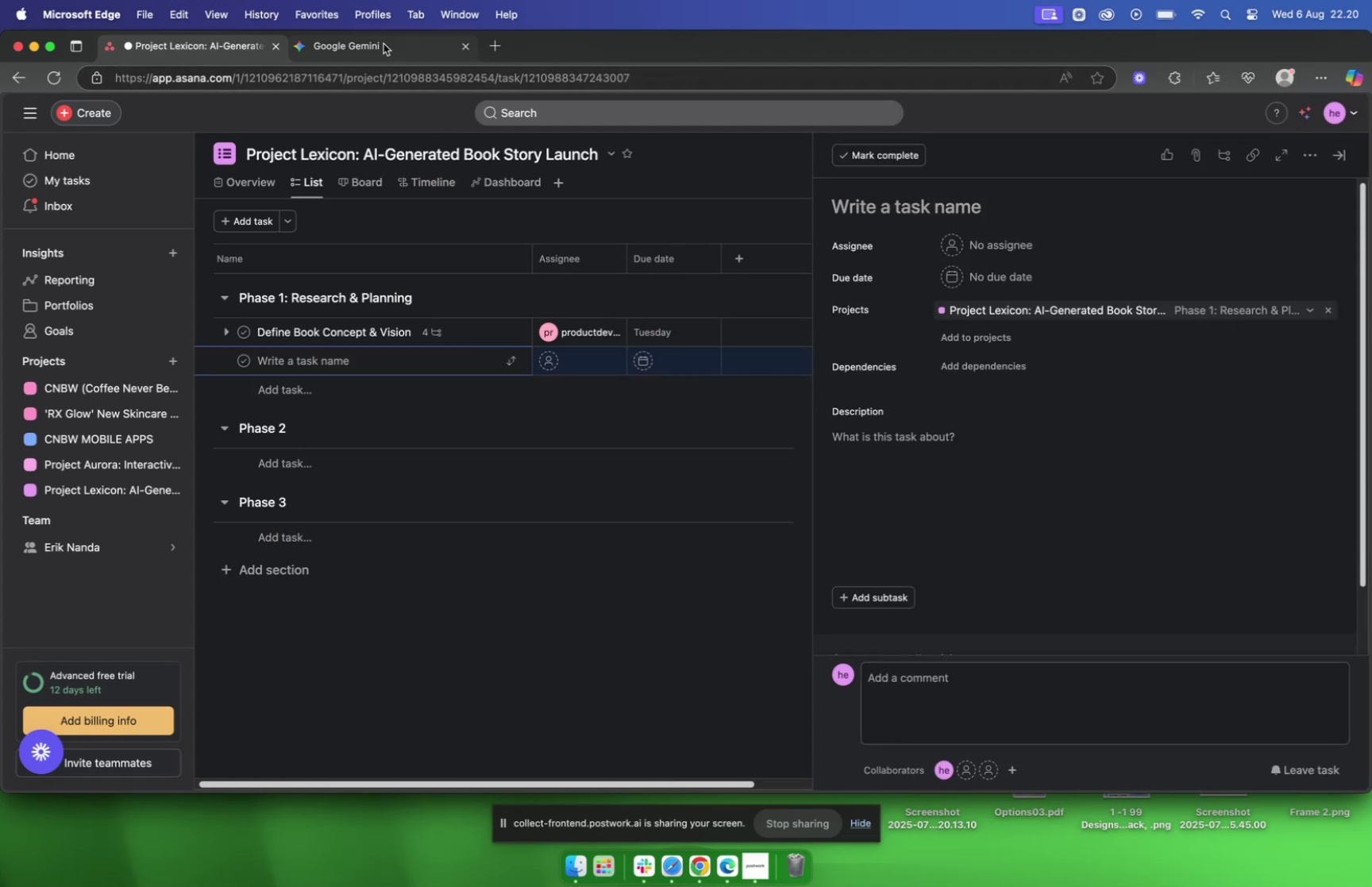 
left_click([383, 44])
 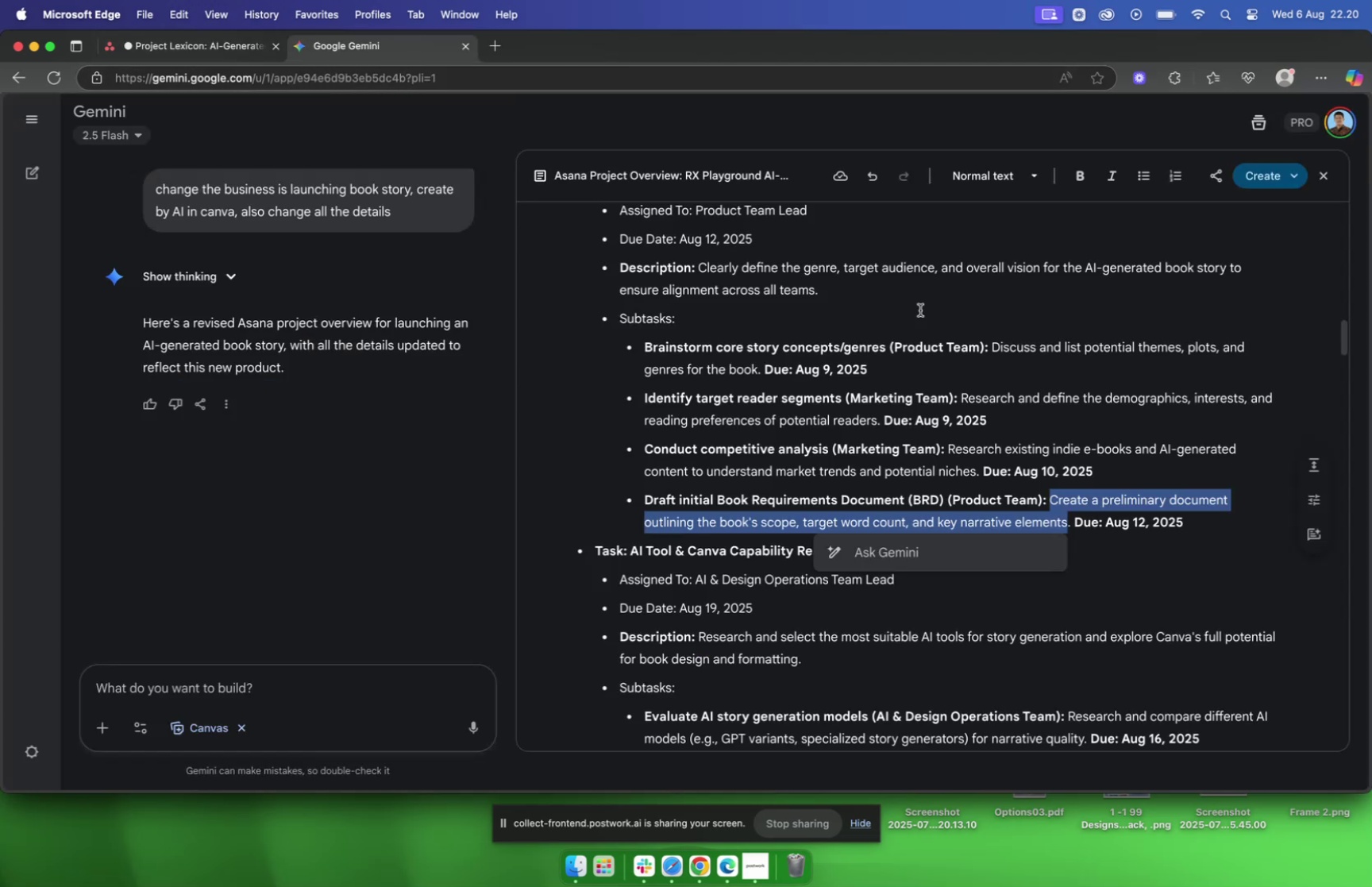 
scroll: coordinate [927, 327], scroll_direction: down, amount: 5.0
 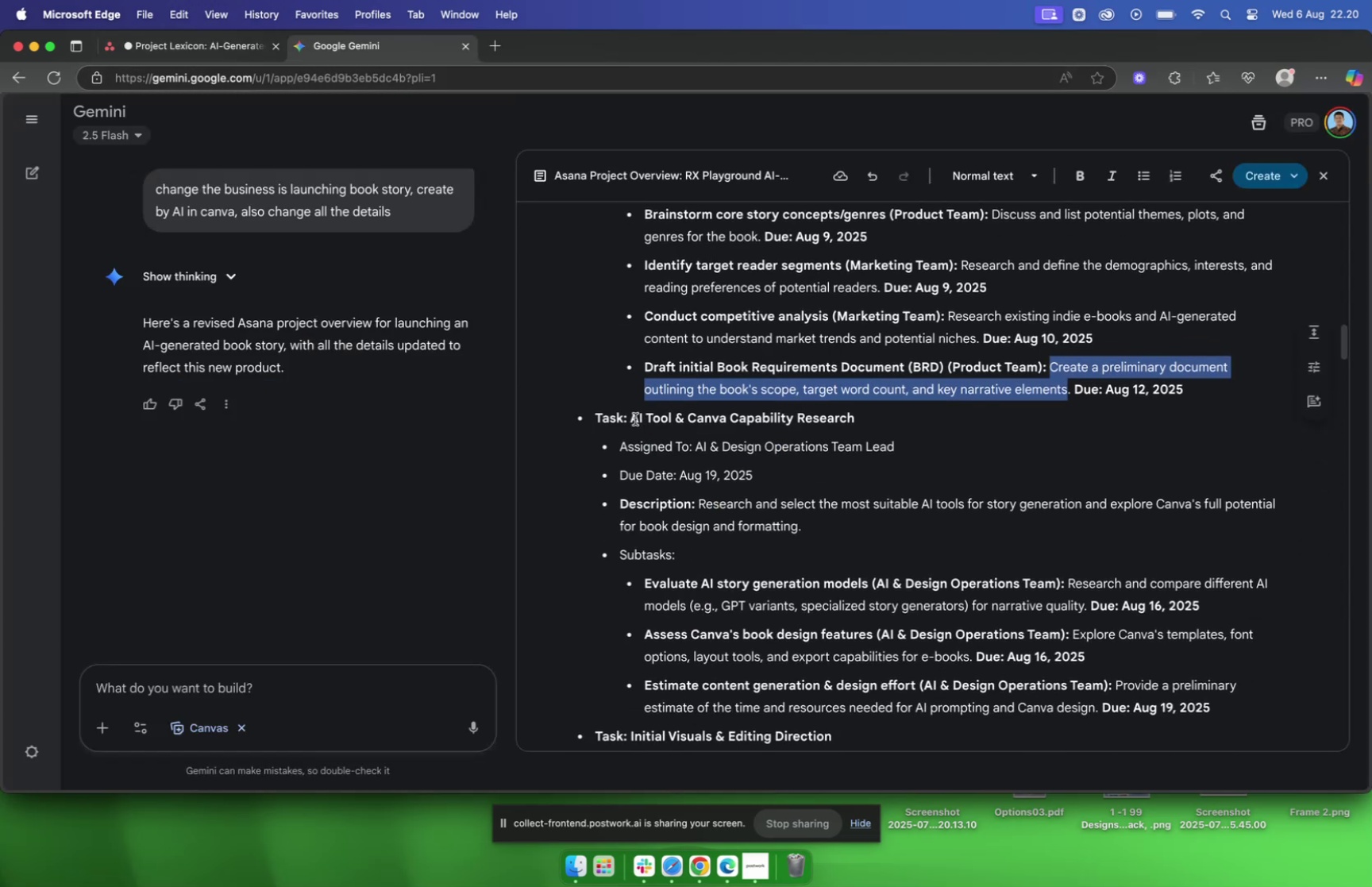 
left_click_drag(start_coordinate=[631, 416], to_coordinate=[865, 419])
 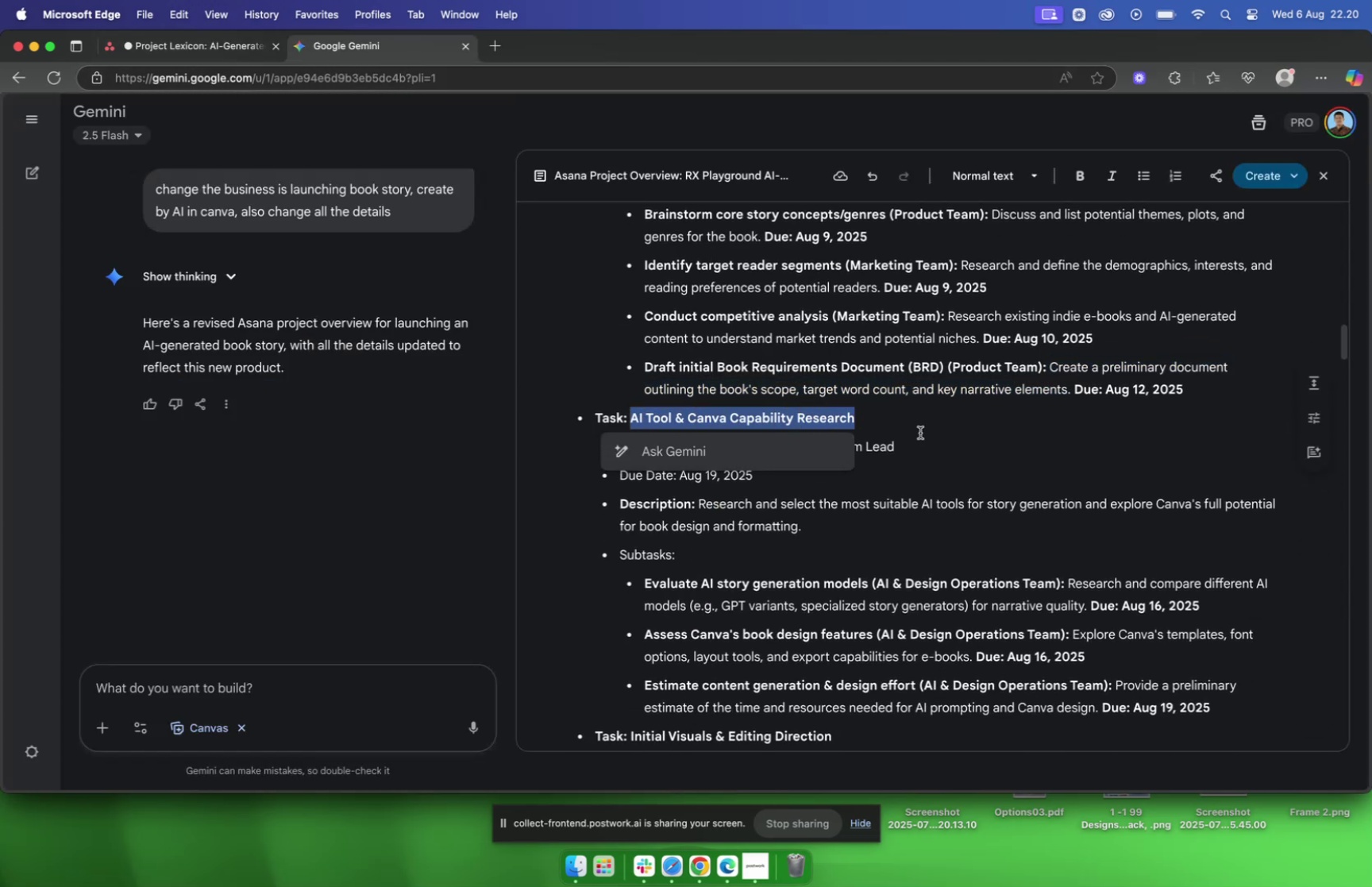 
key(Meta+C)
 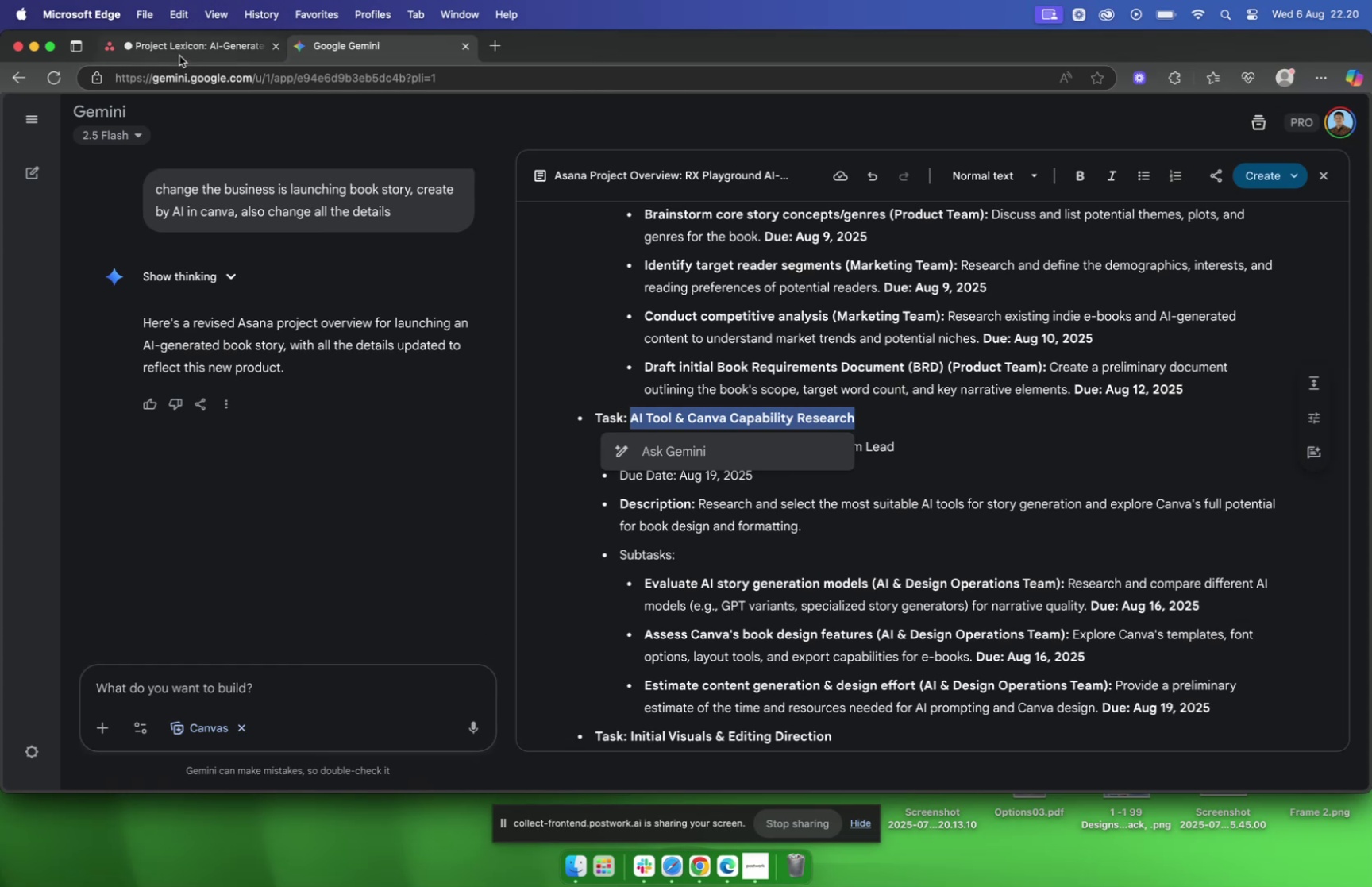 
left_click([179, 41])
 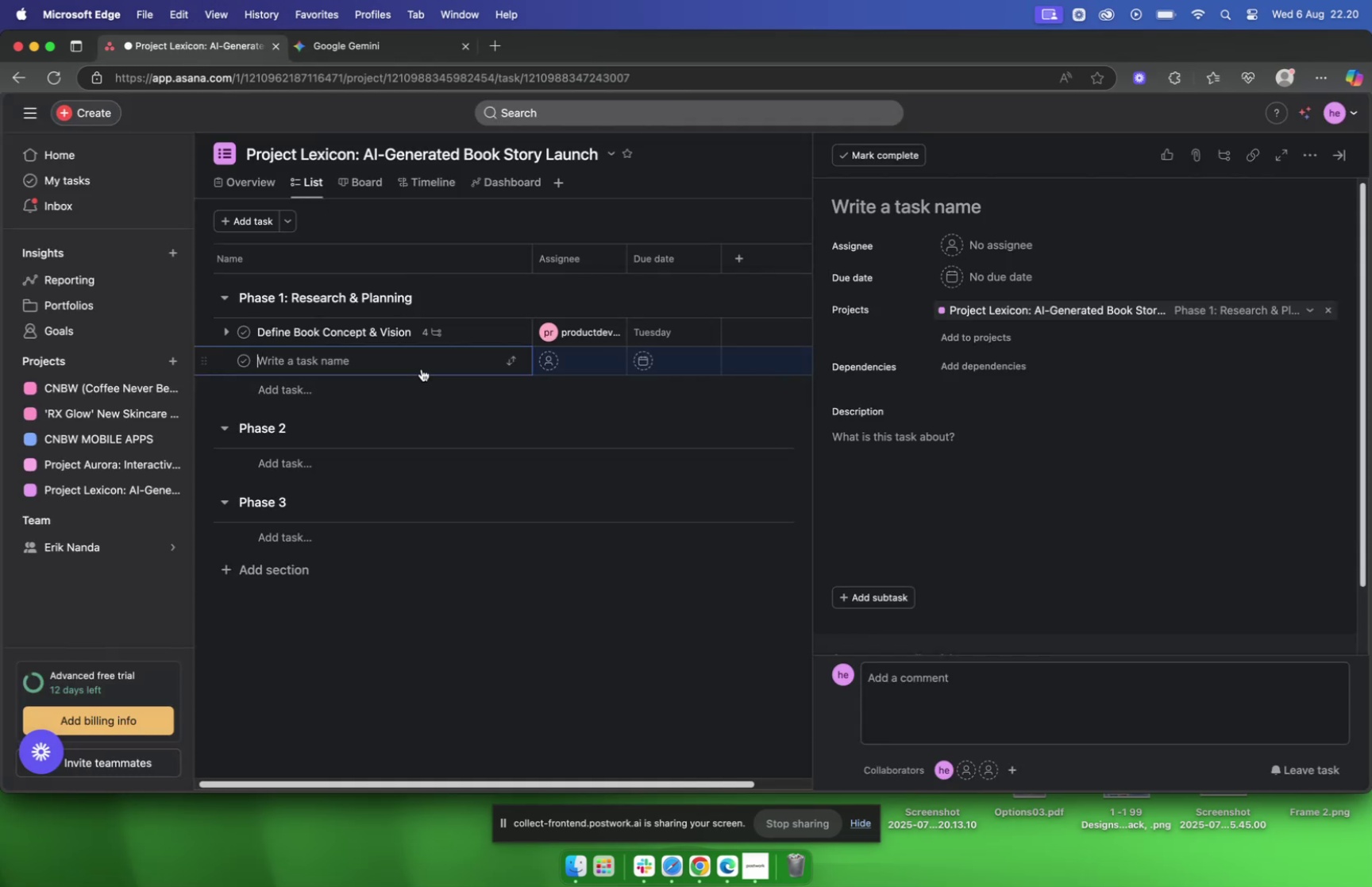 
left_click([418, 362])
 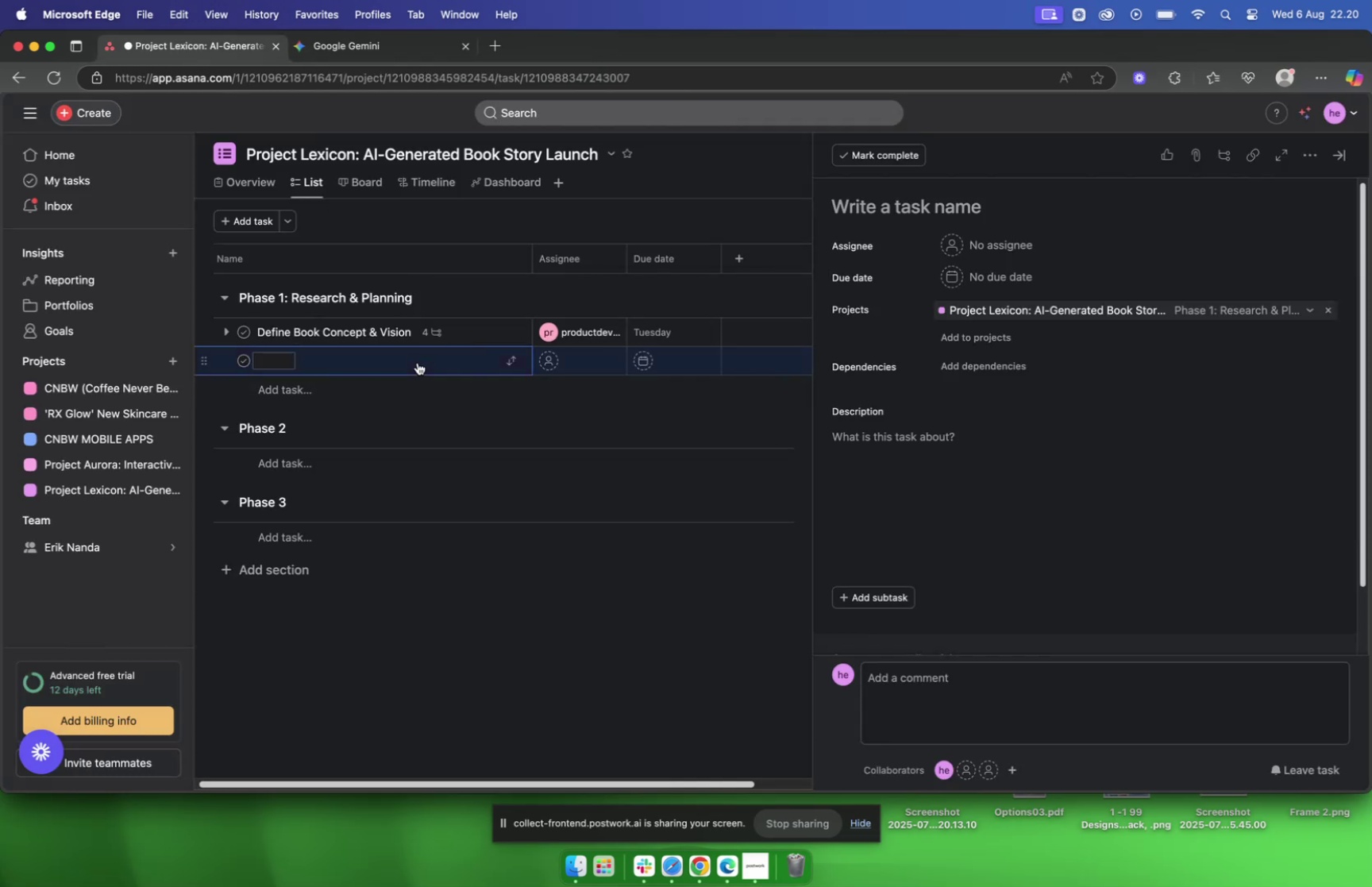 
key(Meta+V)
 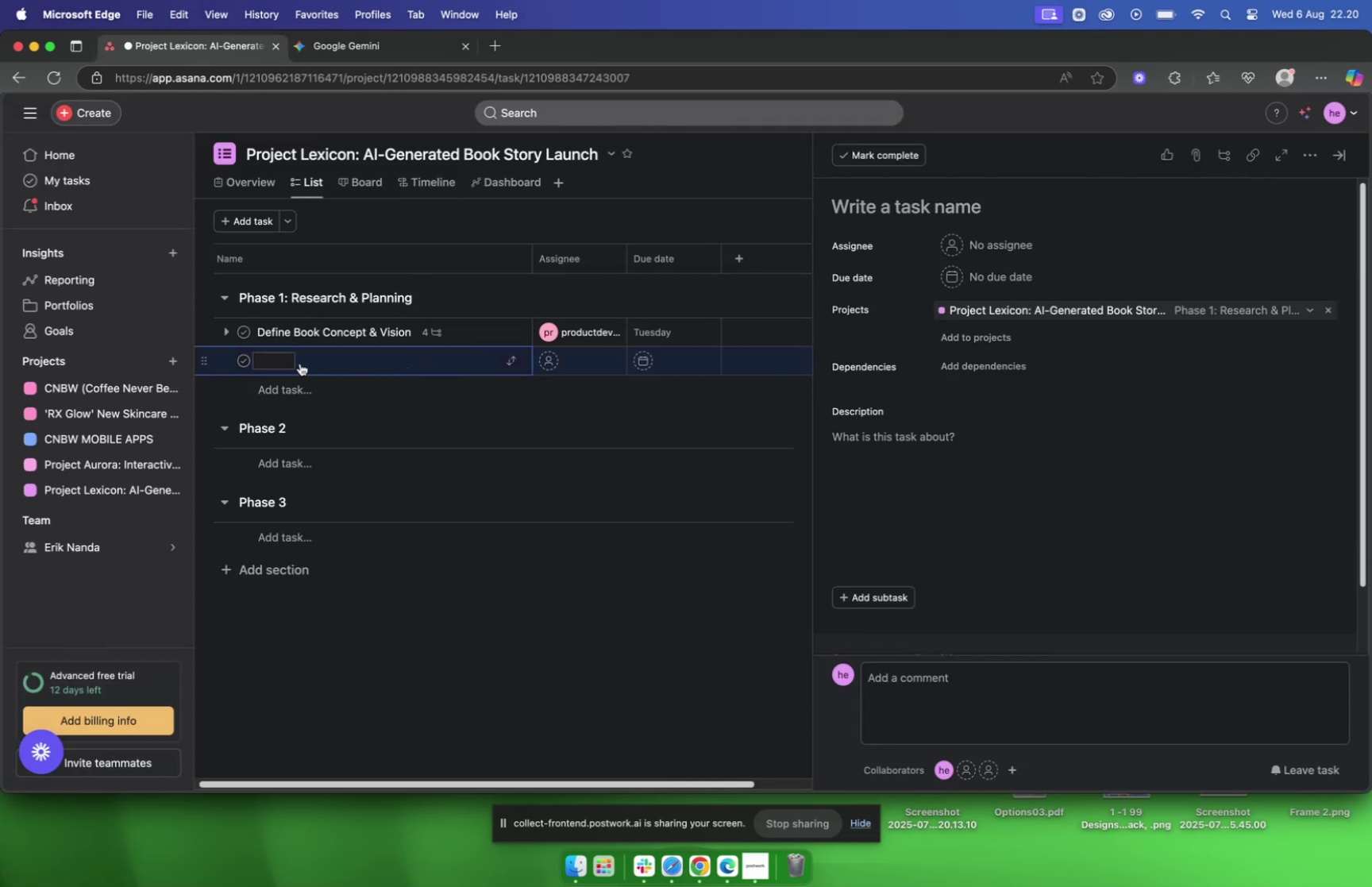 
left_click([287, 357])
 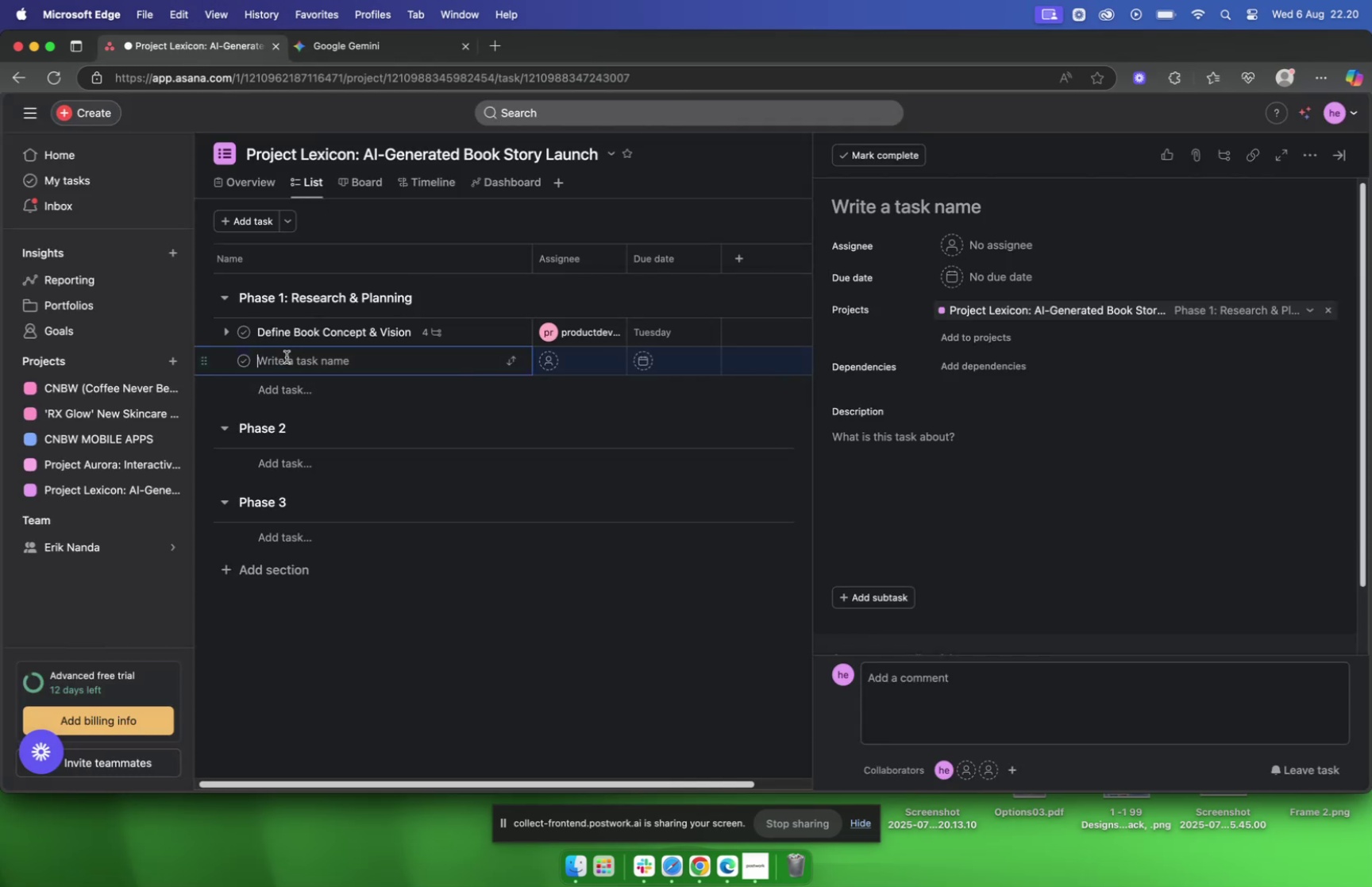 
key(Meta+V)
 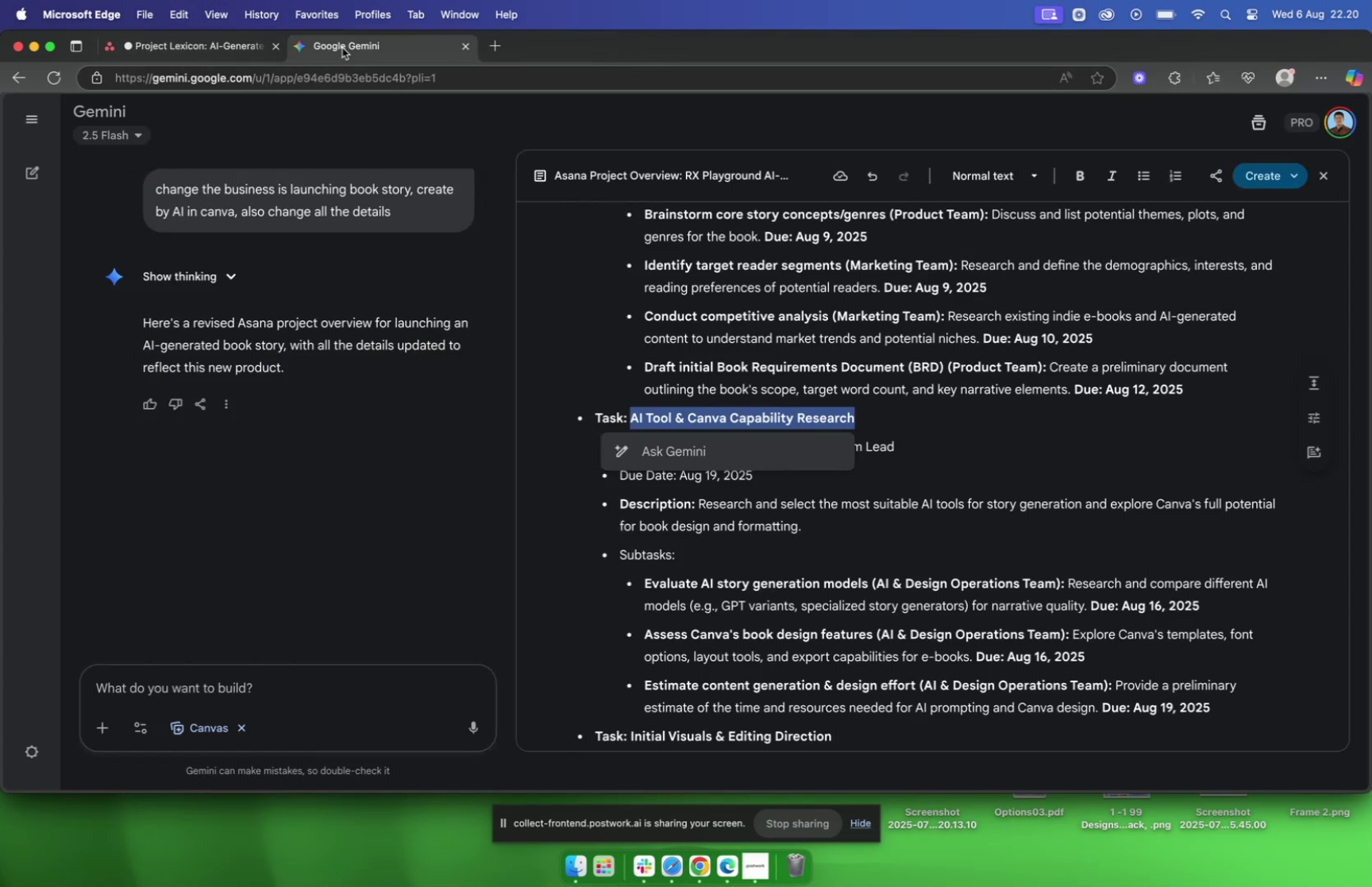 
left_click([977, 440])
 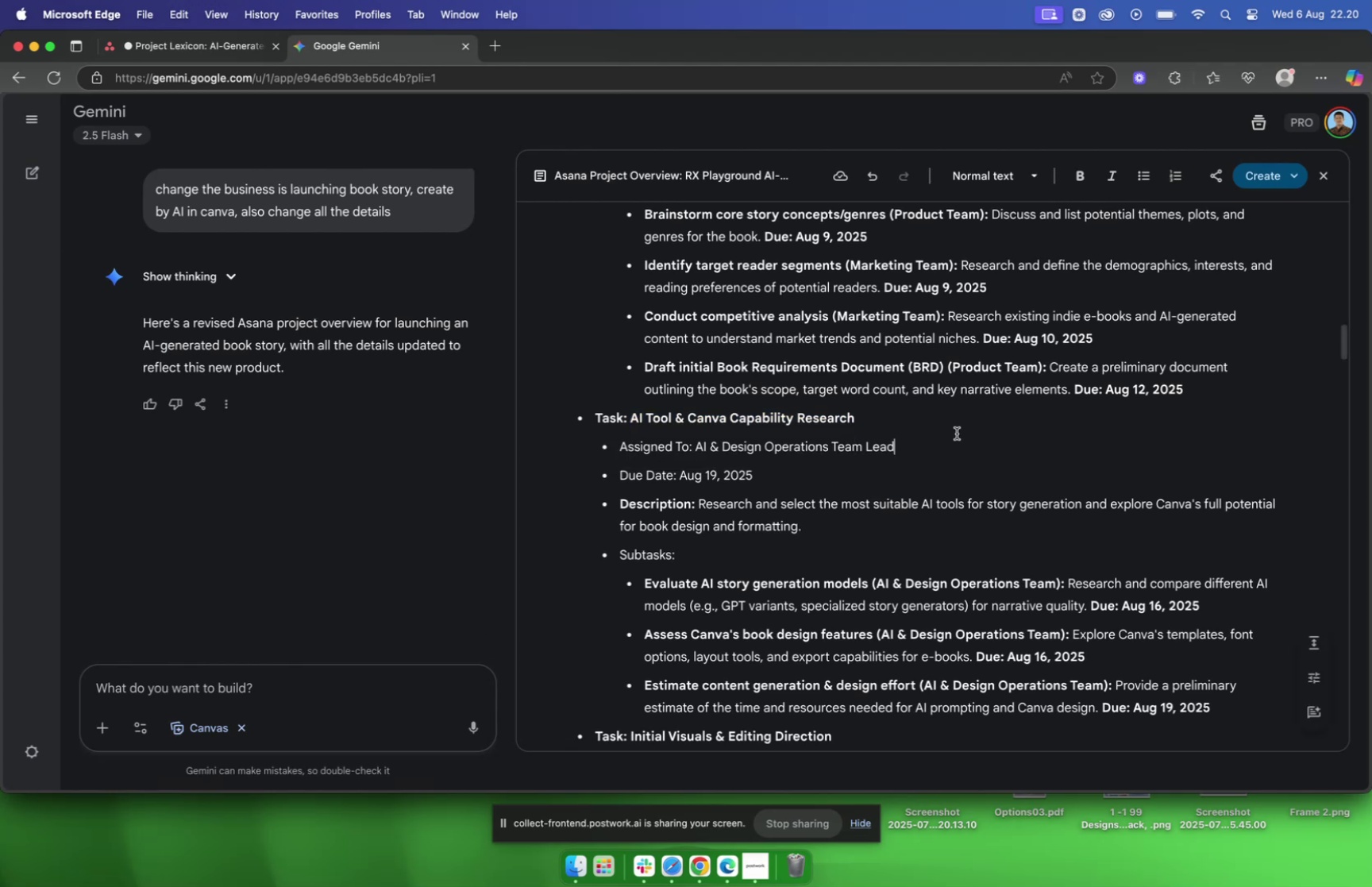 
scroll: coordinate [957, 433], scroll_direction: down, amount: 3.0
 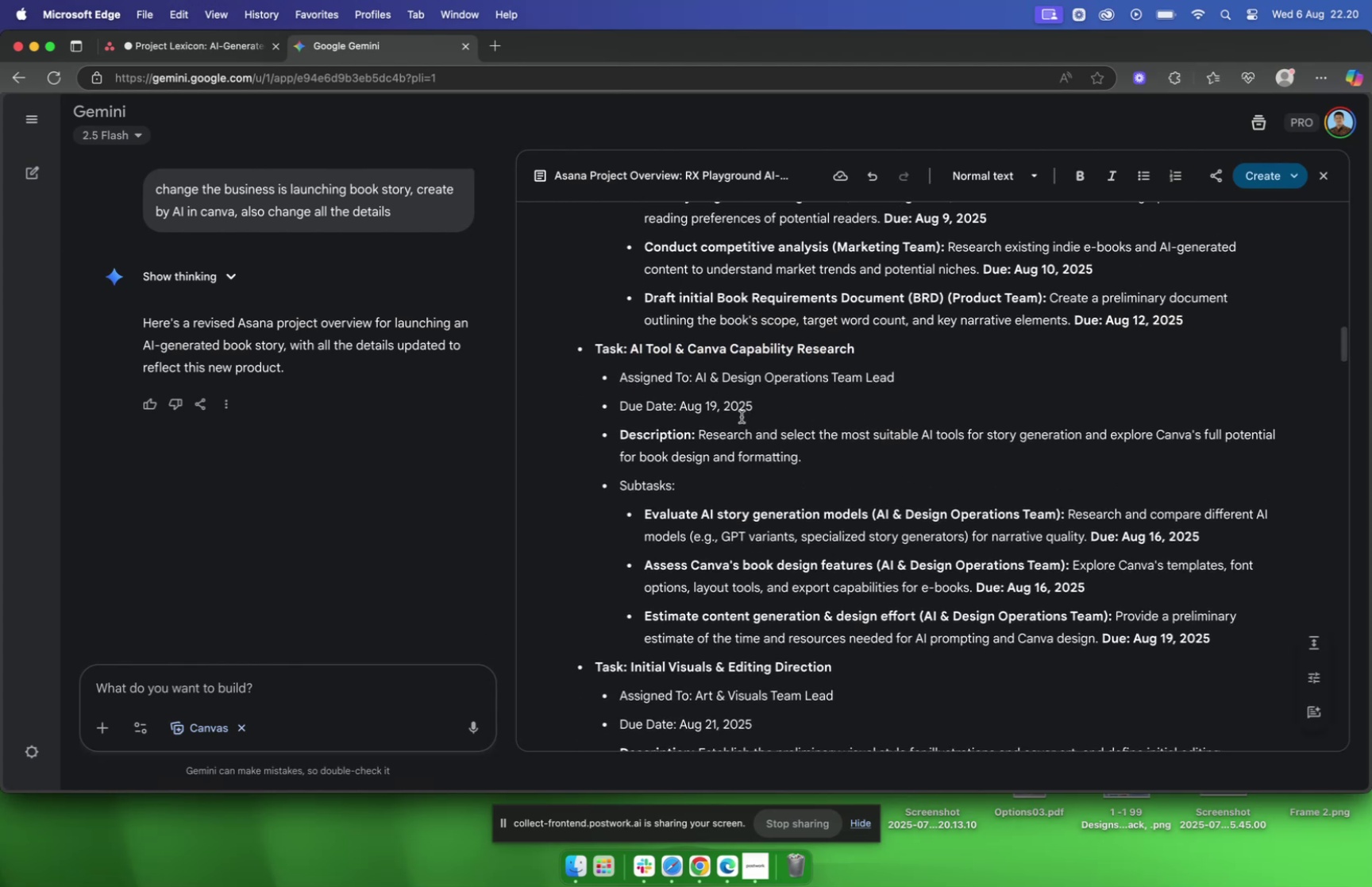 
wait(13.32)
 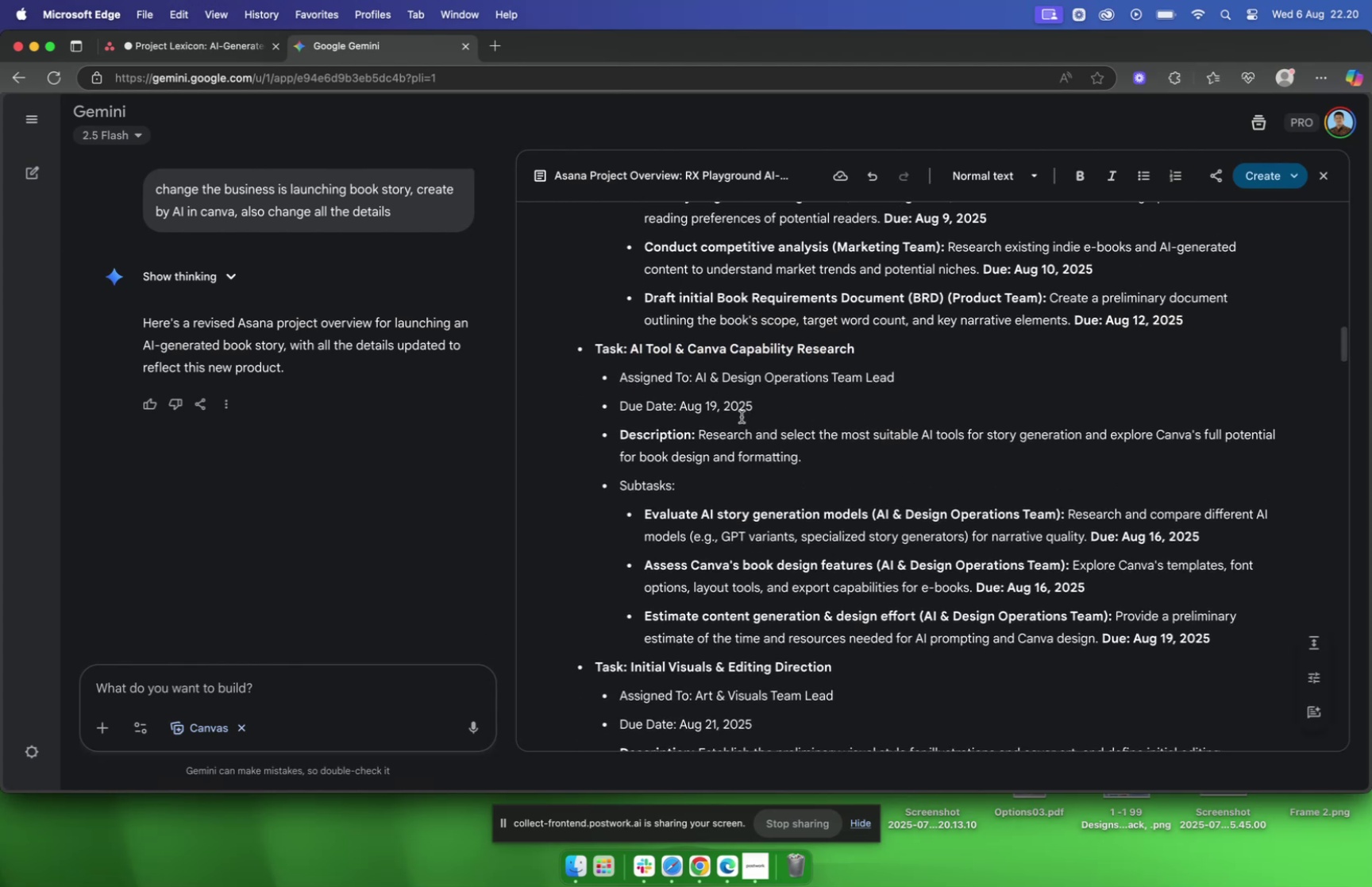 
left_click([210, 44])
 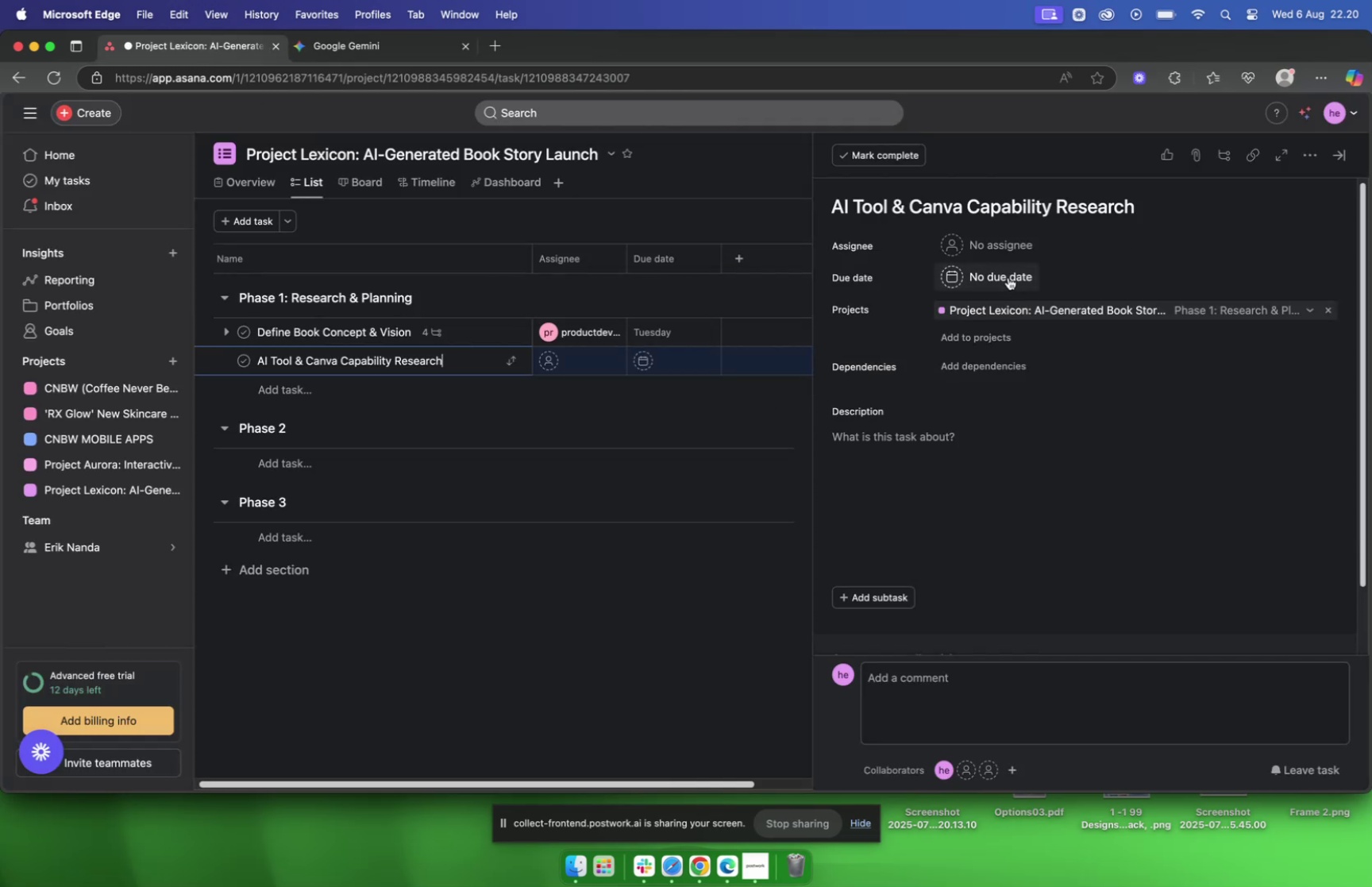 
left_click([957, 244])
 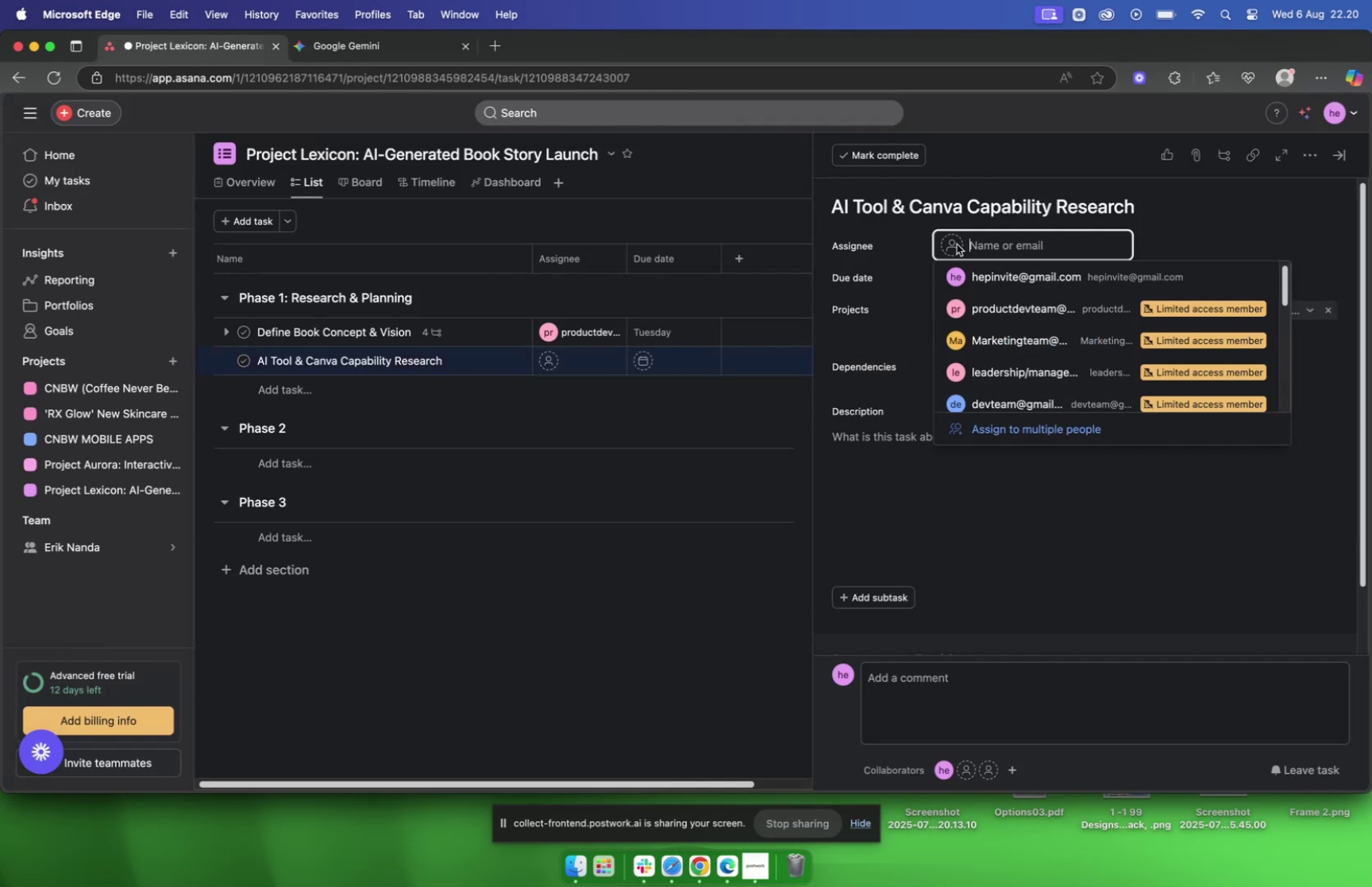 
type(ai)
 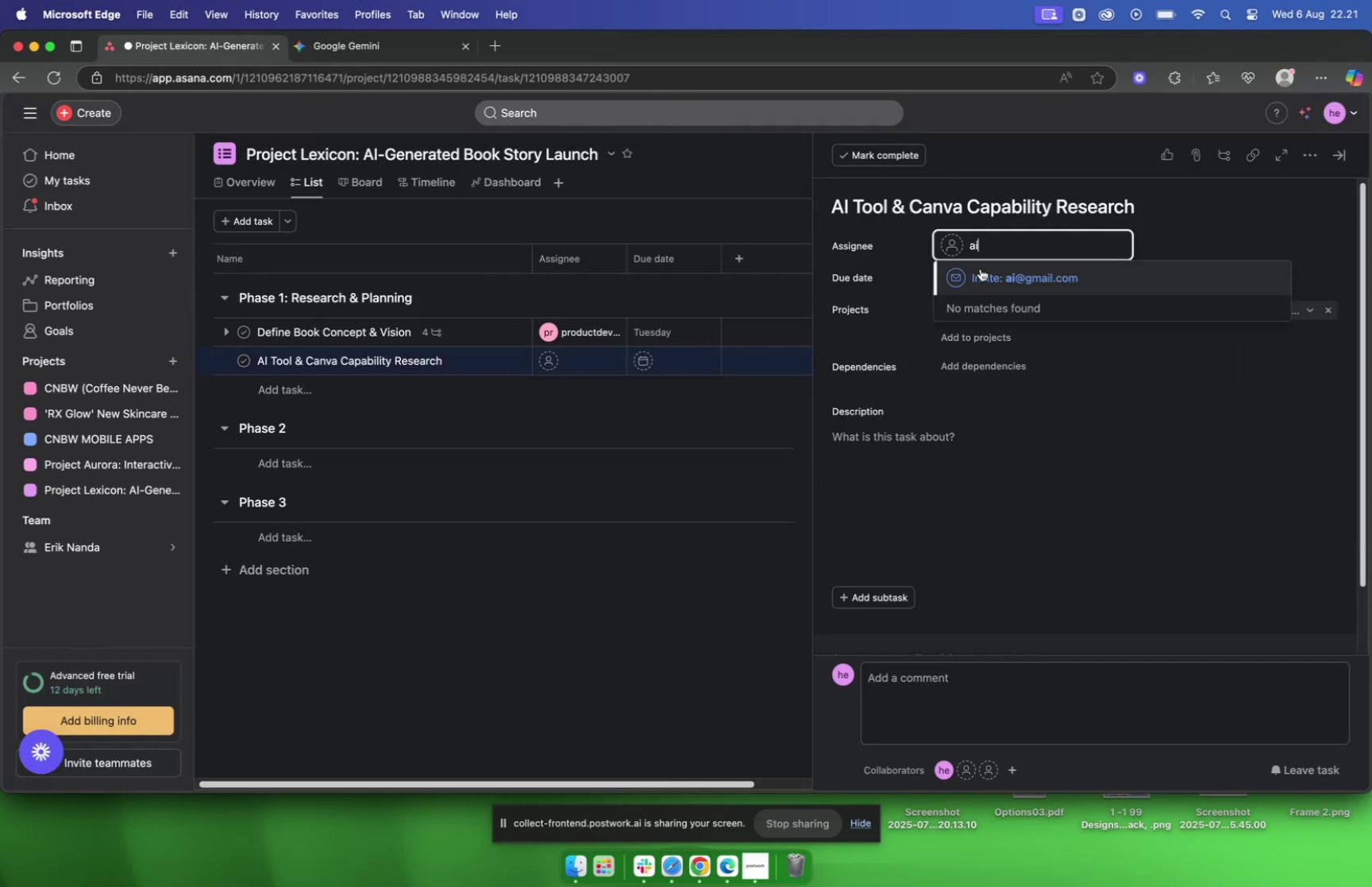 
mouse_move([1031, 287])
 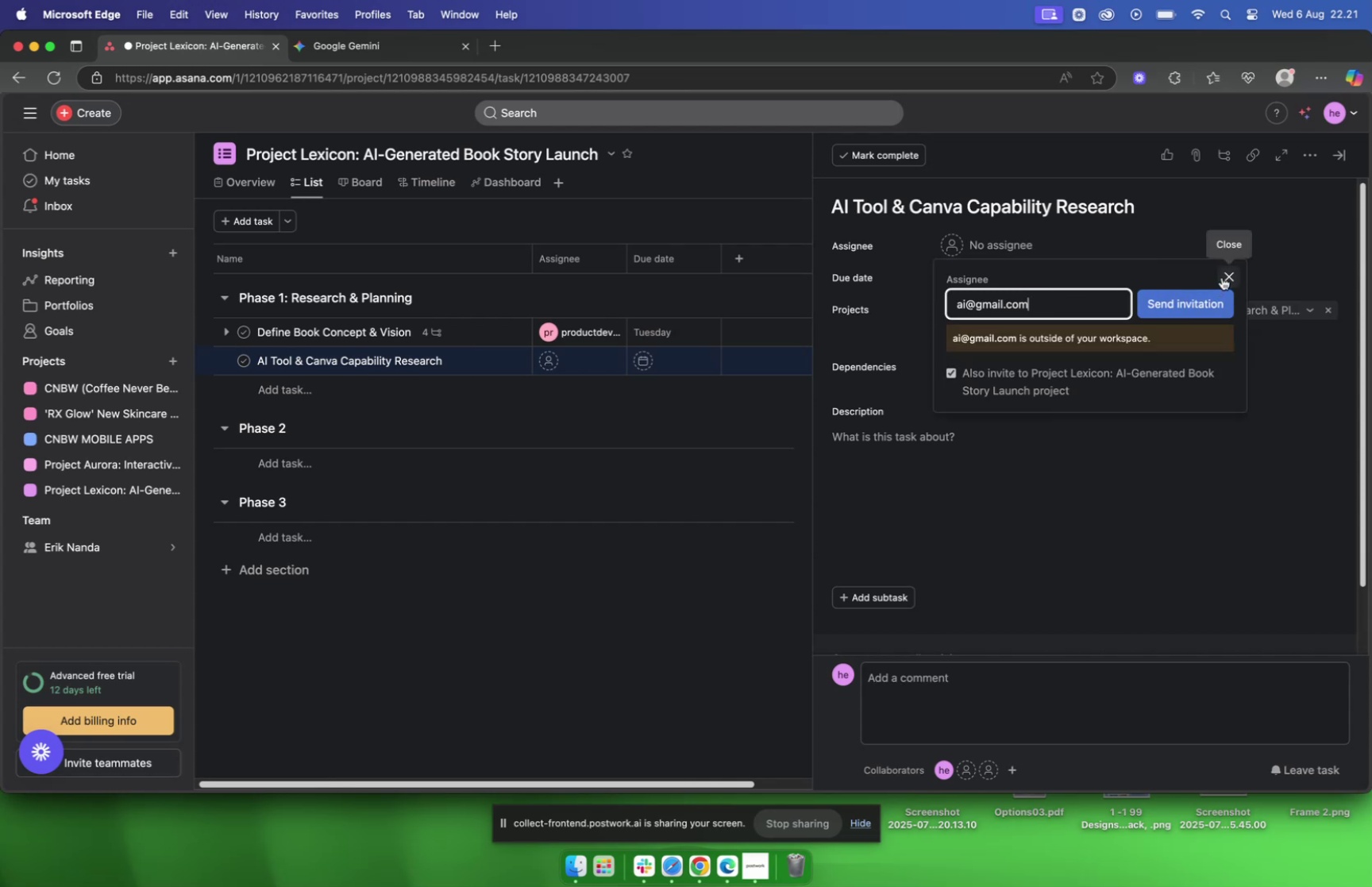 
left_click([1222, 276])
 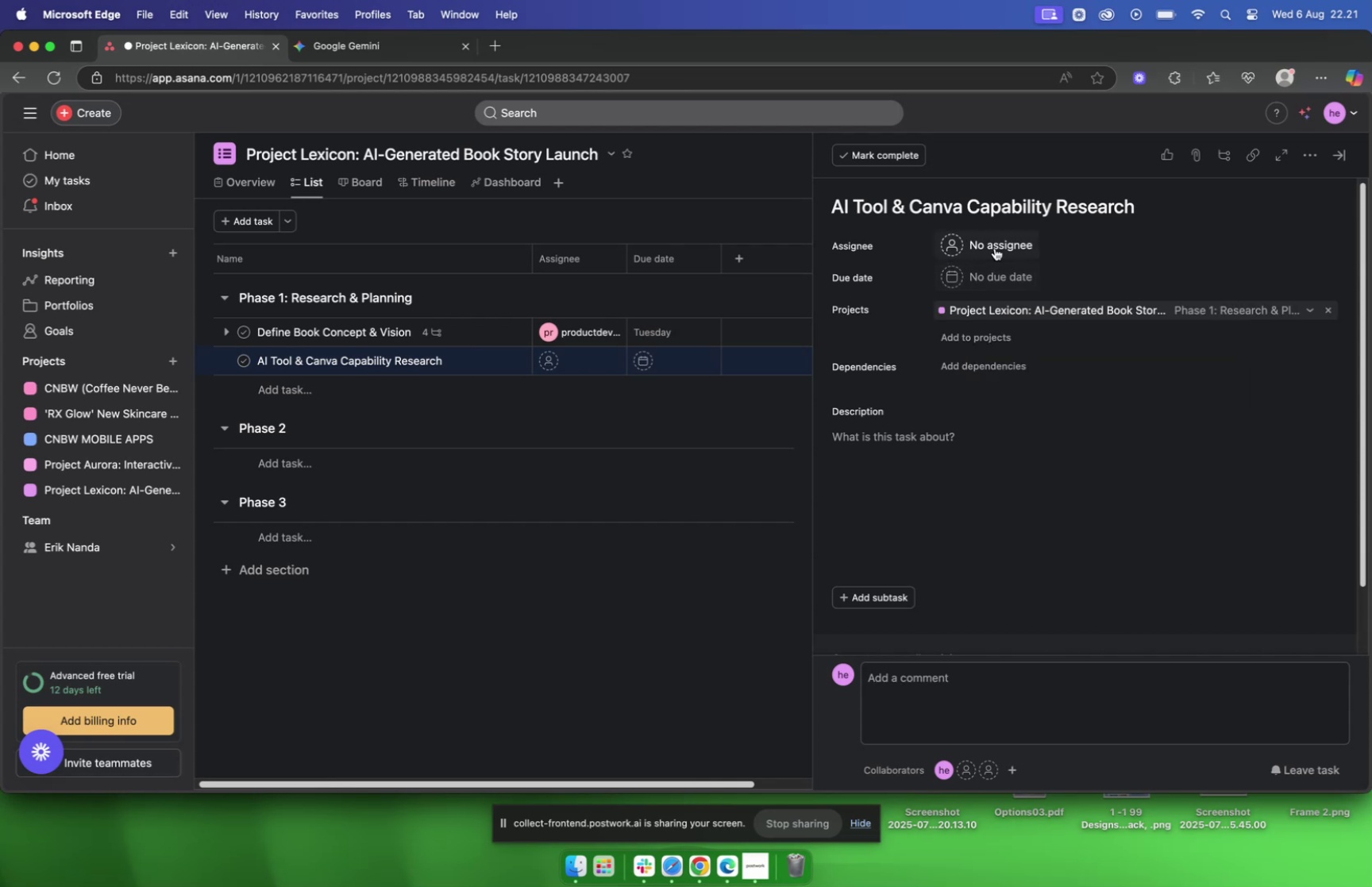 
left_click([993, 245])
 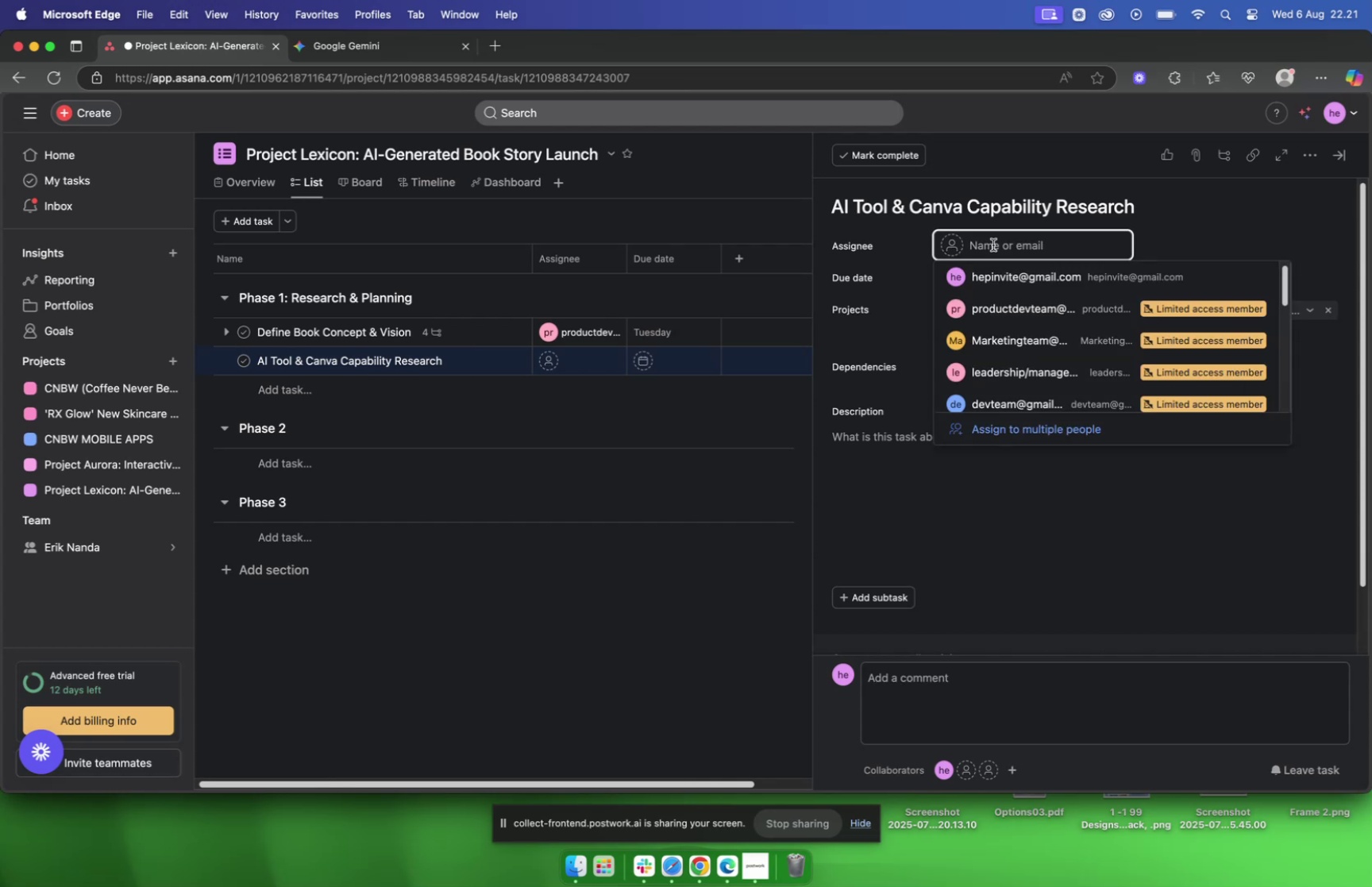 
key(A)
 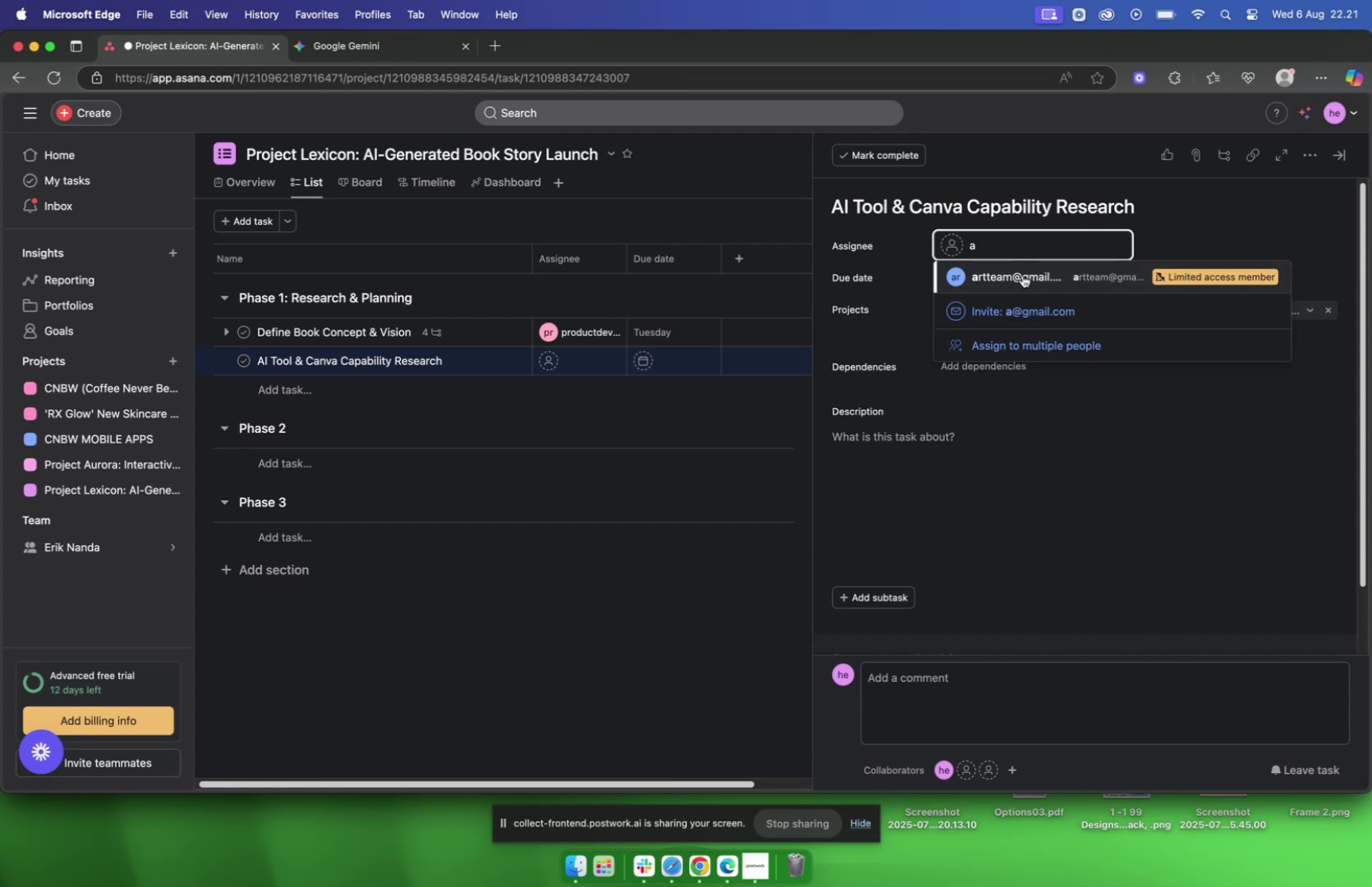 
wait(5.21)
 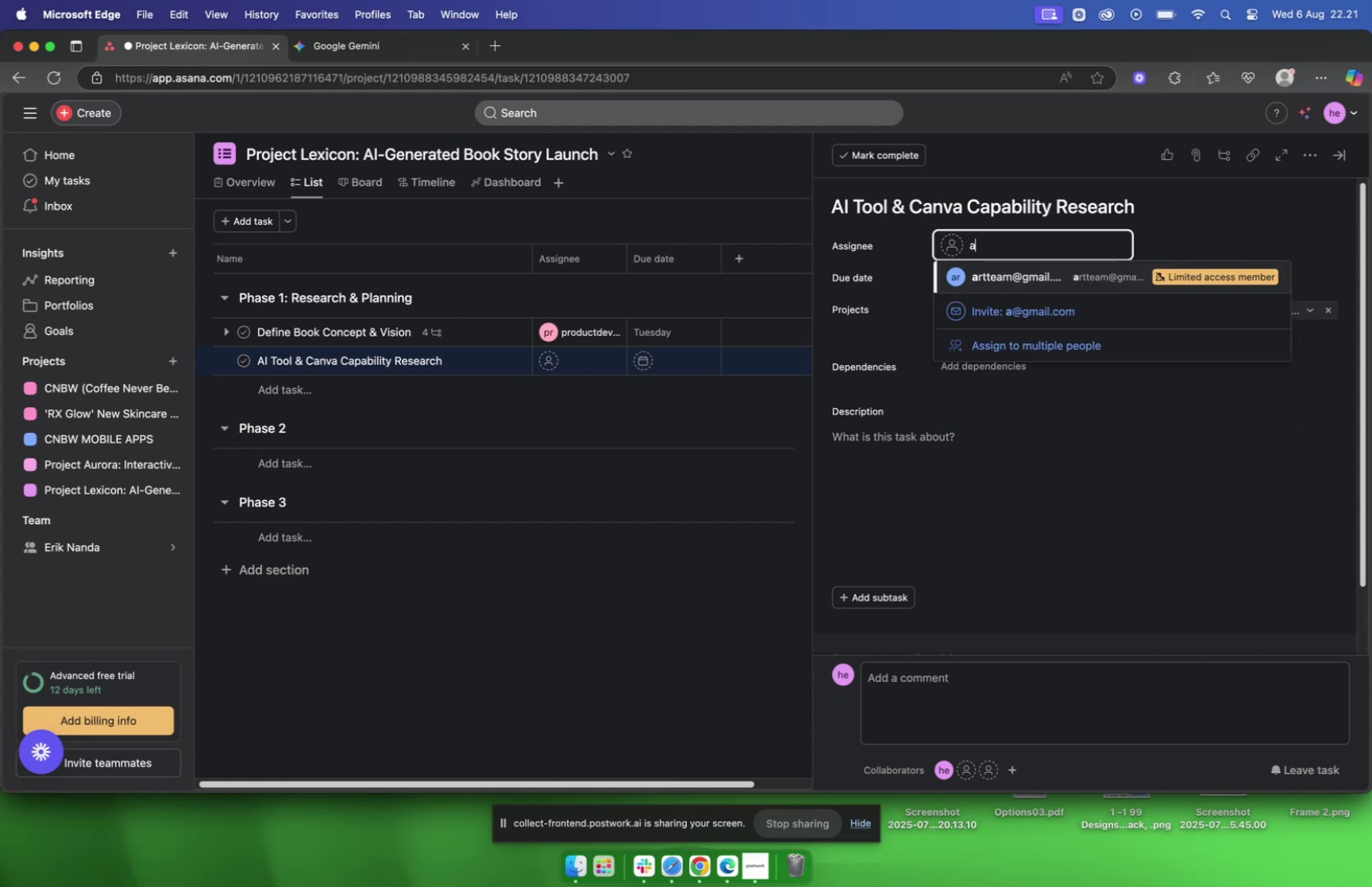 
key(Backspace)
type(AI)
key(Backspace)
key(Backspace)
 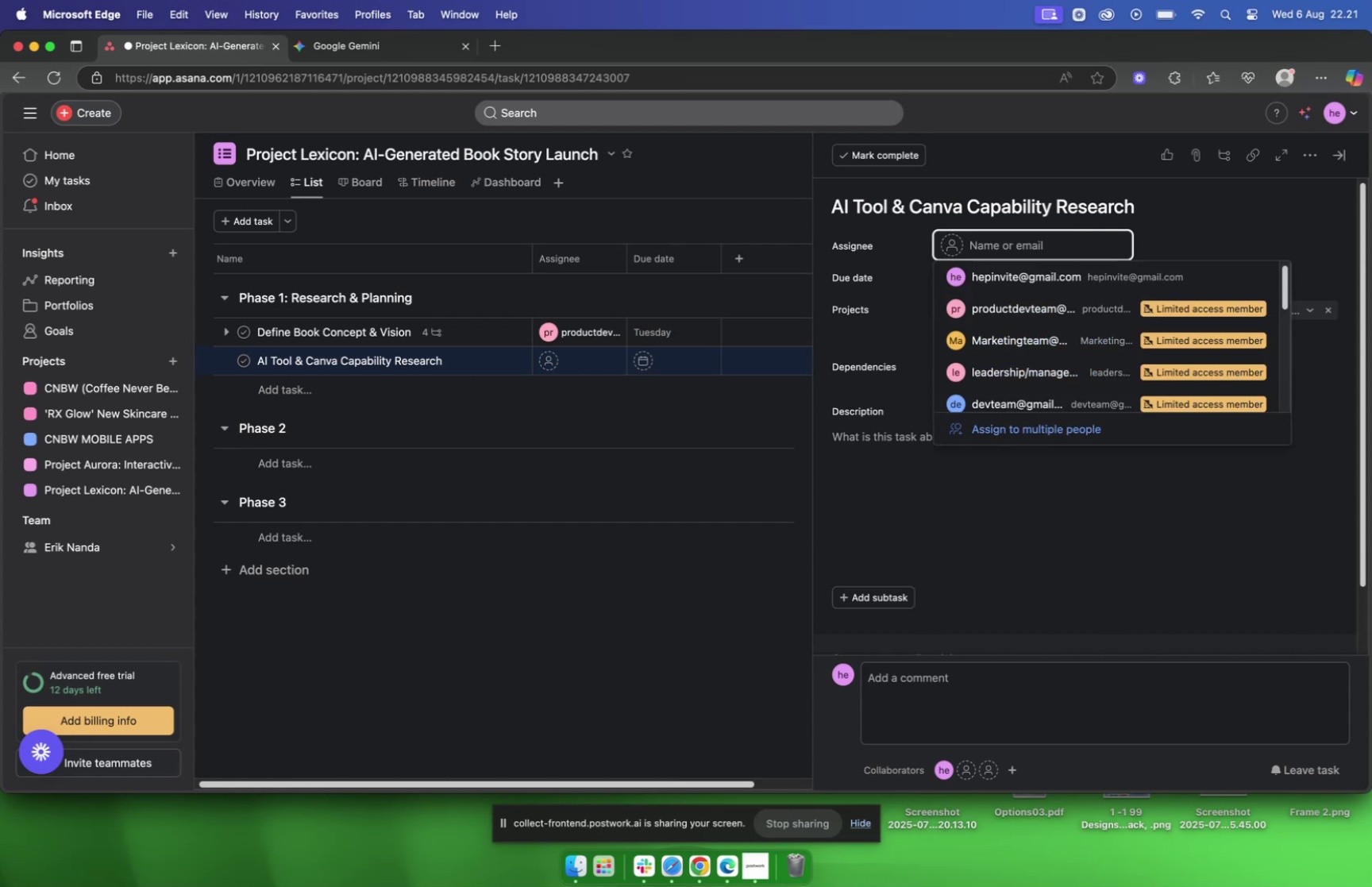 
scroll: coordinate [1050, 336], scroll_direction: down, amount: 11.0
 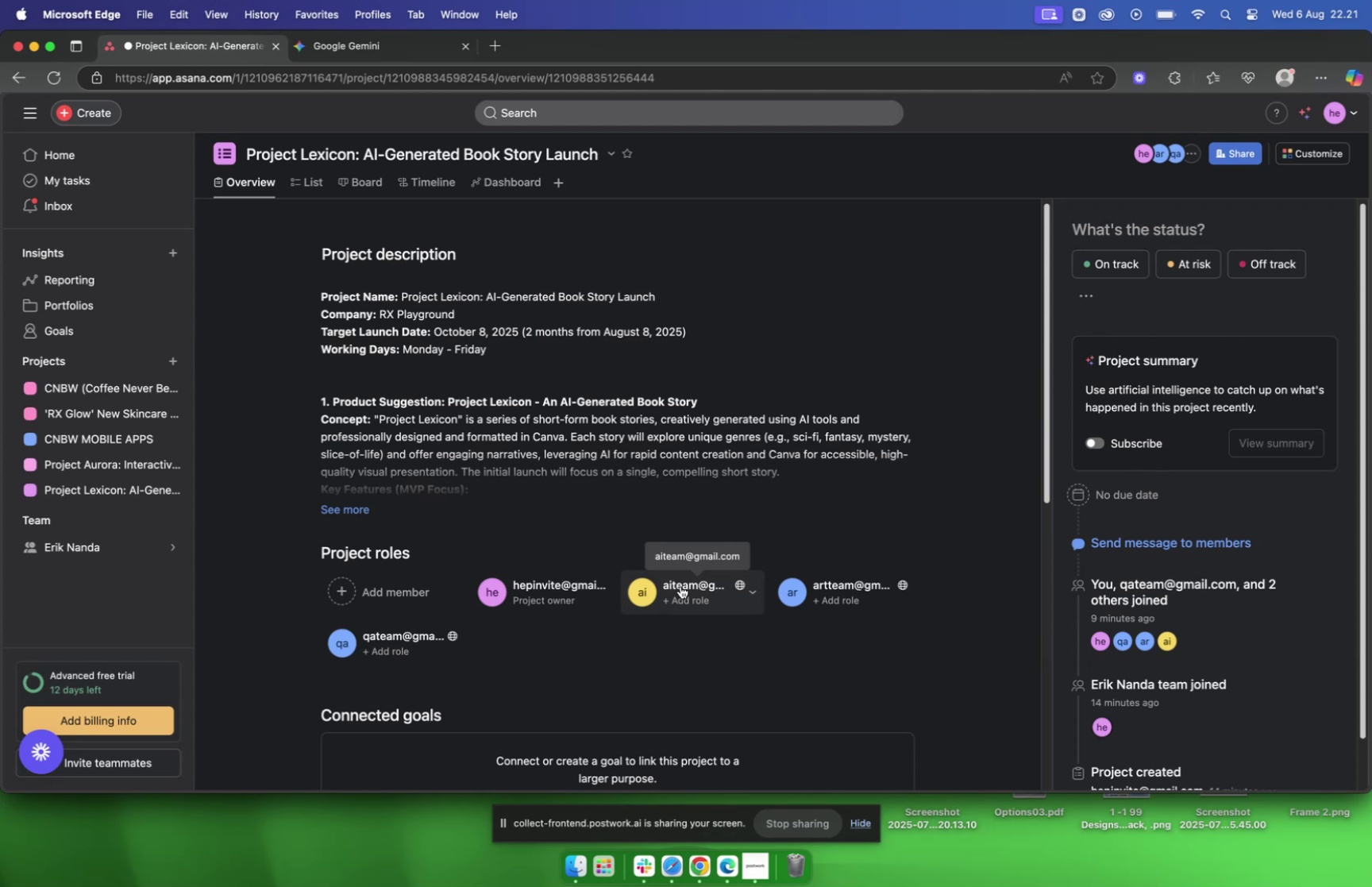 
wait(12.63)
 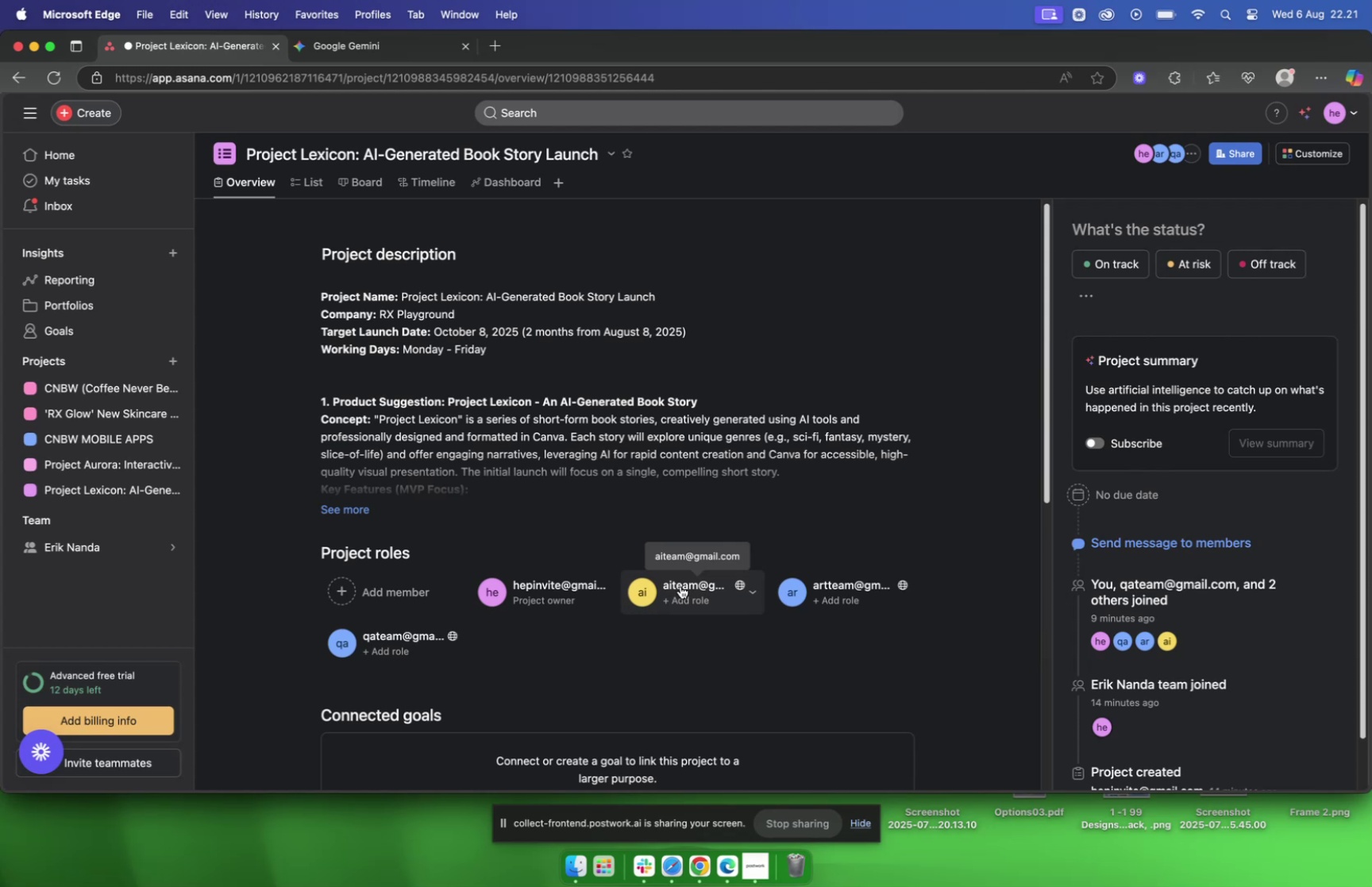 
left_click([680, 585])
 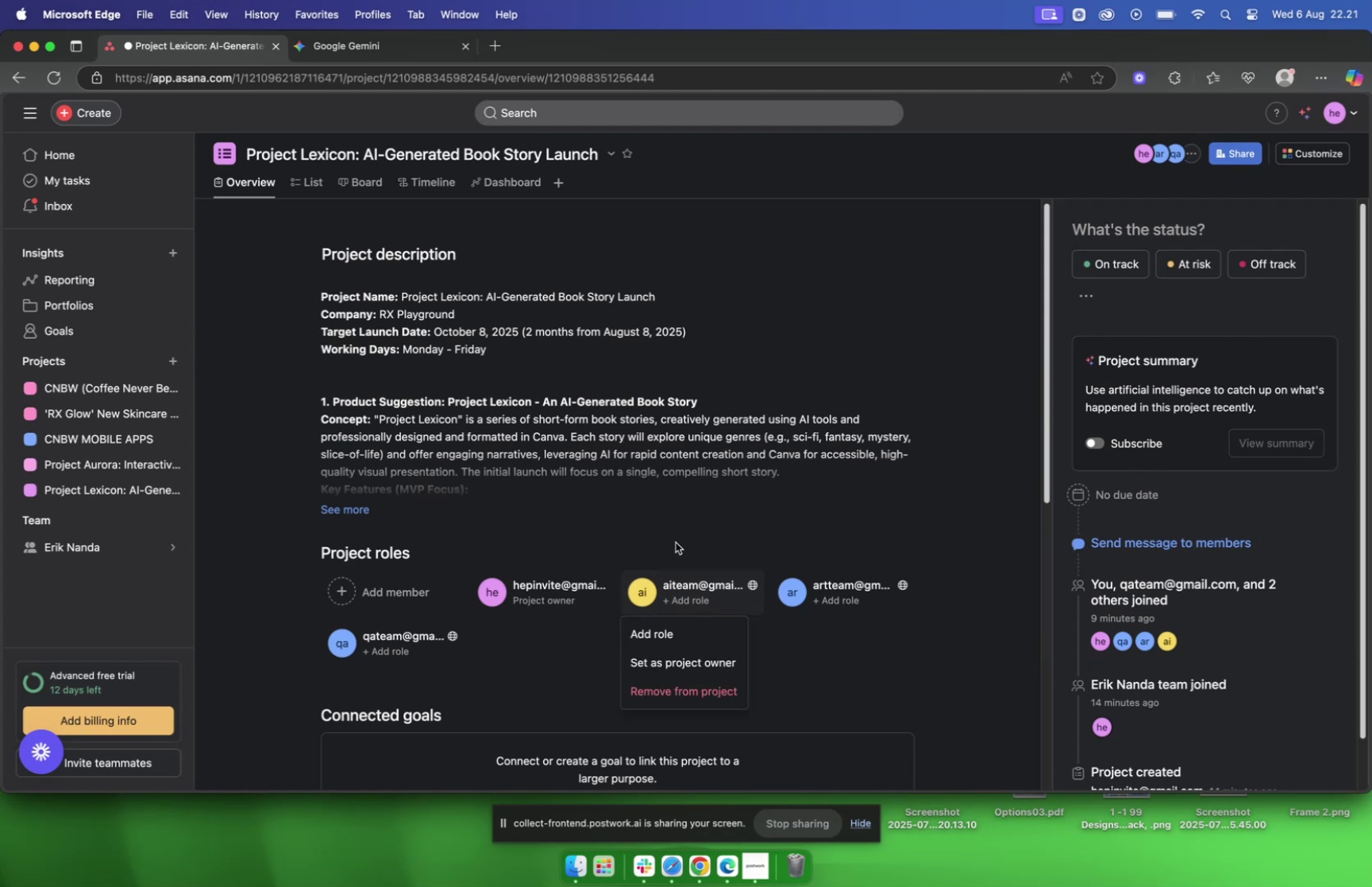 
left_click([673, 534])
 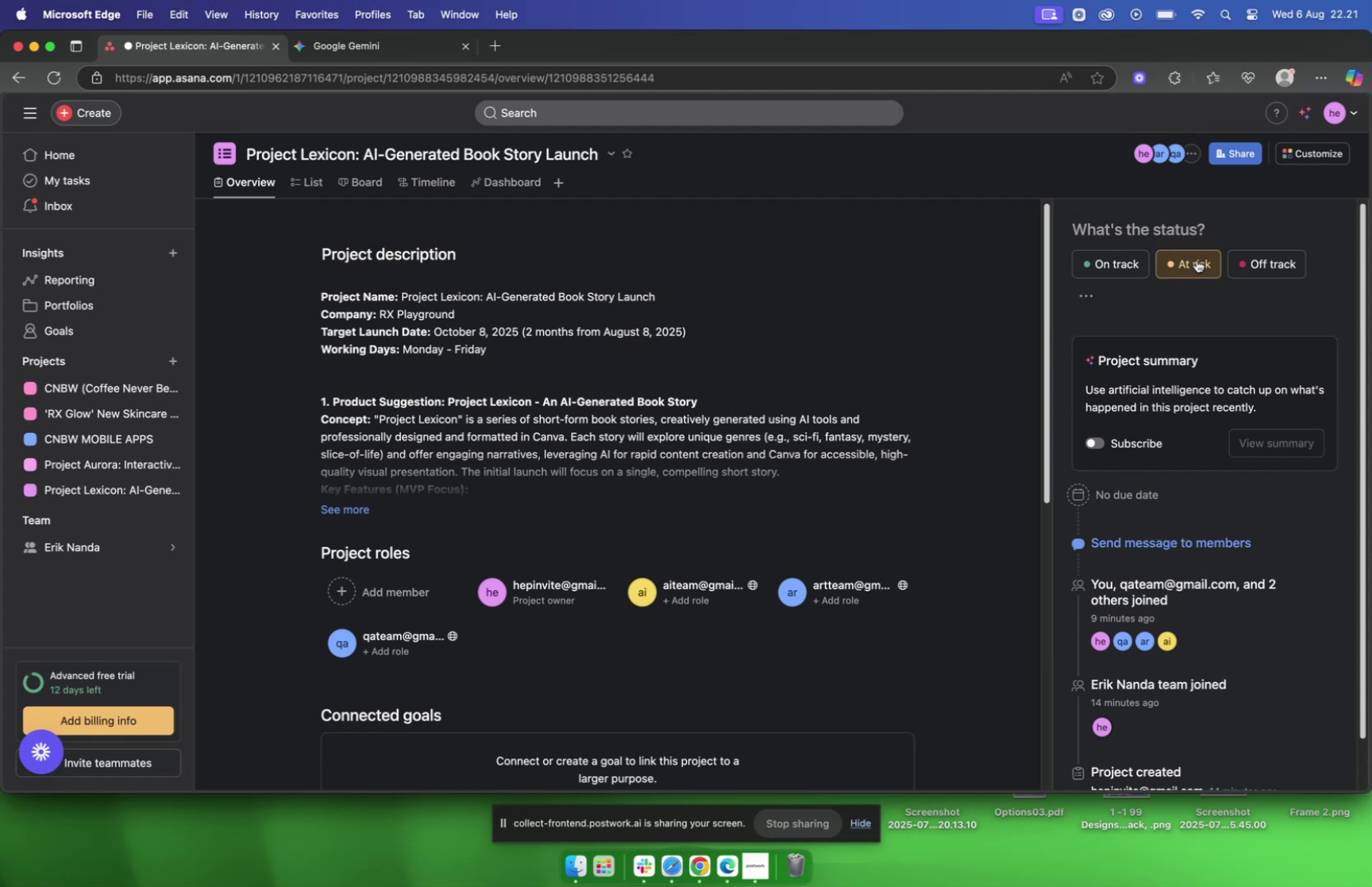 
wait(6.12)
 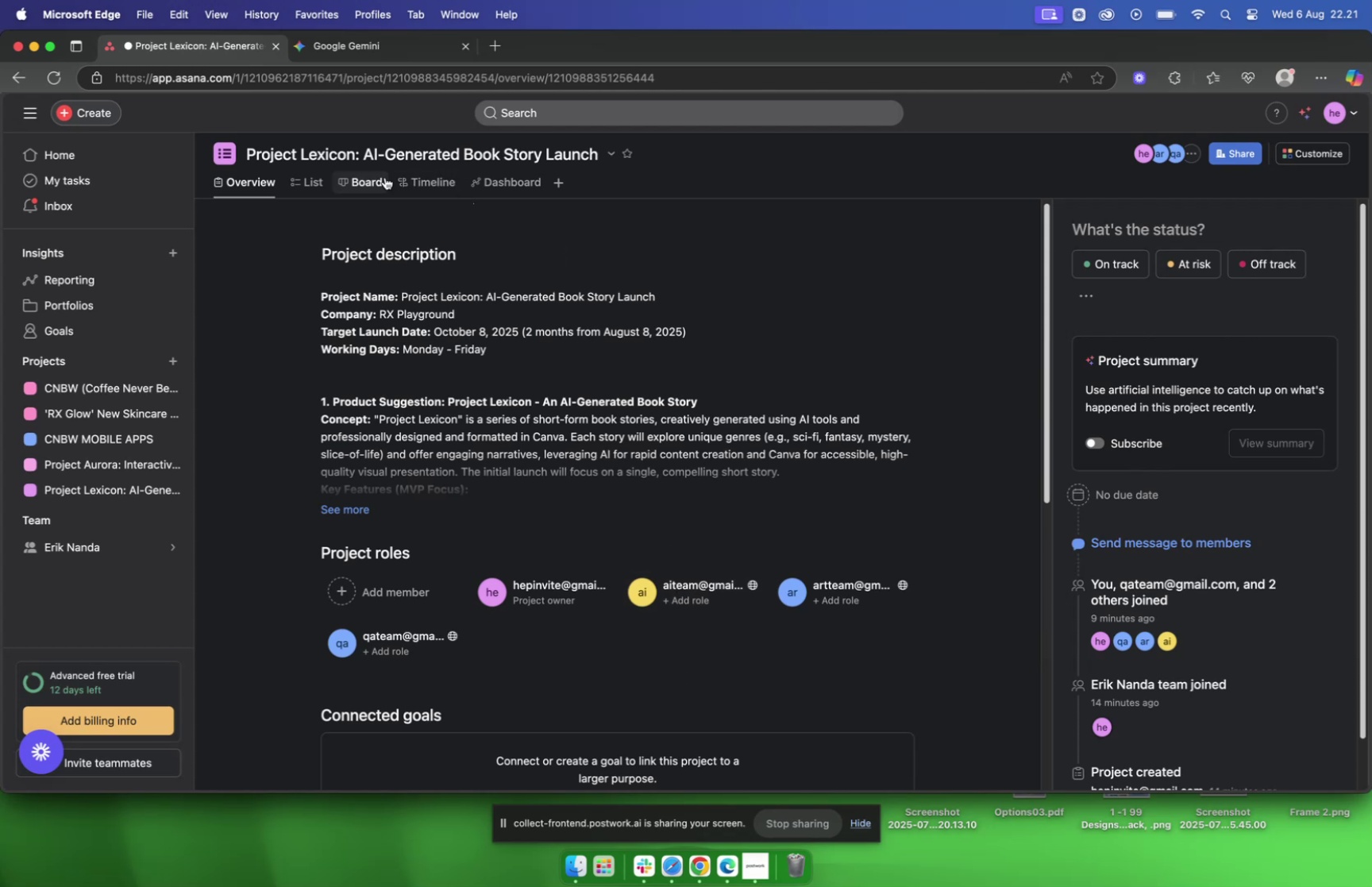 
left_click([303, 178])
 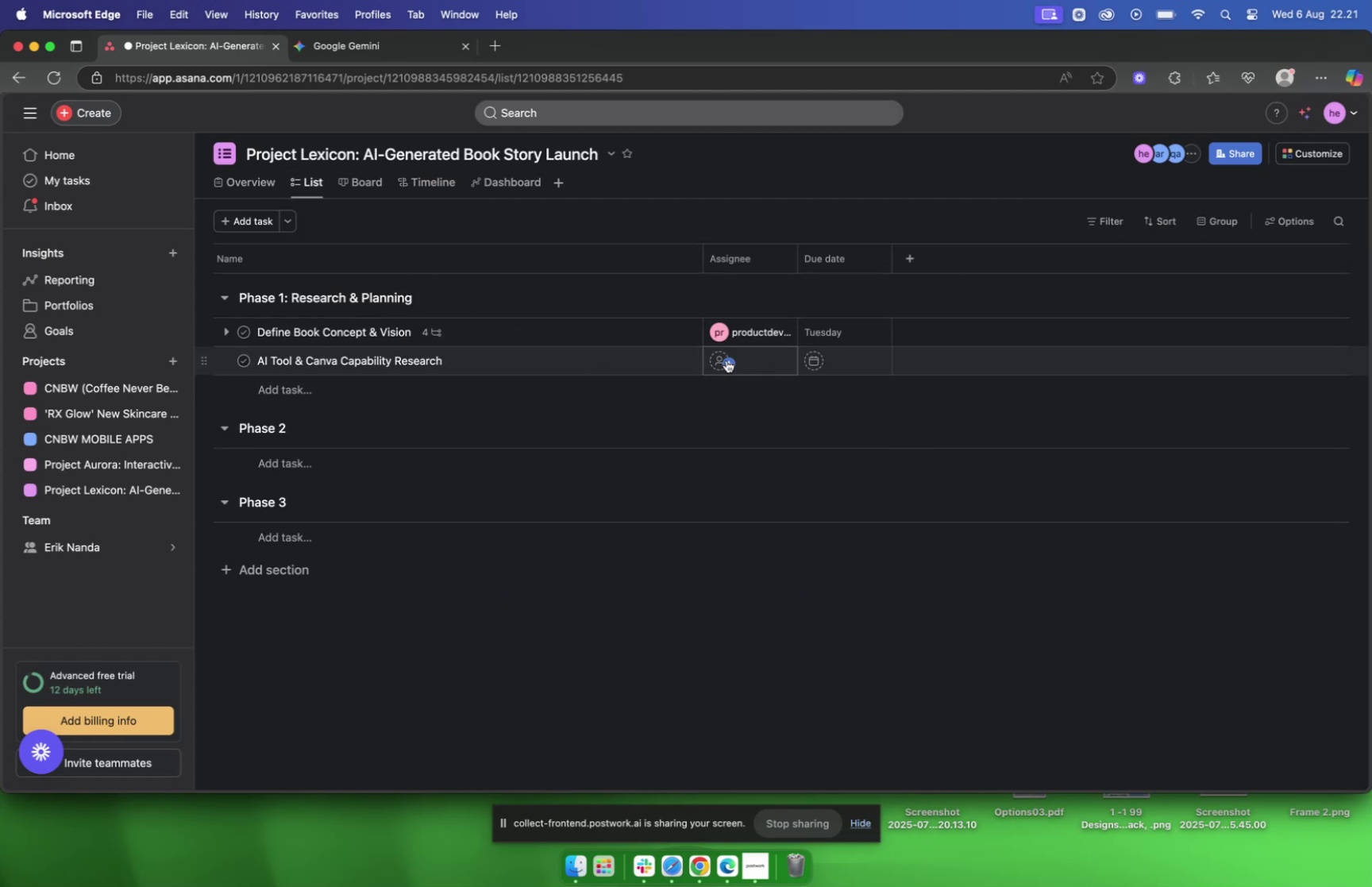 
left_click([718, 360])
 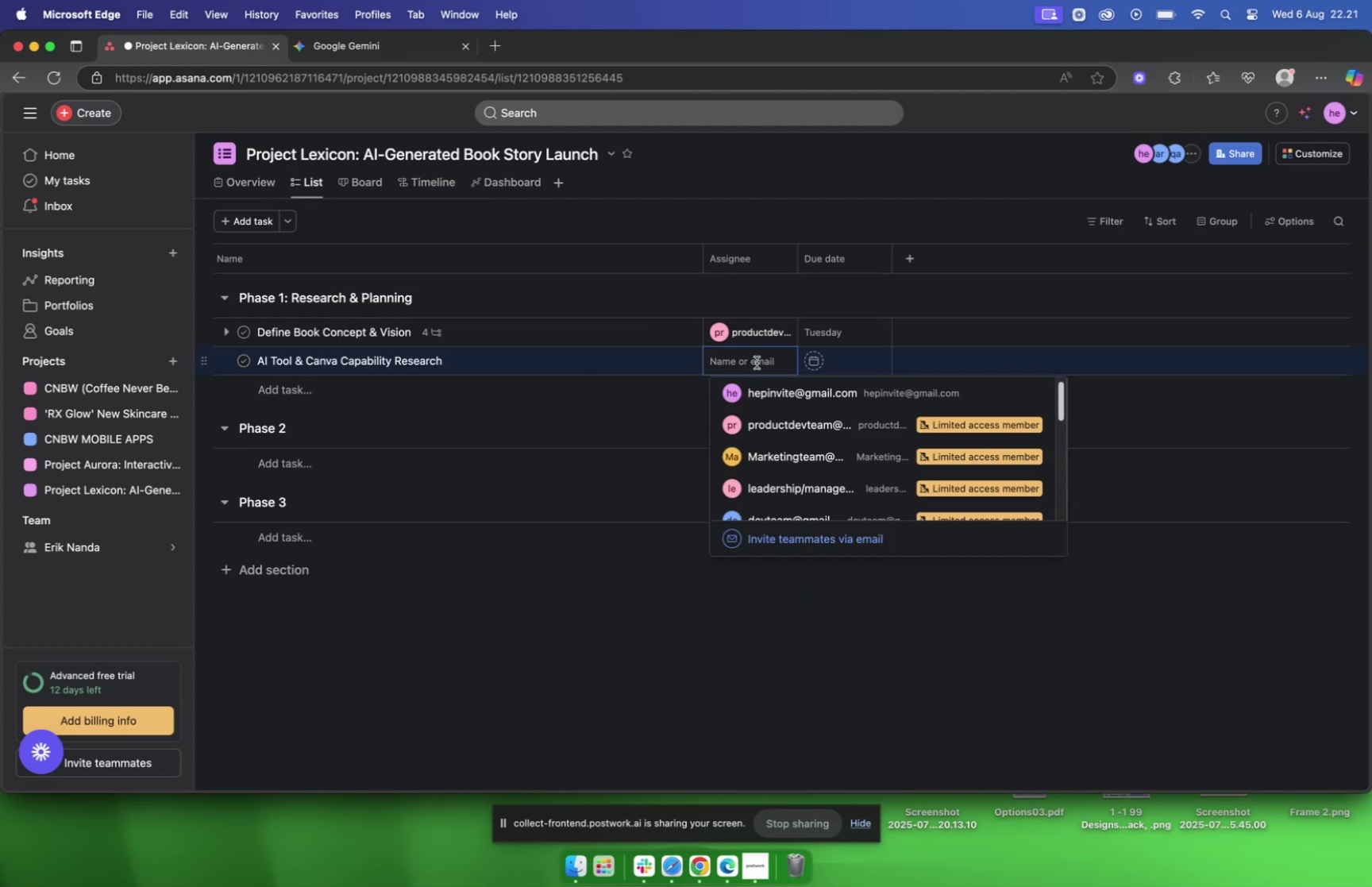 
type(aiteam)
 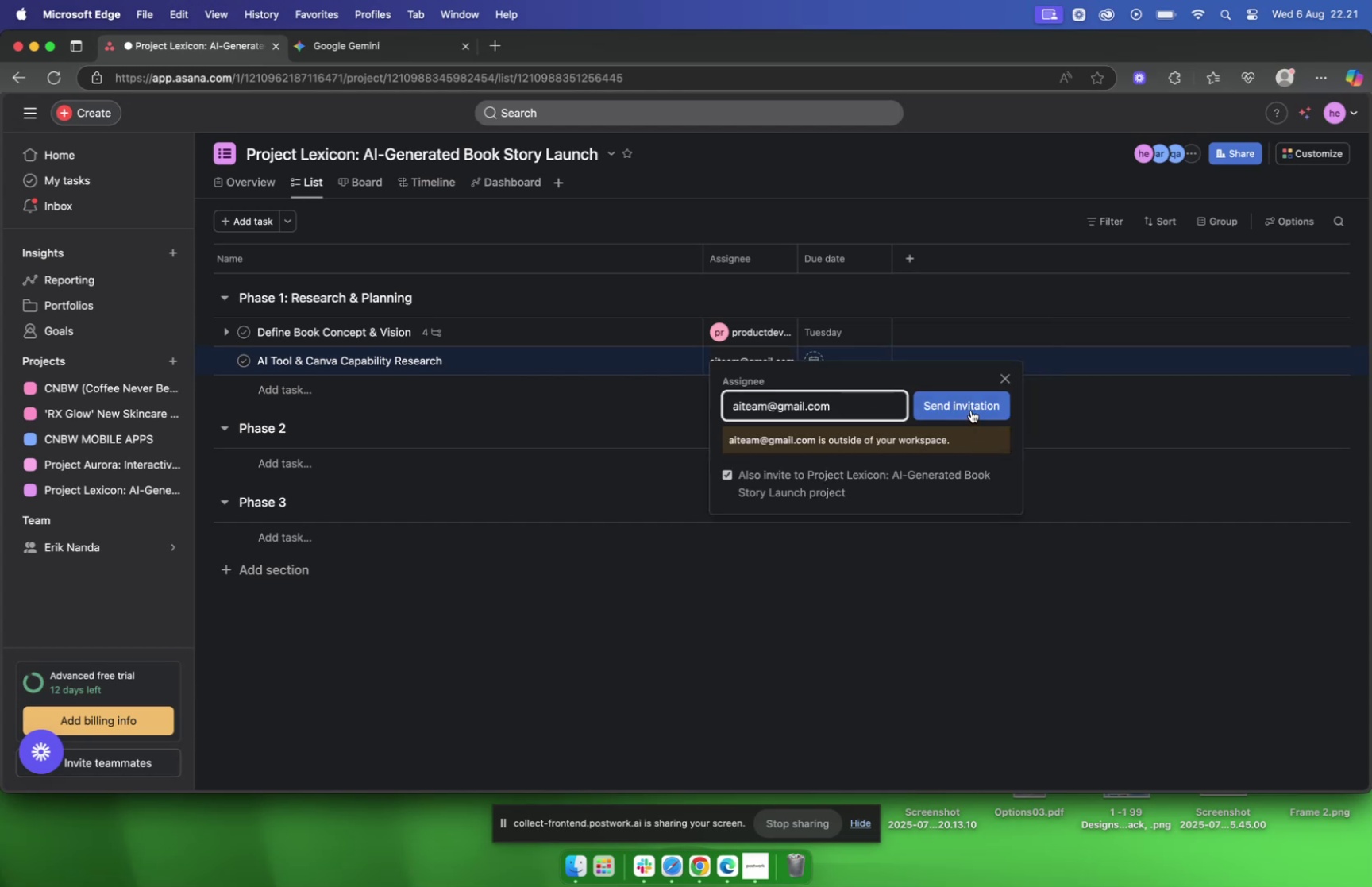 
wait(7.79)
 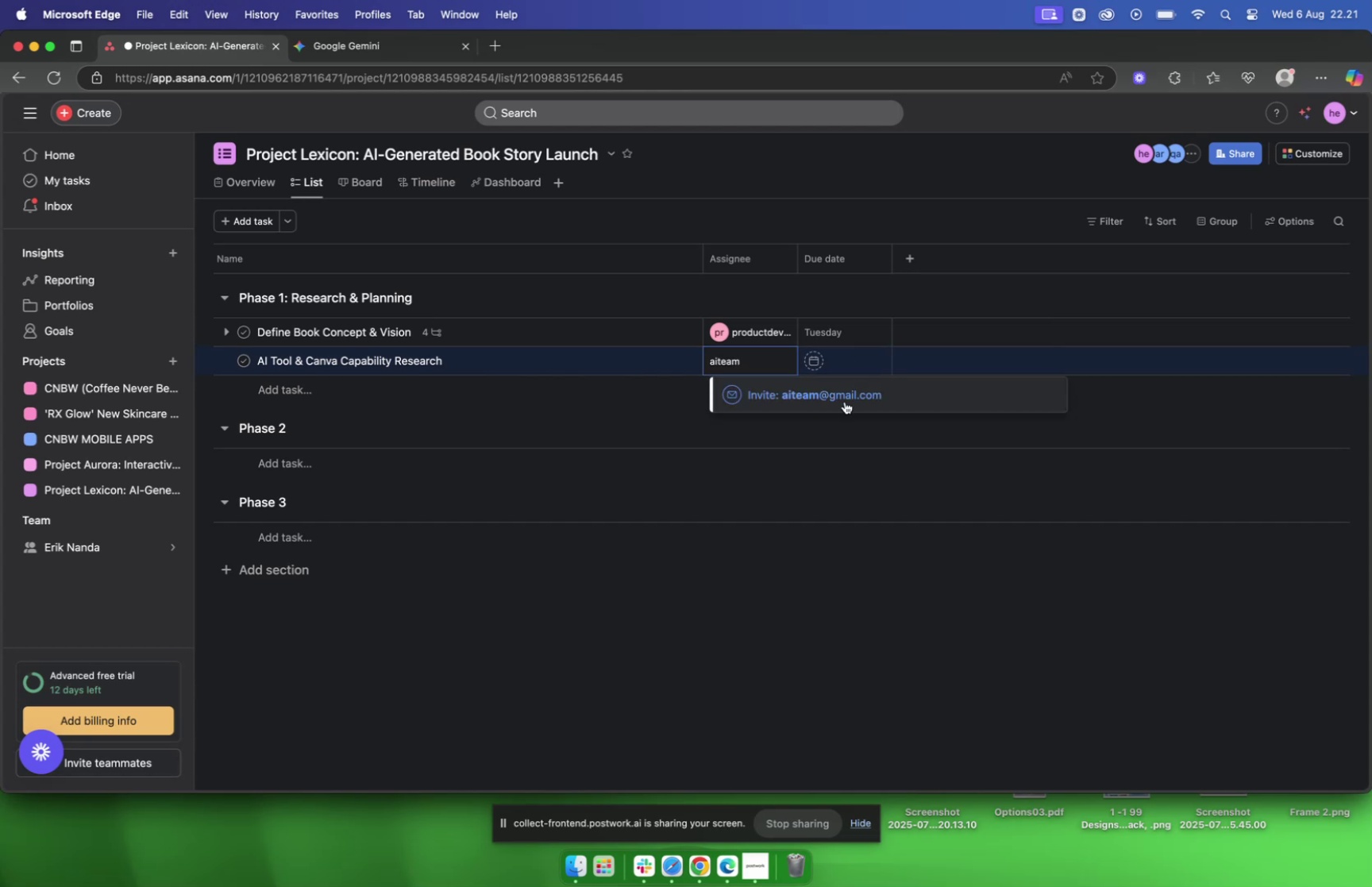 
left_click([815, 440])
 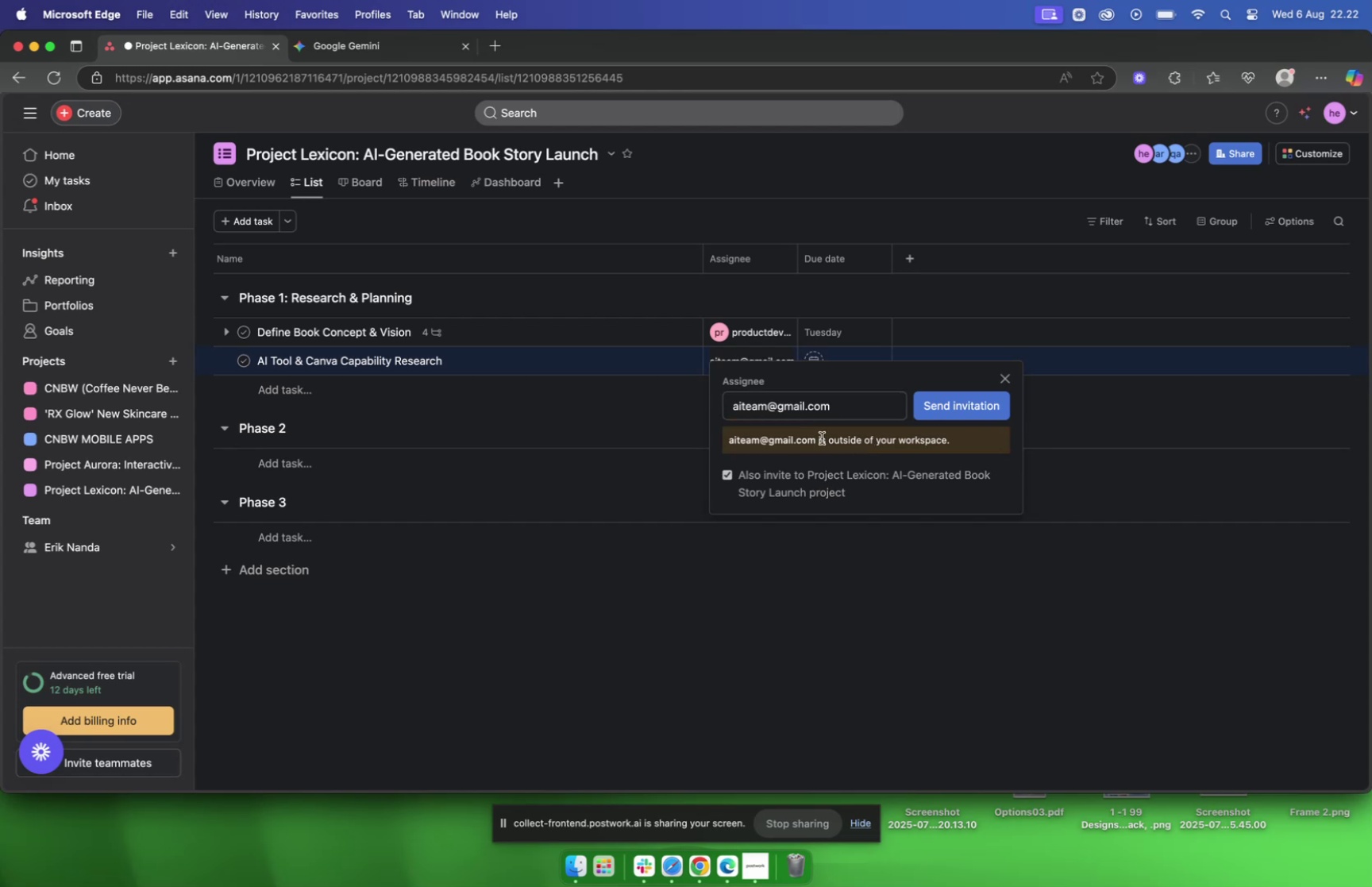 
left_click([832, 436])
 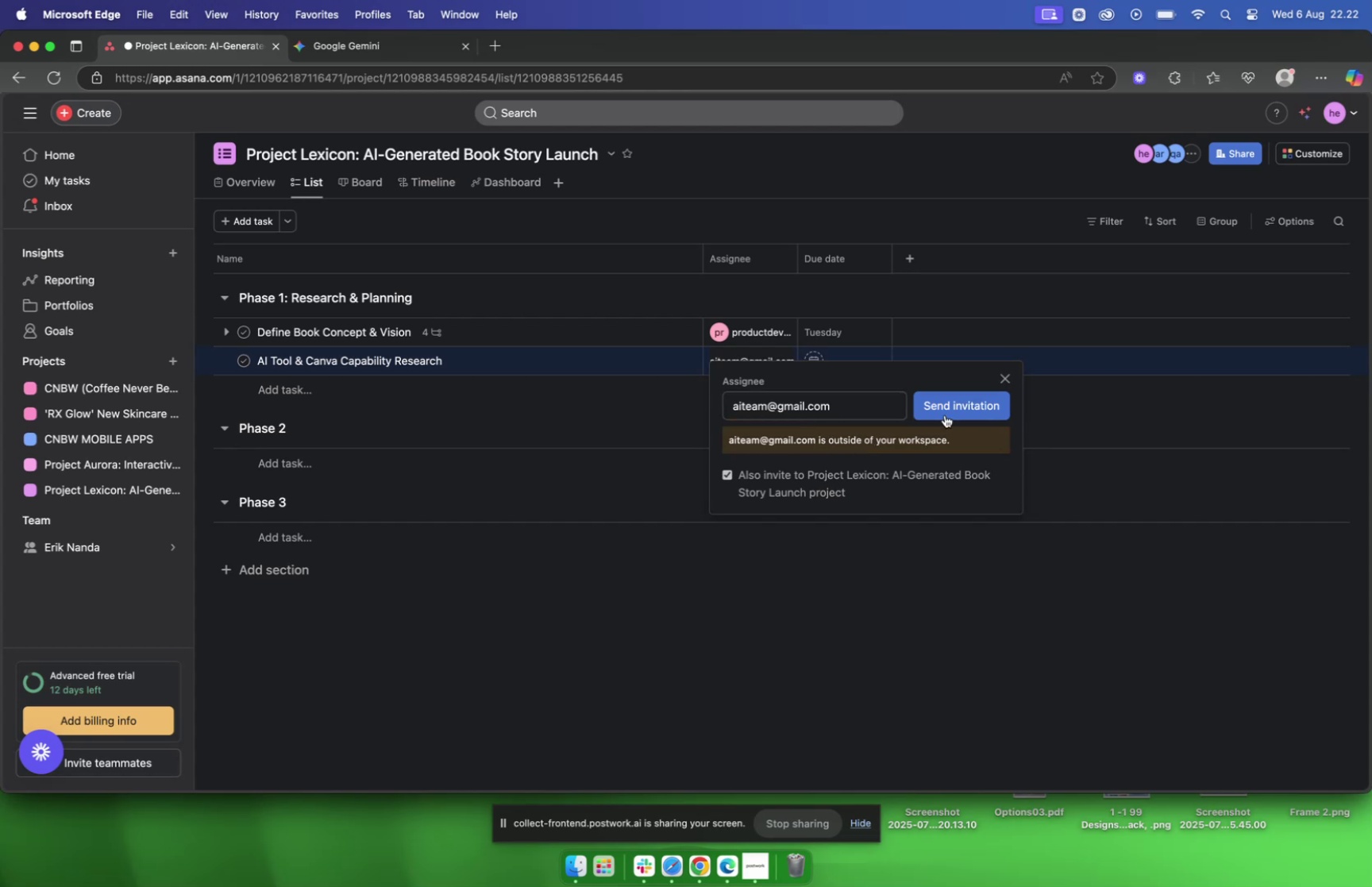 
left_click([945, 408])
 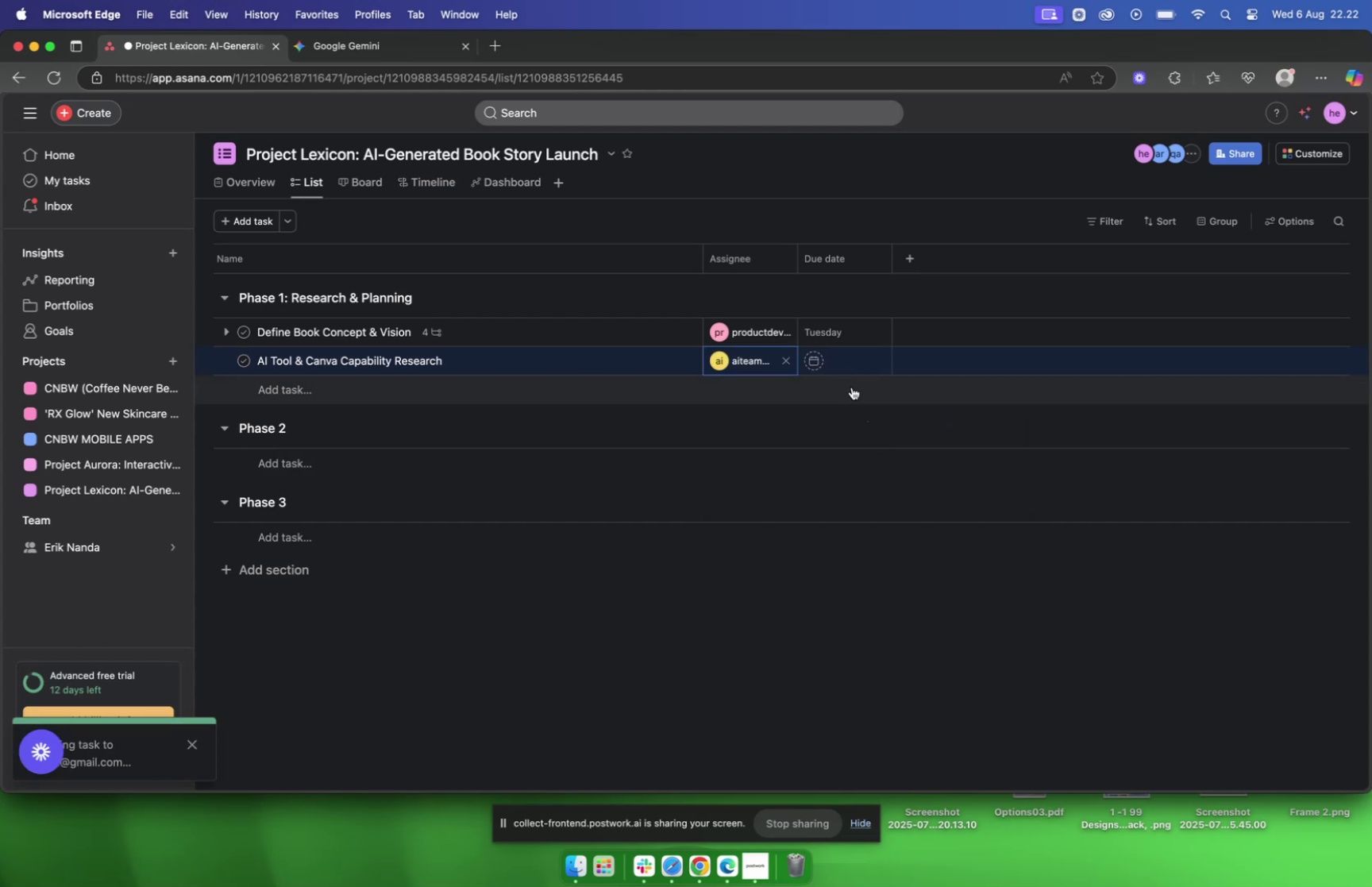 
wait(9.0)
 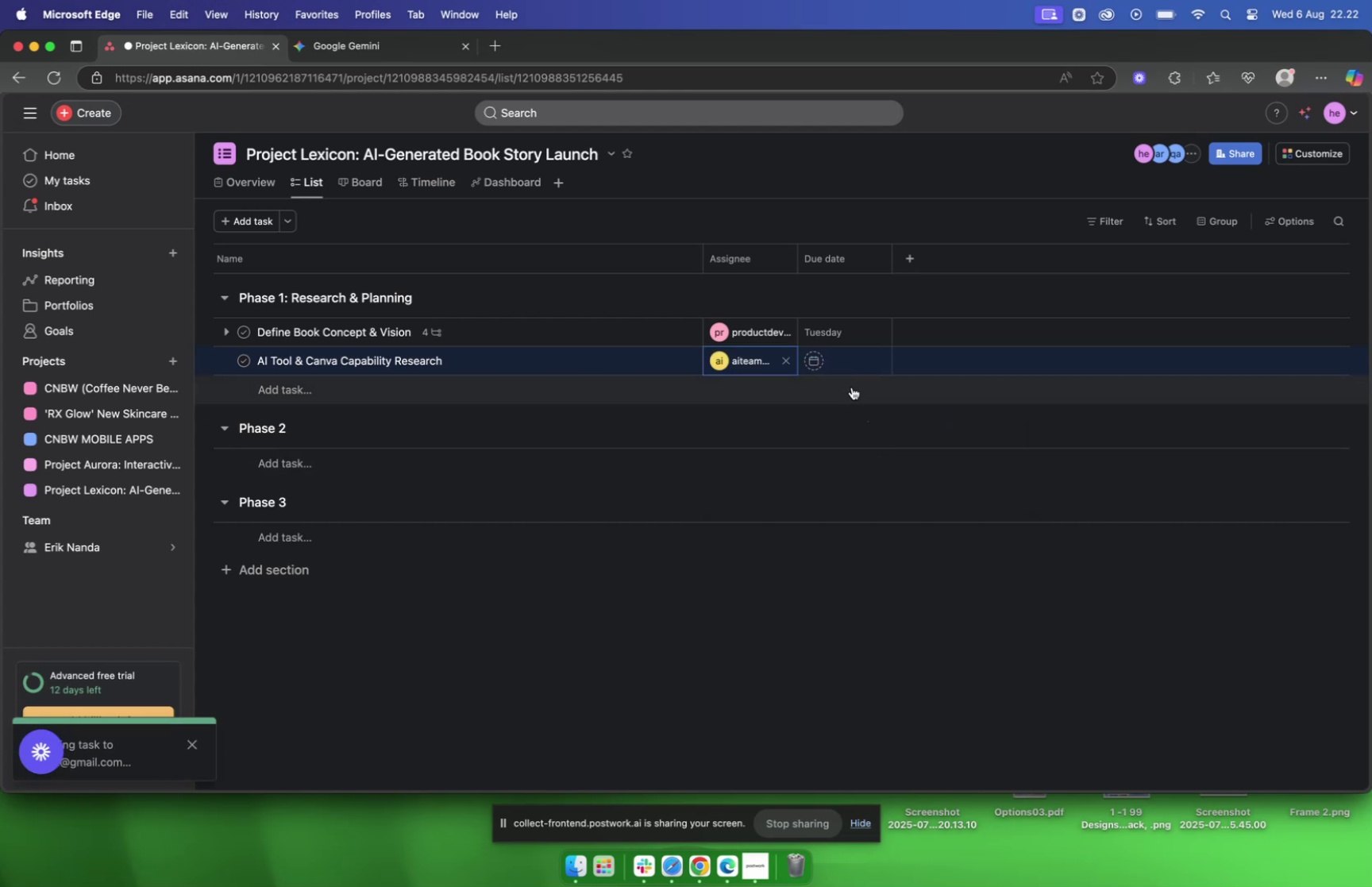 
left_click([813, 356])
 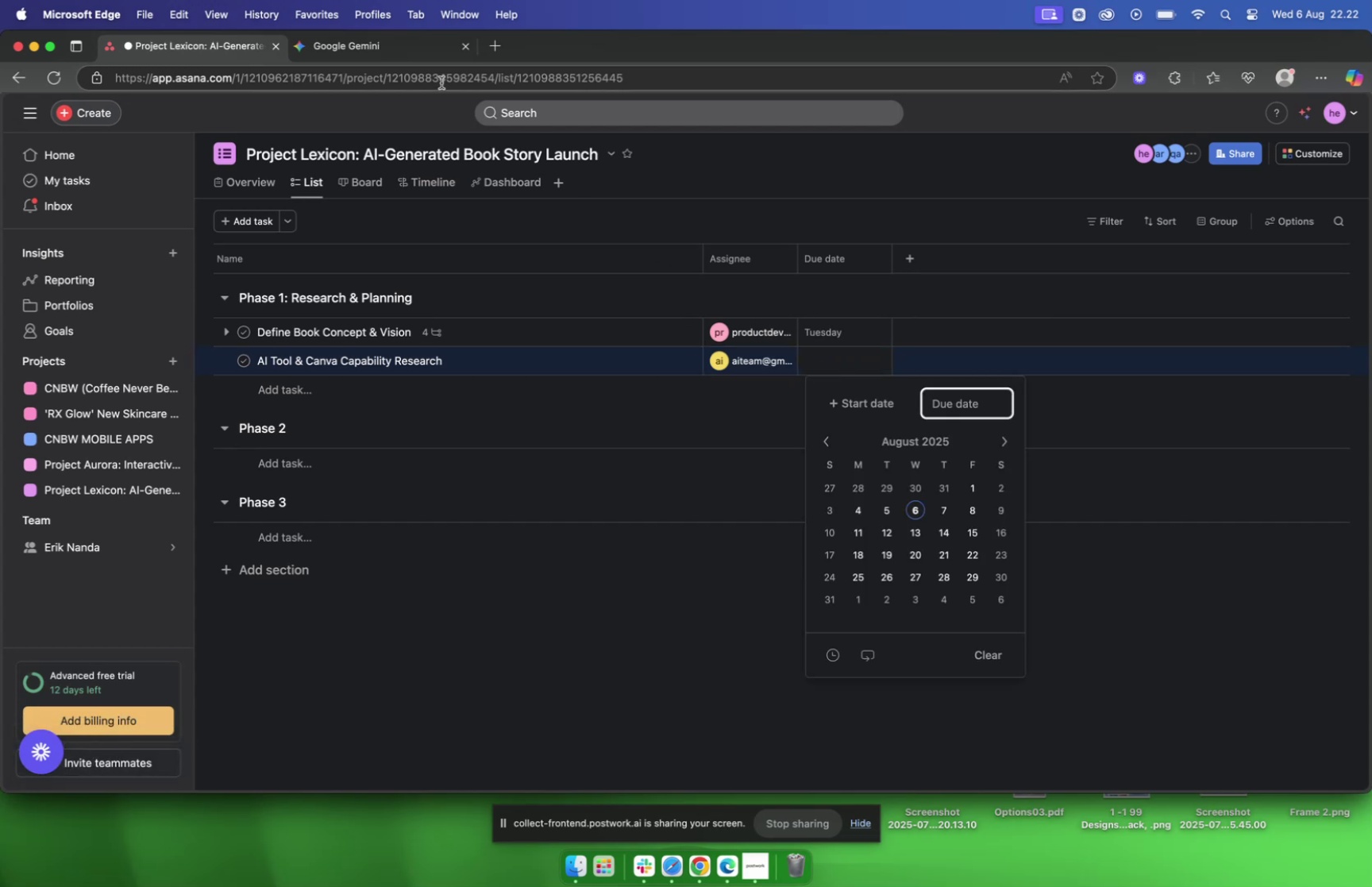 
left_click([412, 51])
 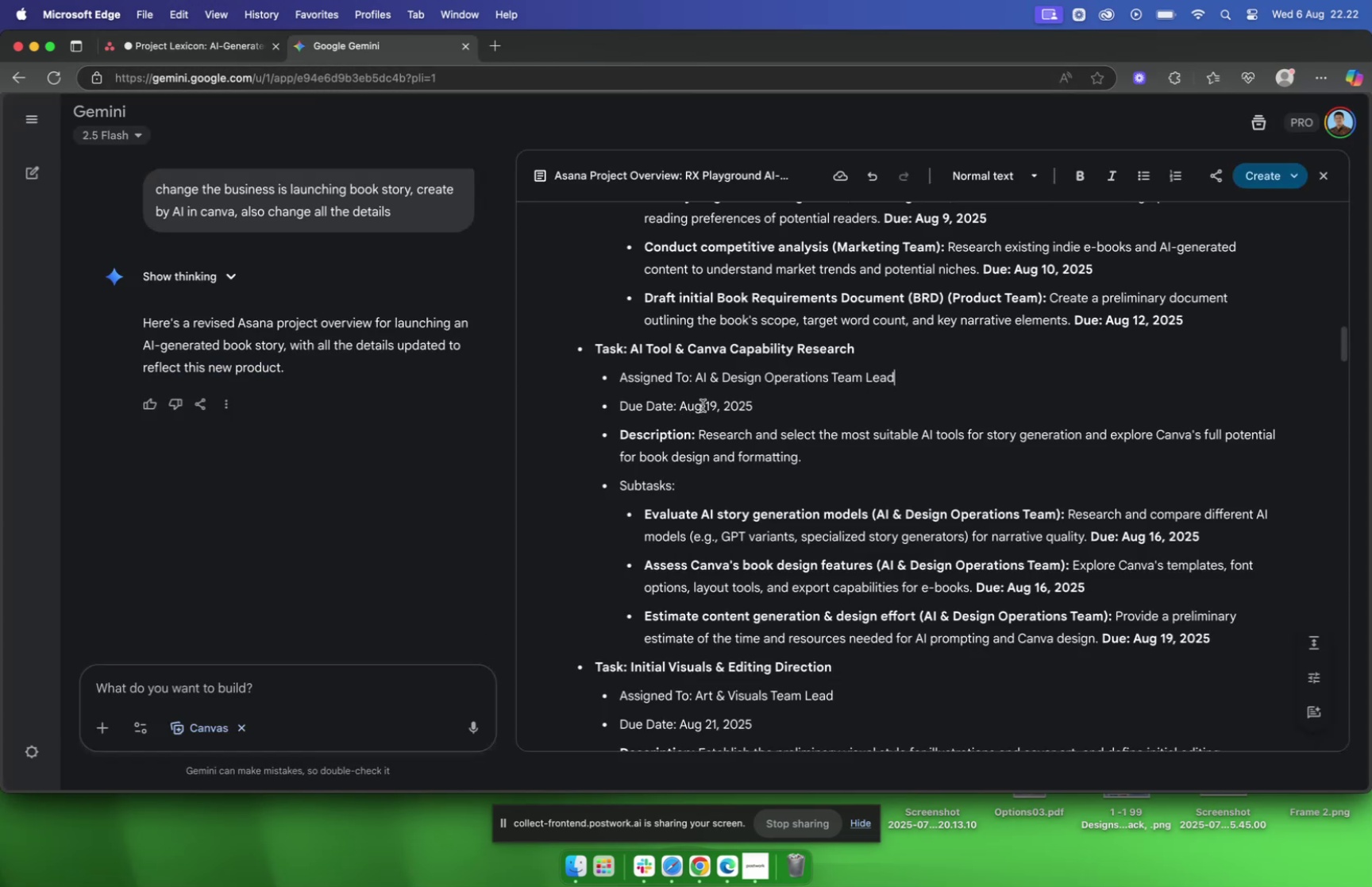 
left_click_drag(start_coordinate=[680, 407], to_coordinate=[771, 405])
 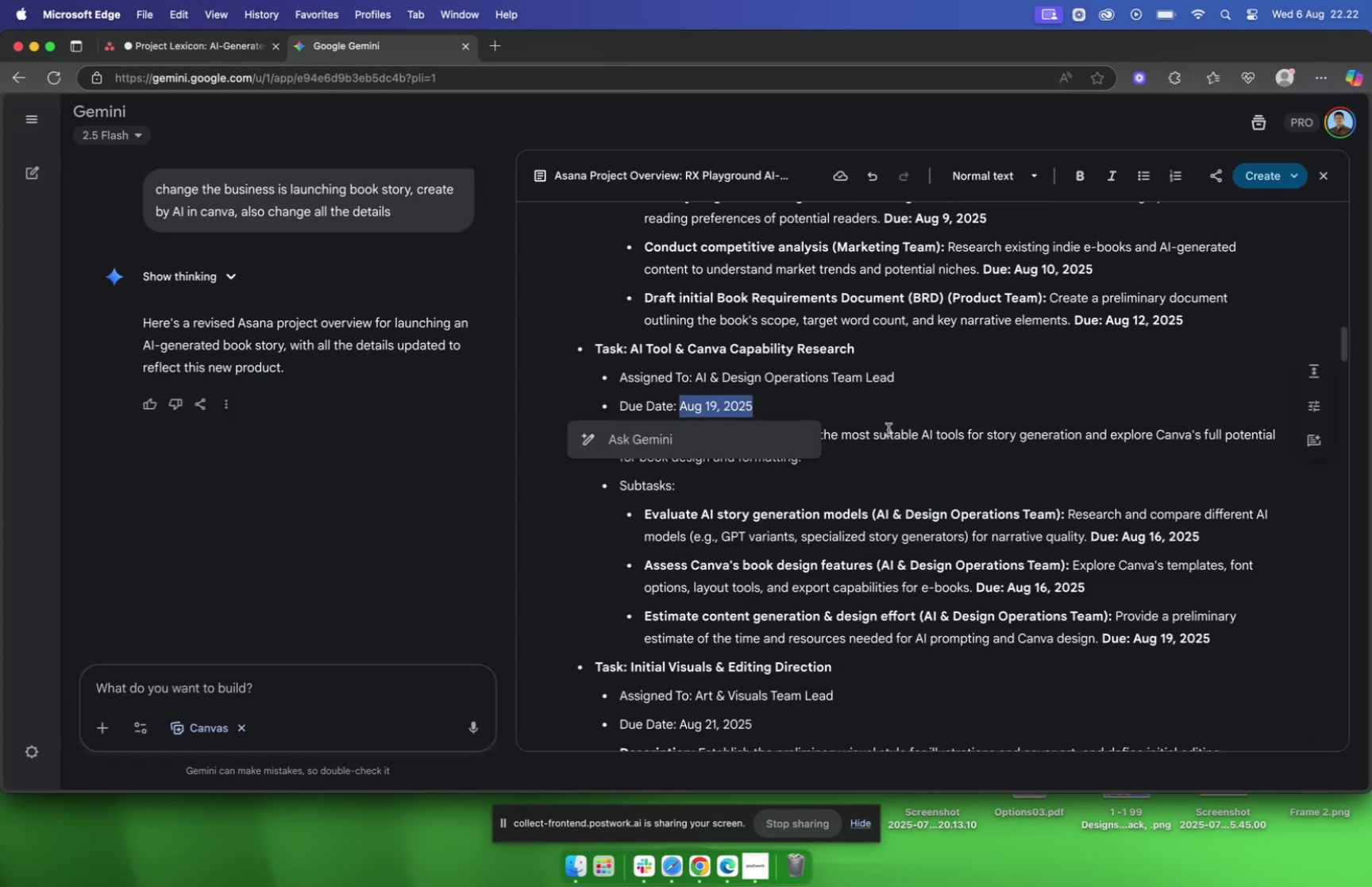 
key(Meta+C)
 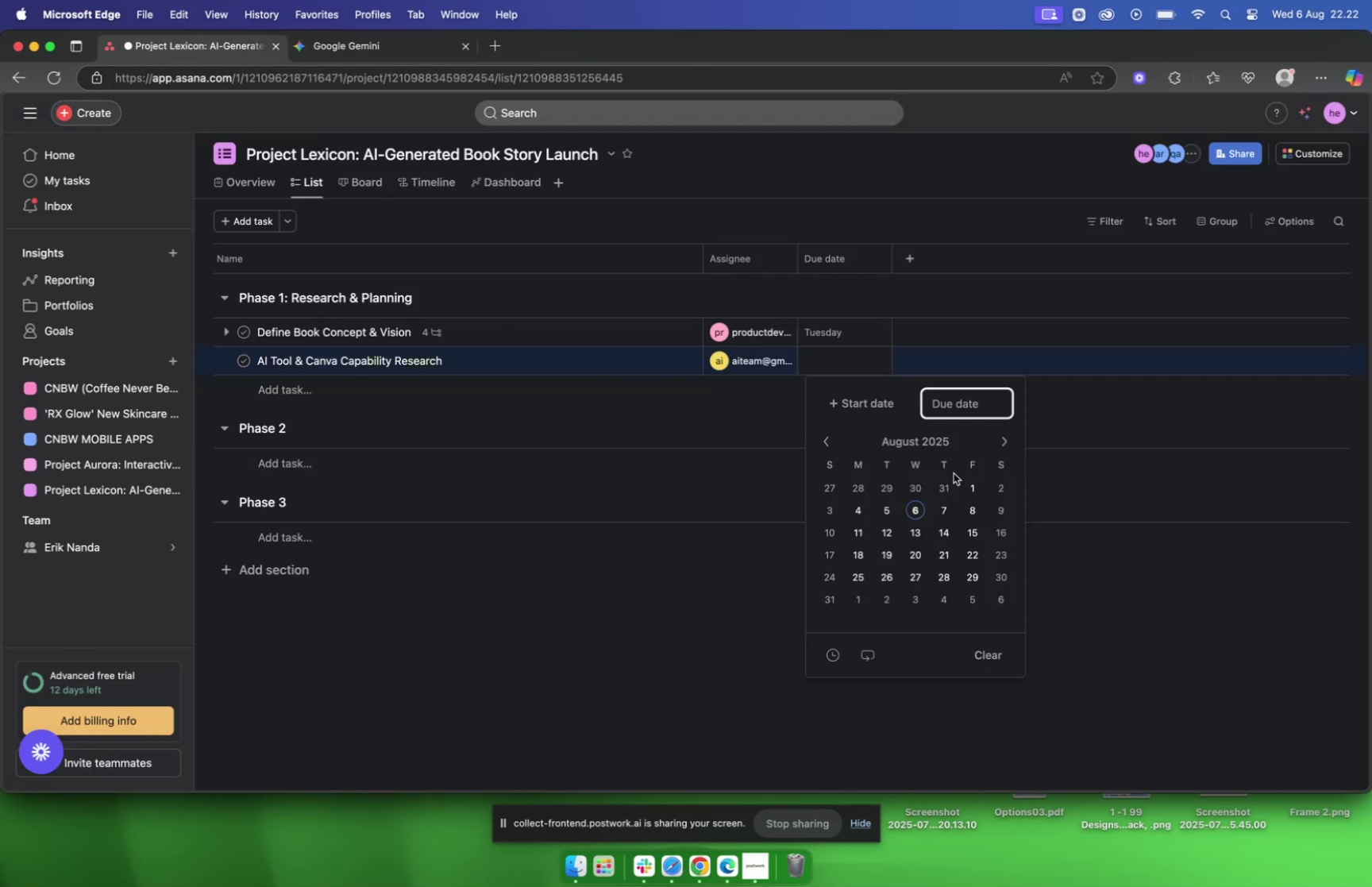 
key(Meta+V)
 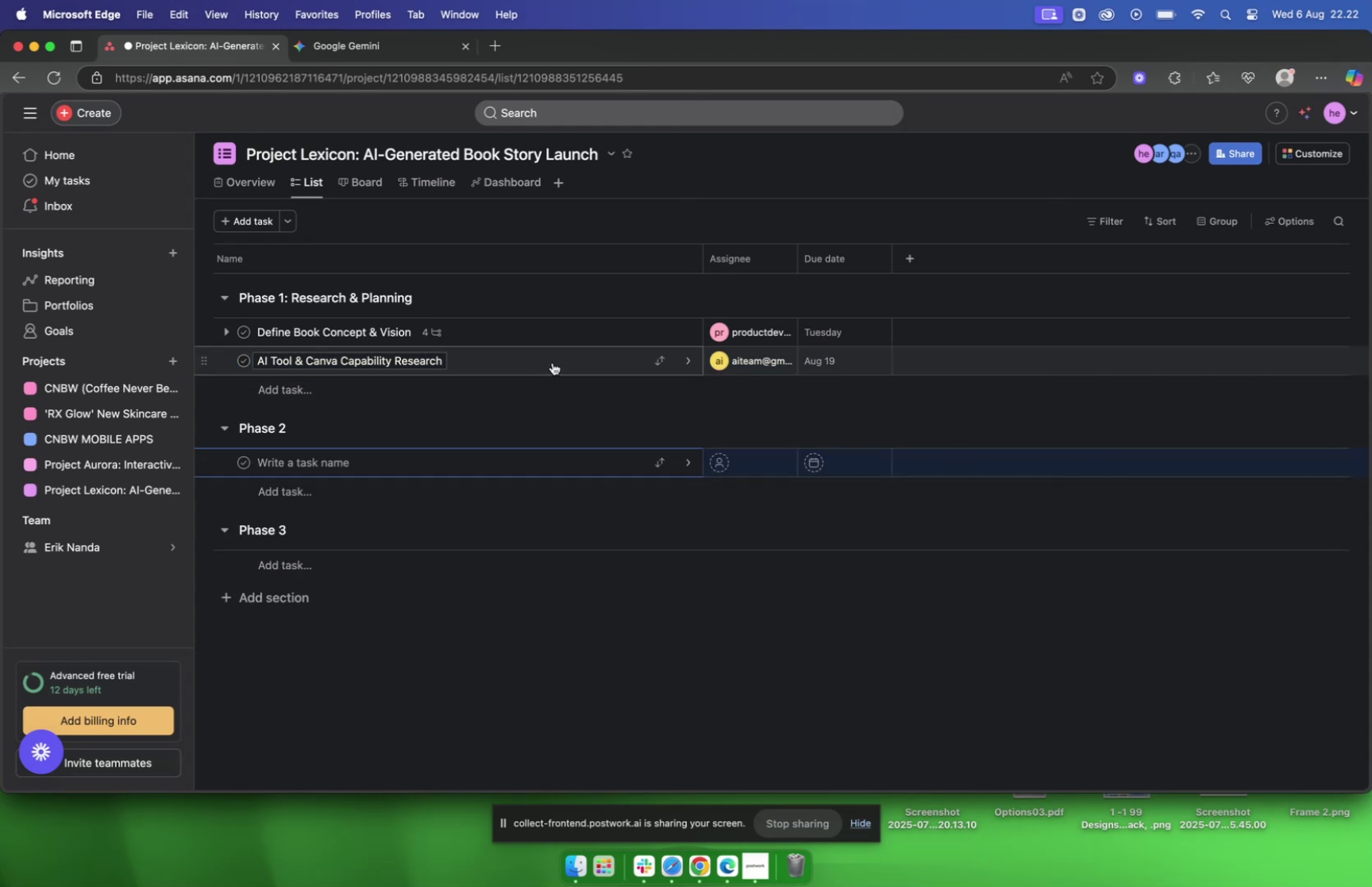 
wait(7.72)
 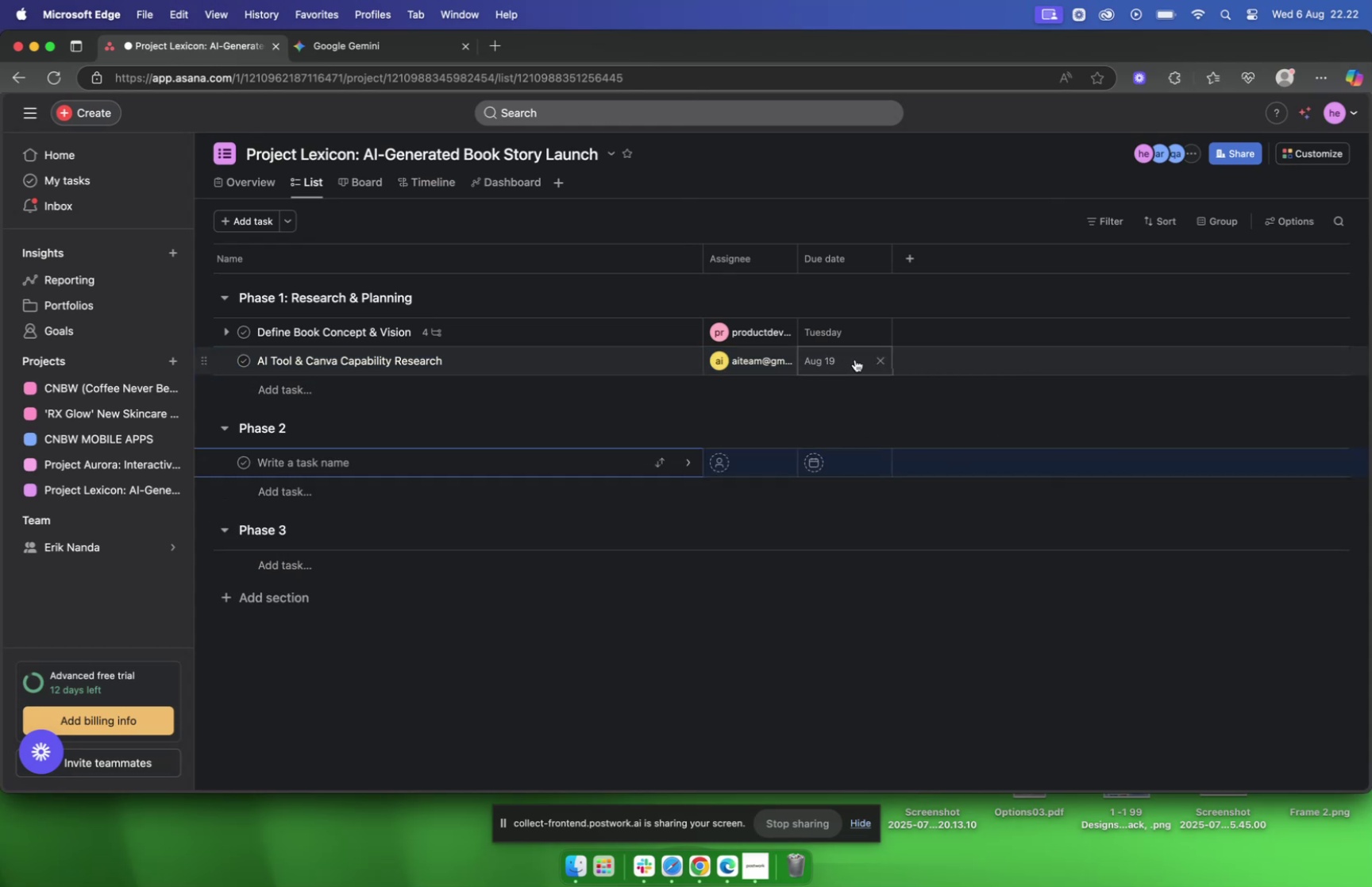 
left_click([494, 360])
 